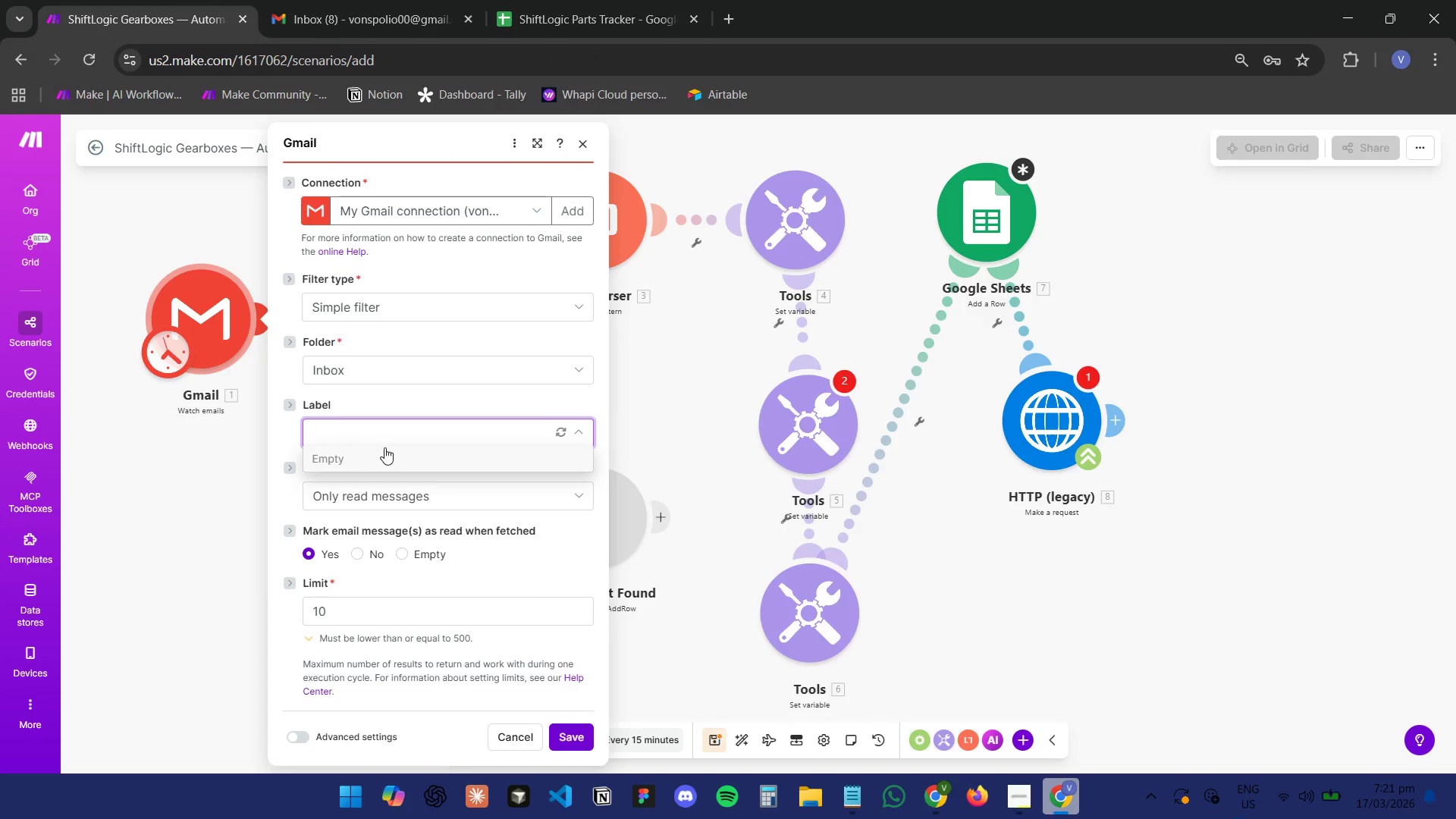 
hold_key(key=ControlLeft, duration=0.47)
 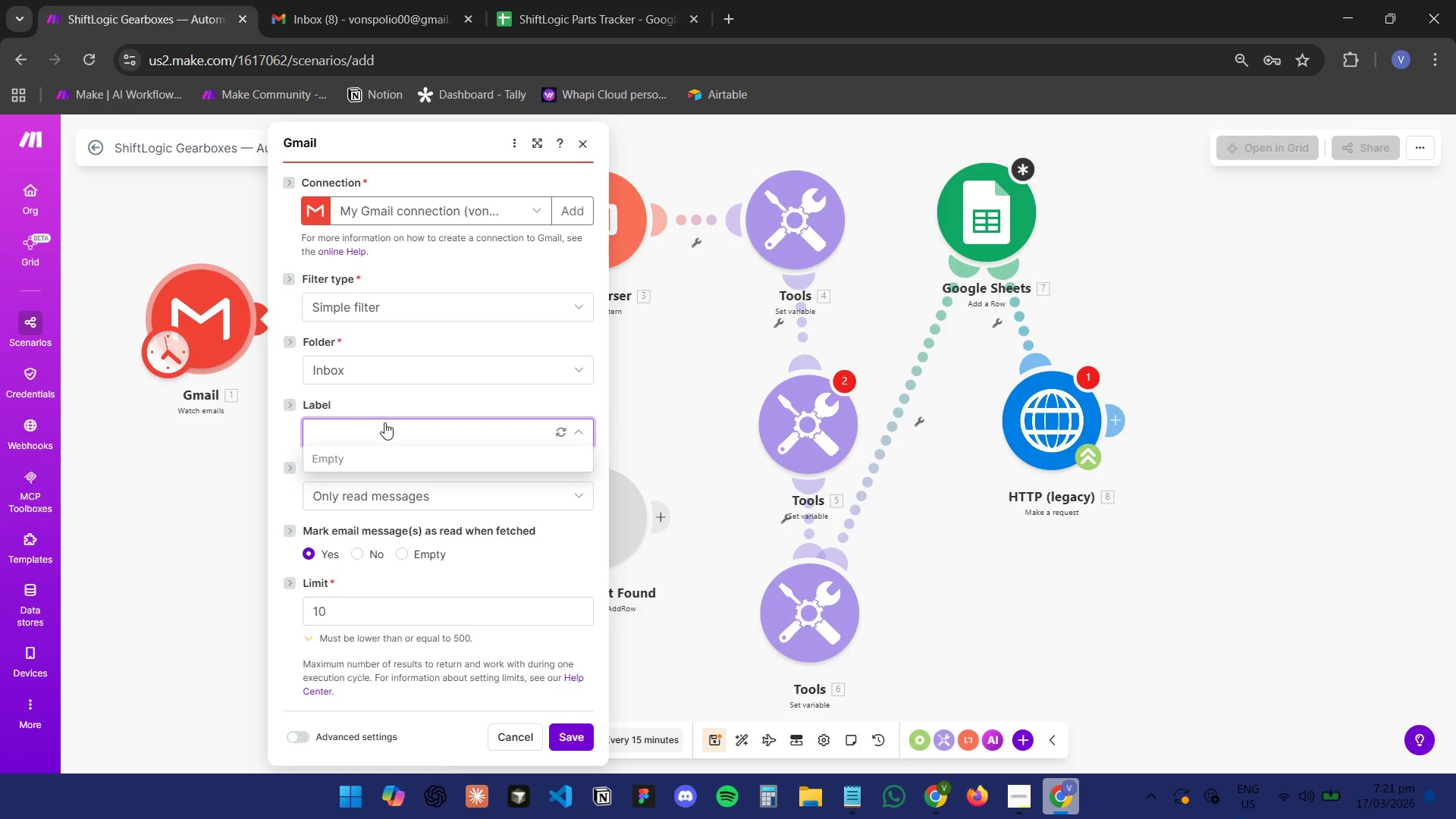 
left_click([384, 422])
 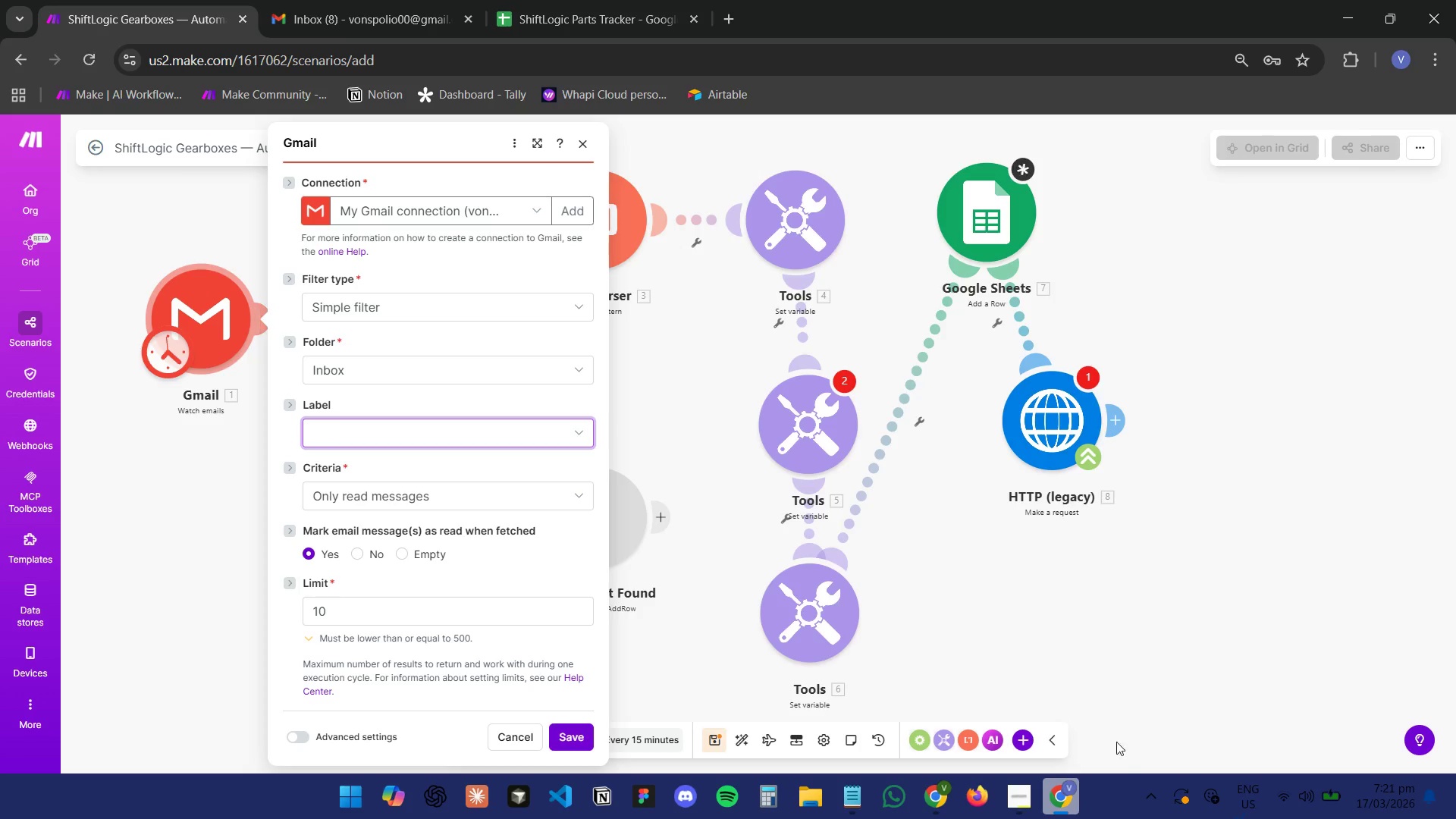 
left_click([1075, 787])
 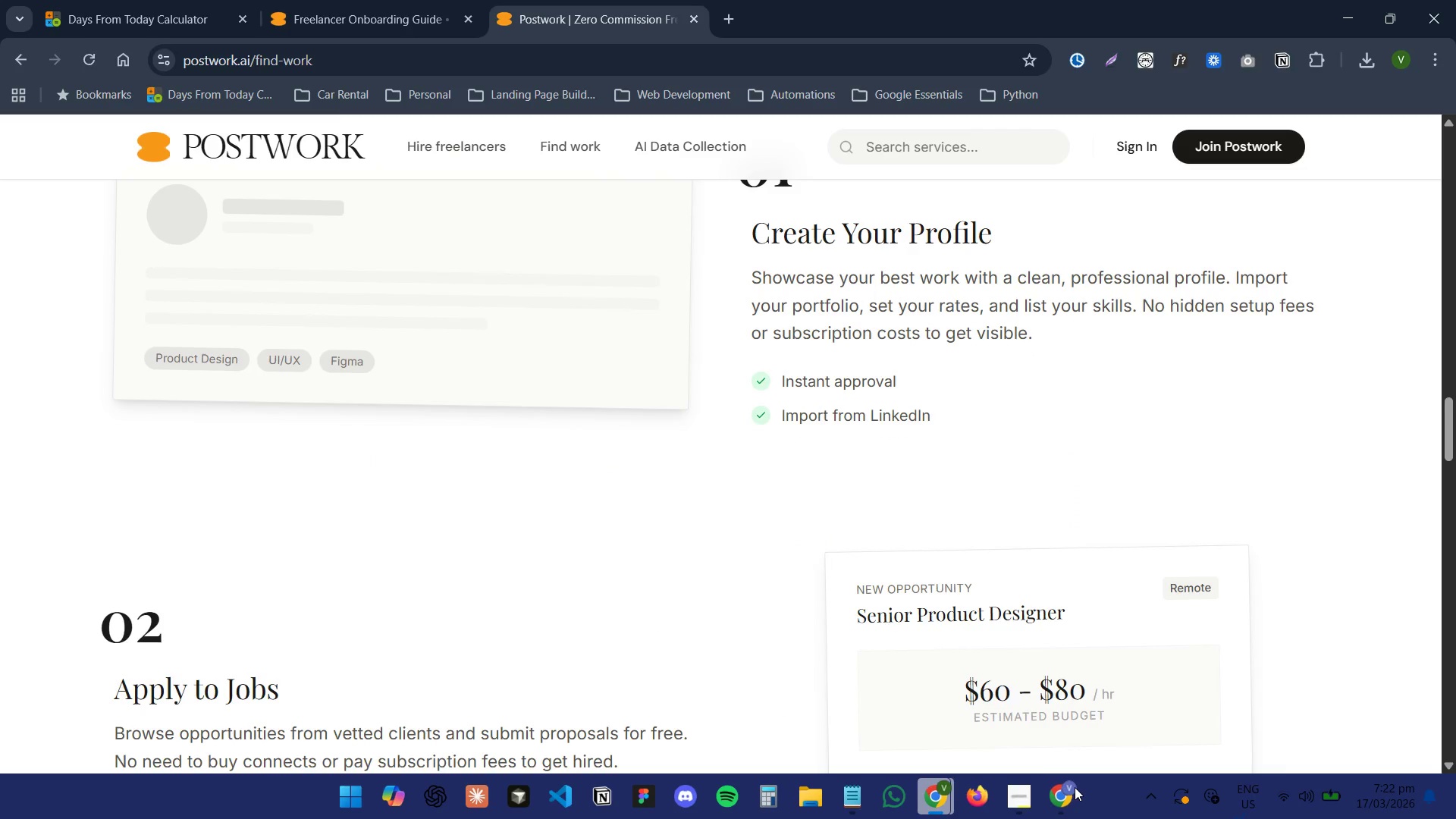 
left_click([1075, 797])
 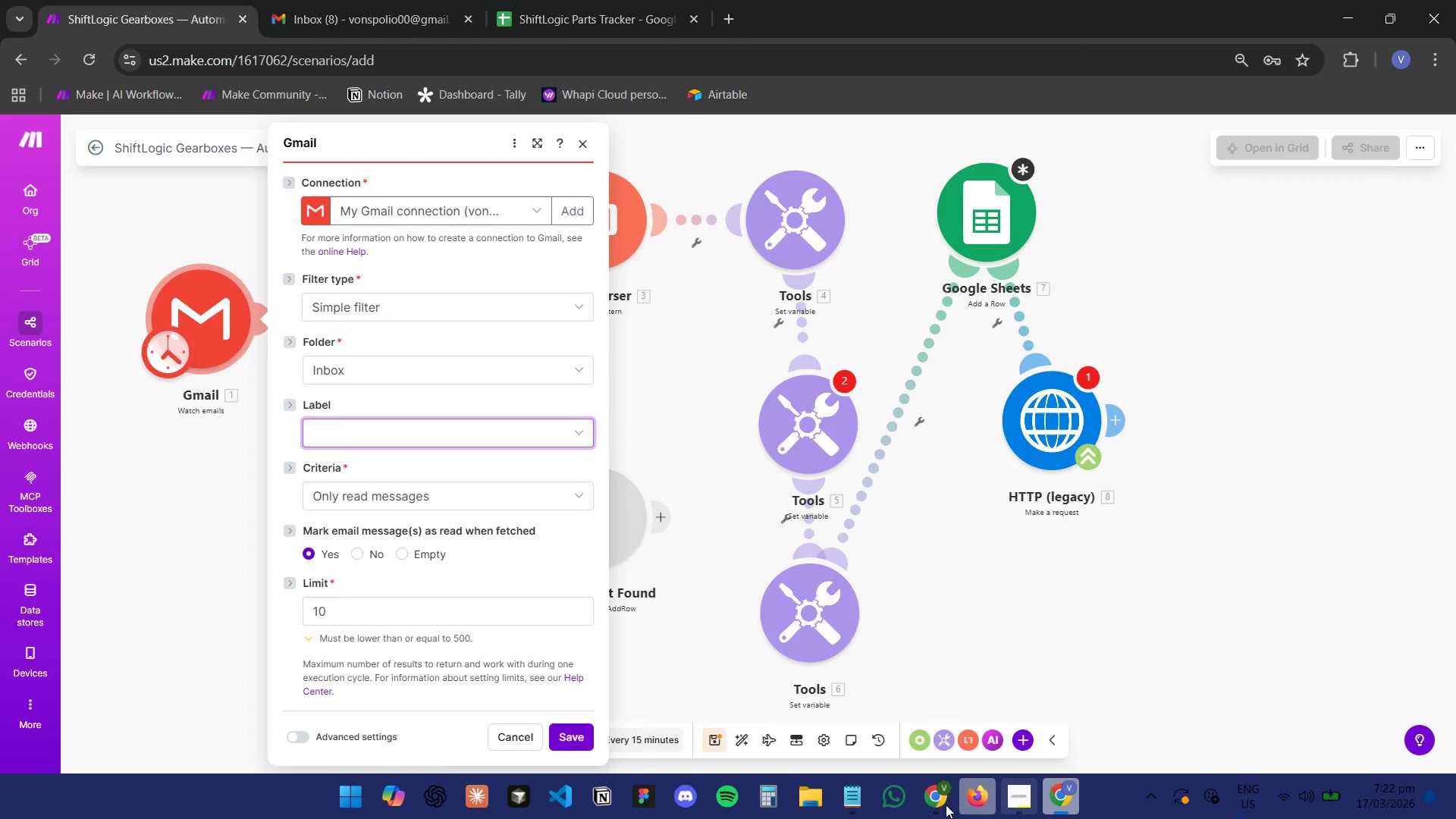 
left_click([927, 806])
 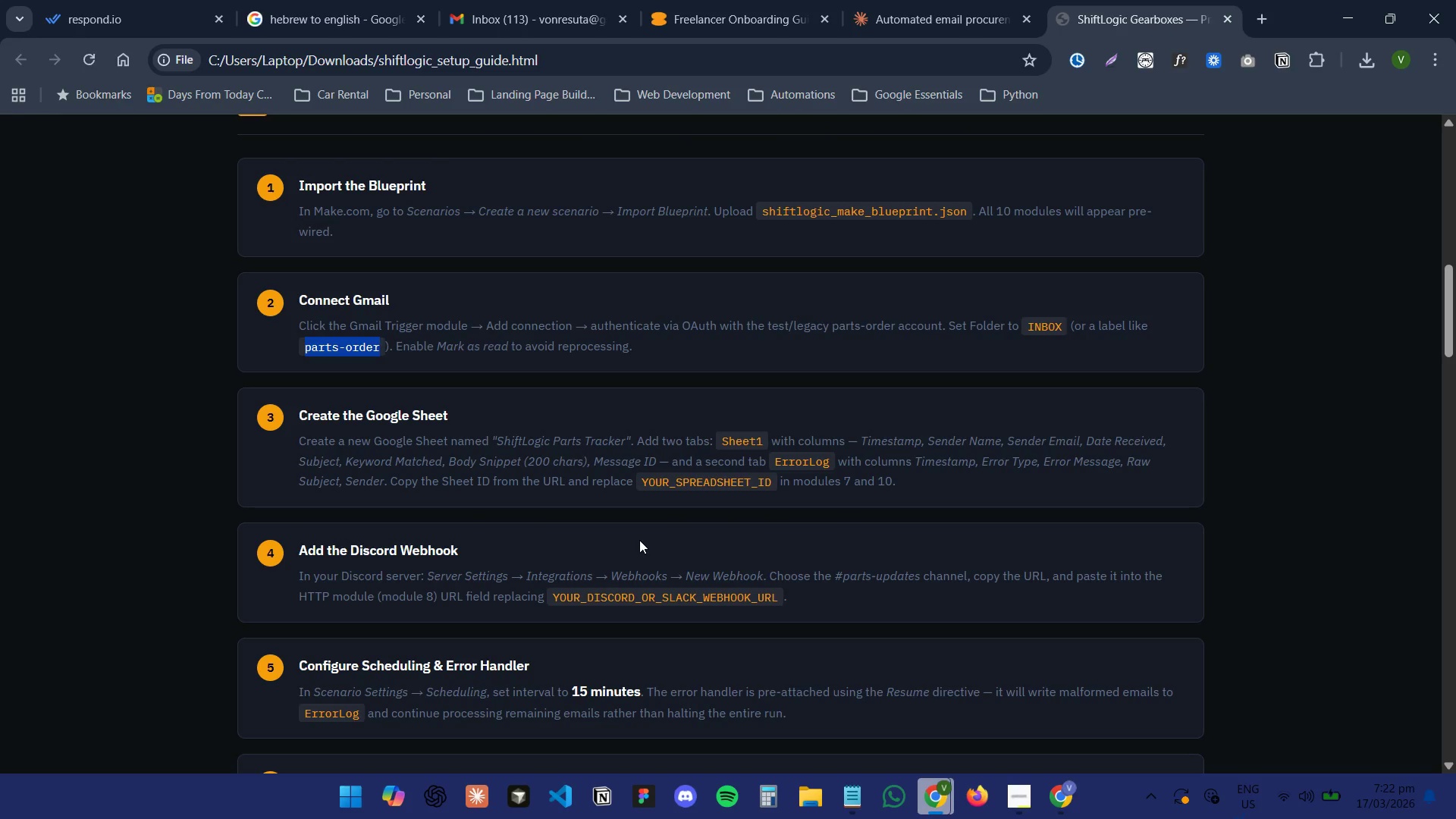 
wait(7.11)
 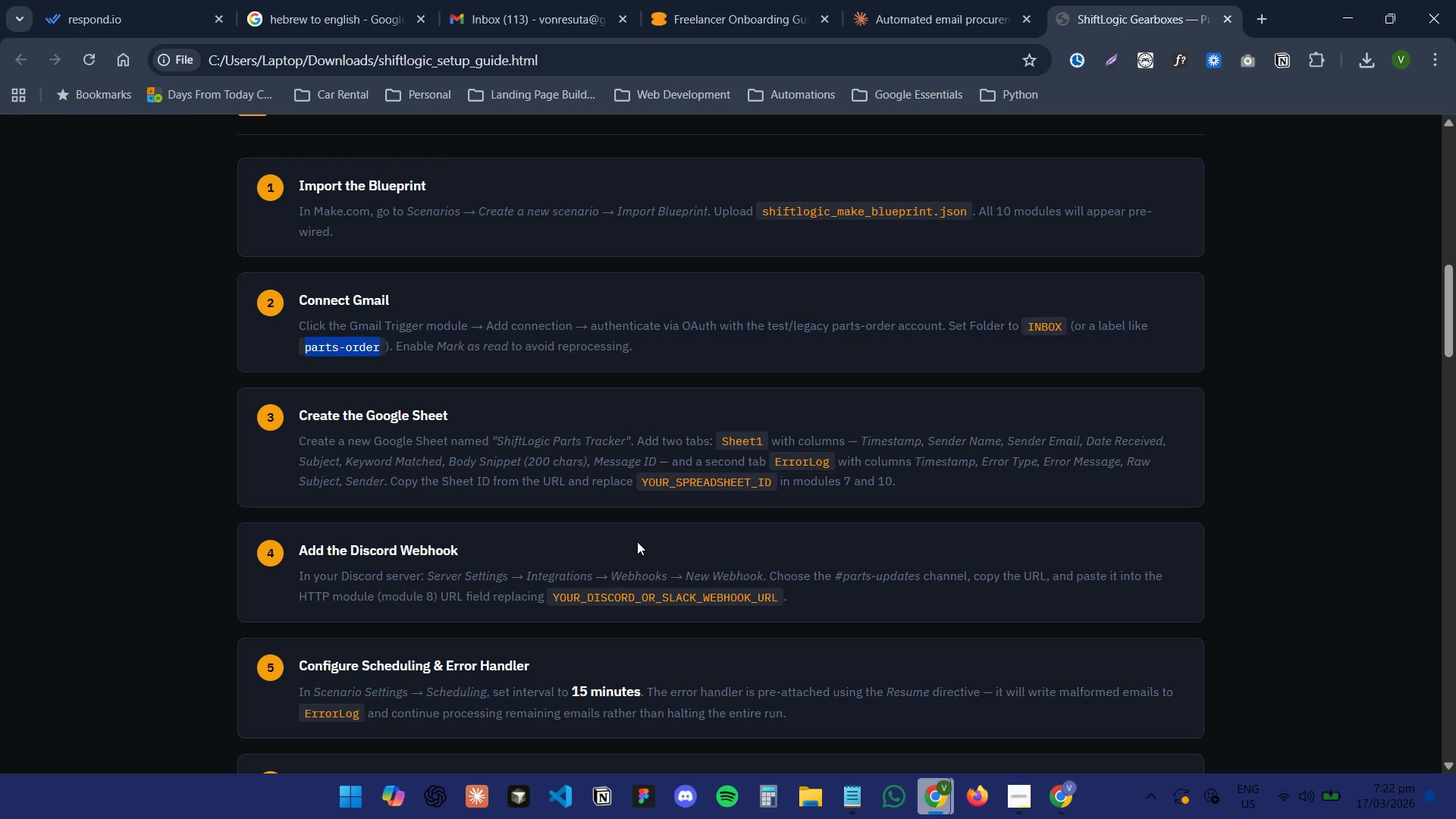 
left_click([940, 795])
 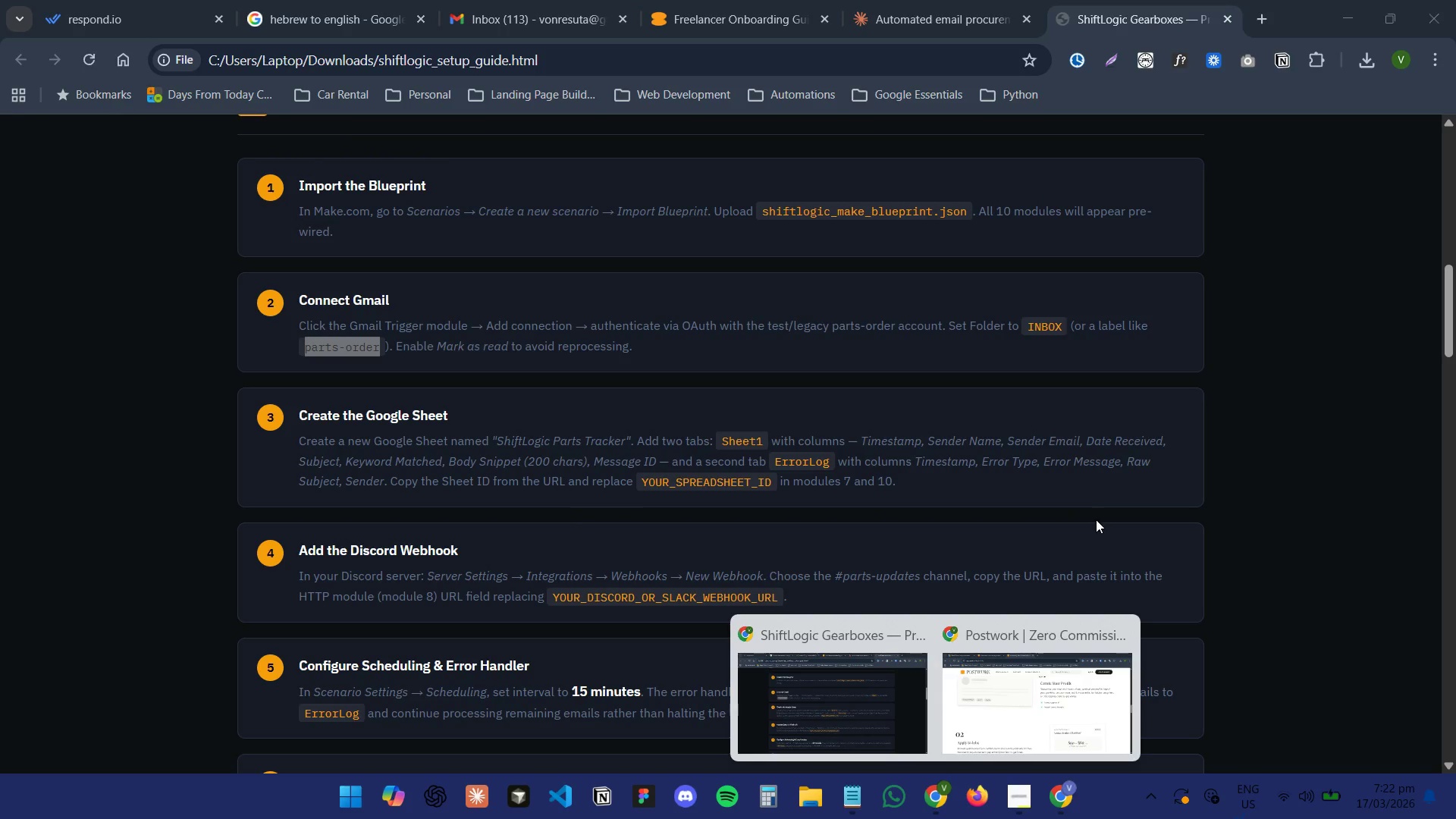 
left_click([1096, 522])
 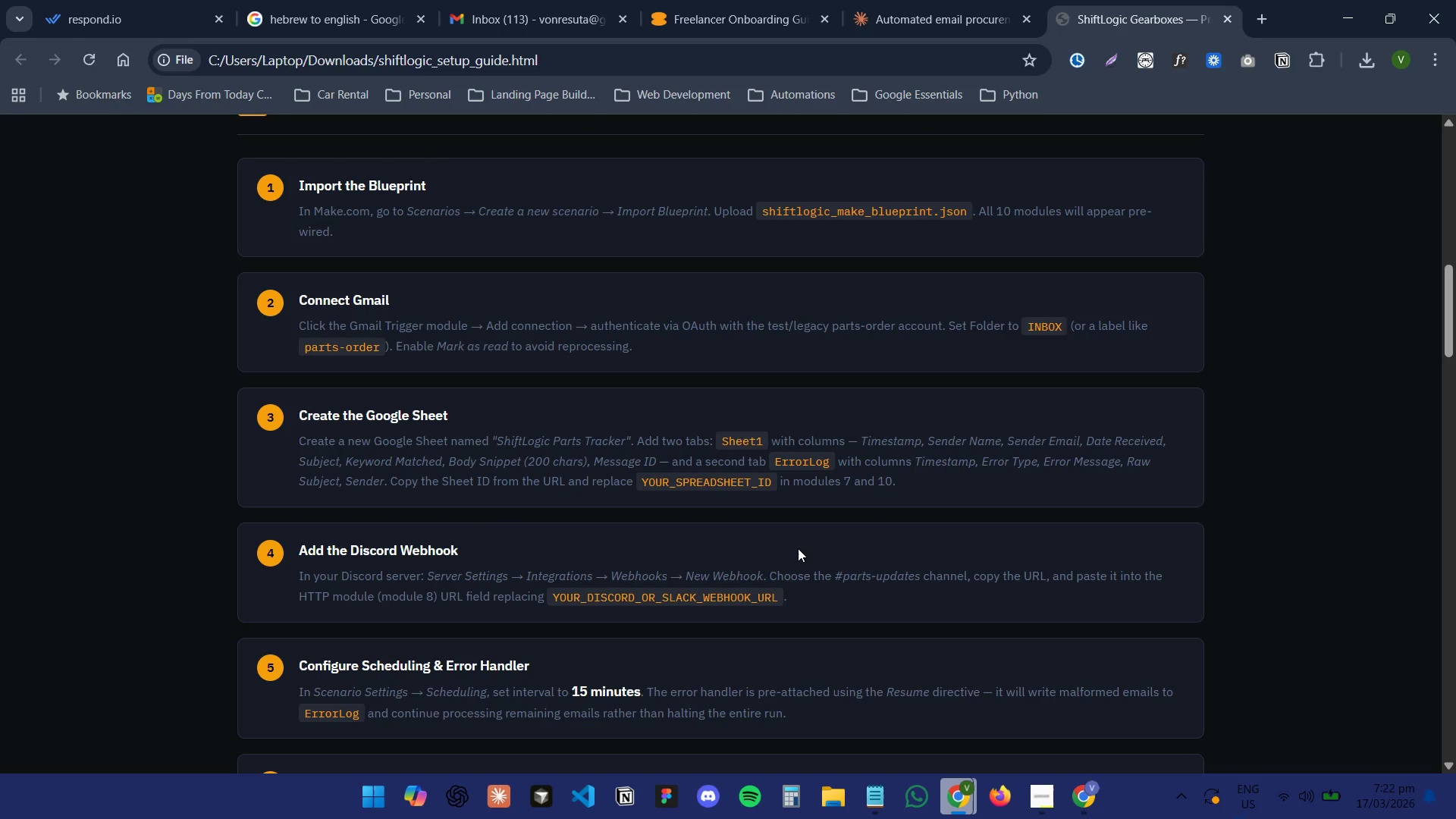 
wait(16.92)
 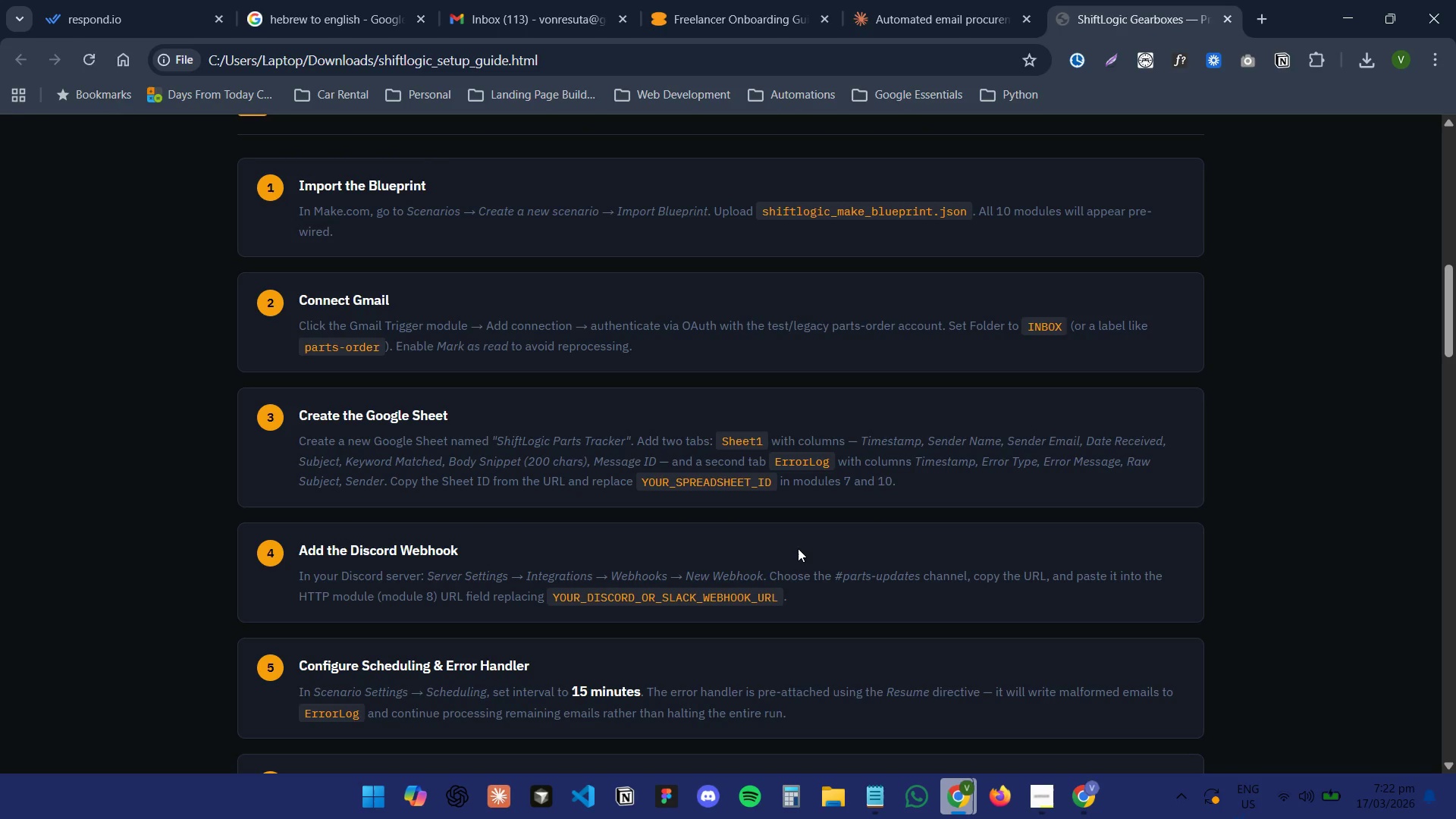 
left_click([1087, 805])
 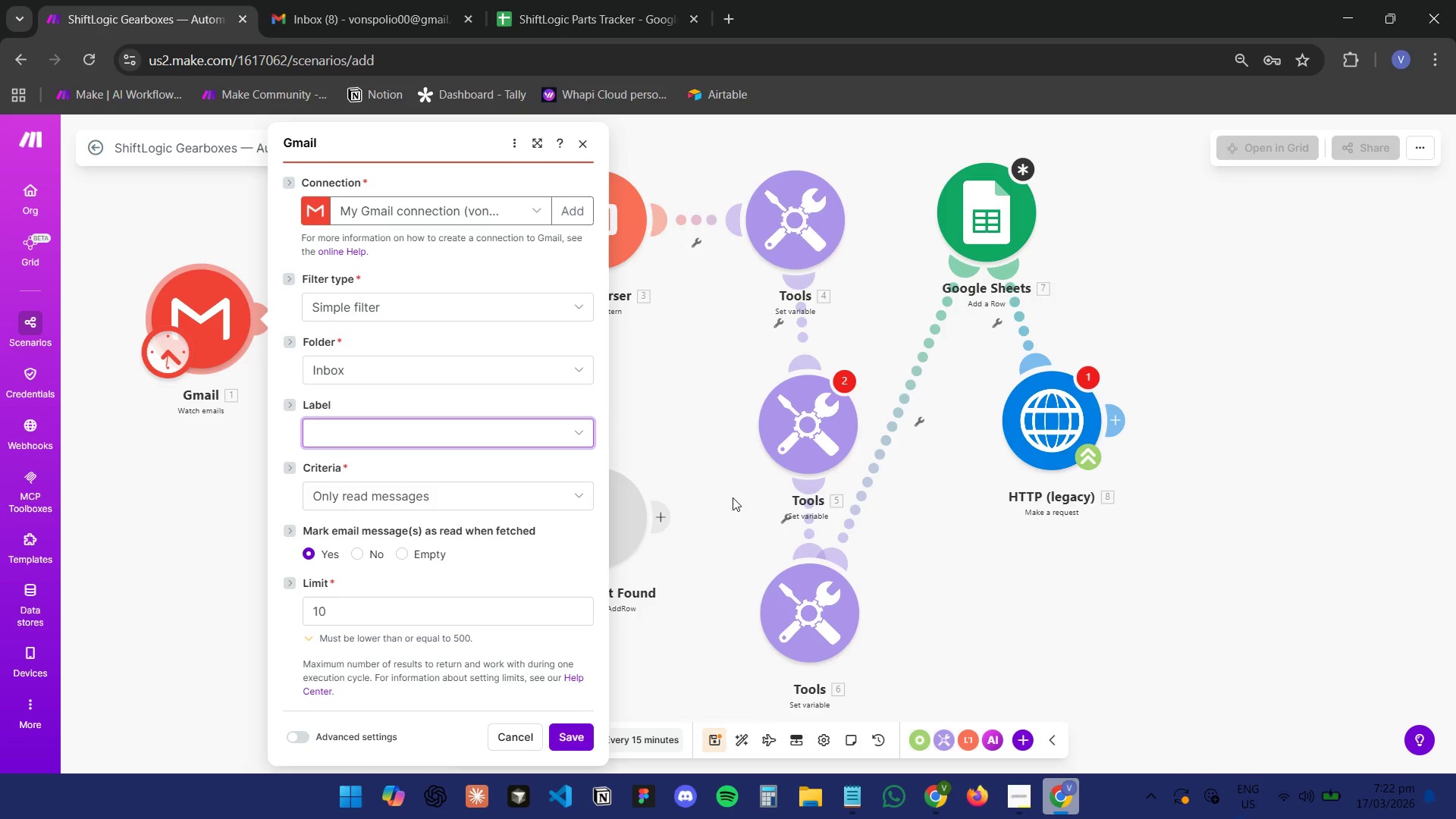 
left_click([544, 0])
 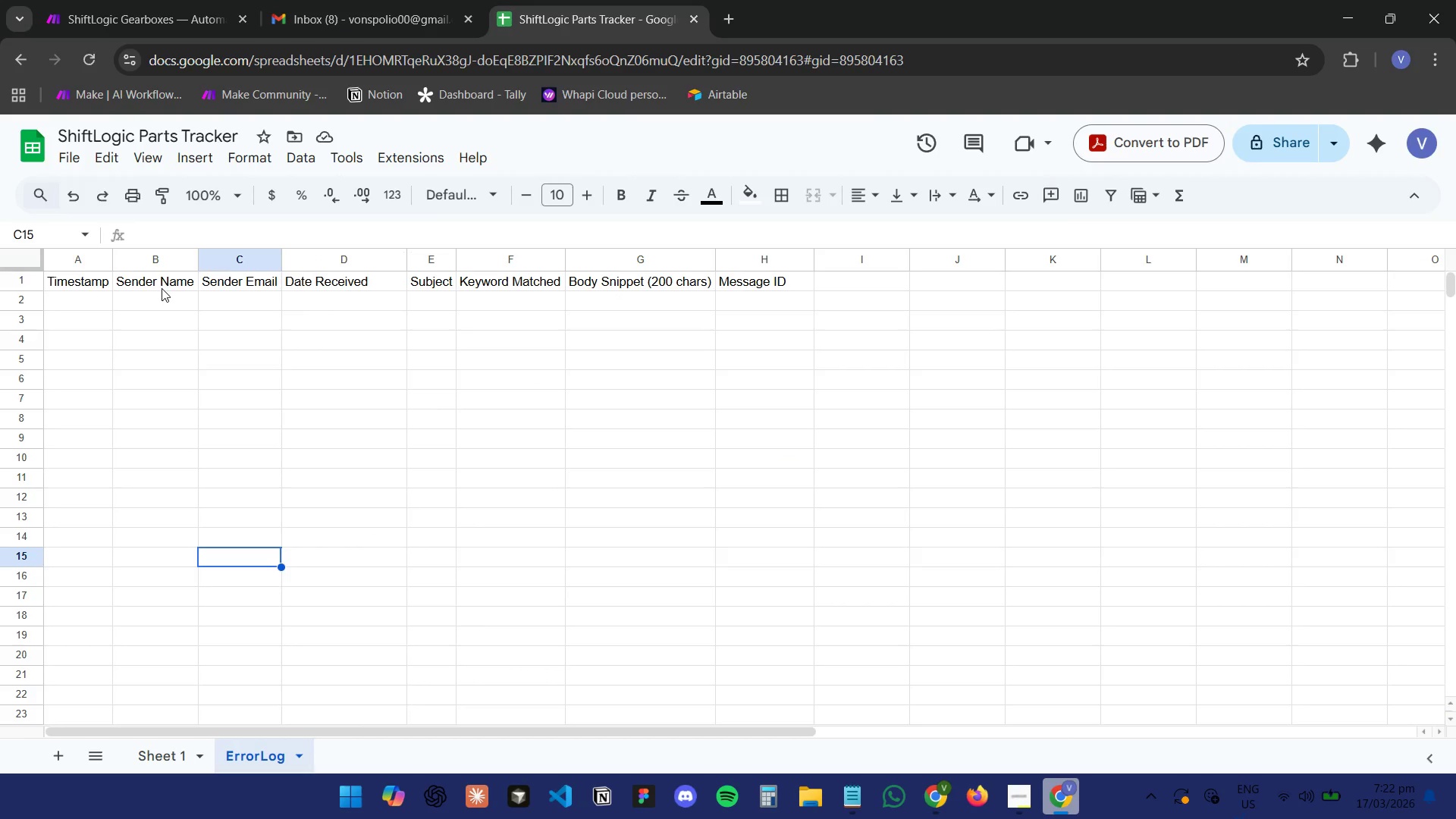 
left_click([1061, 808])
 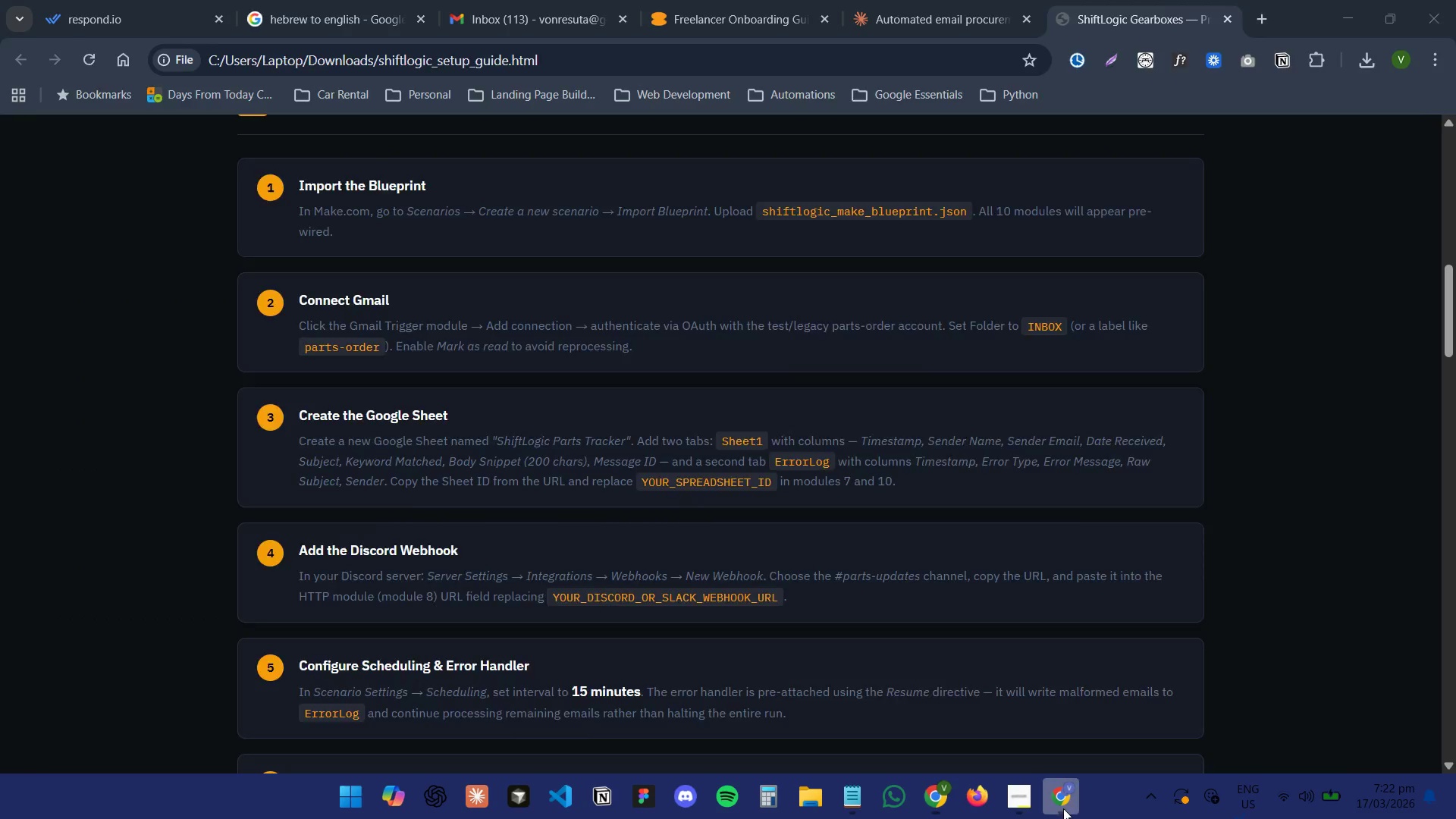 
left_click([146, 271])
 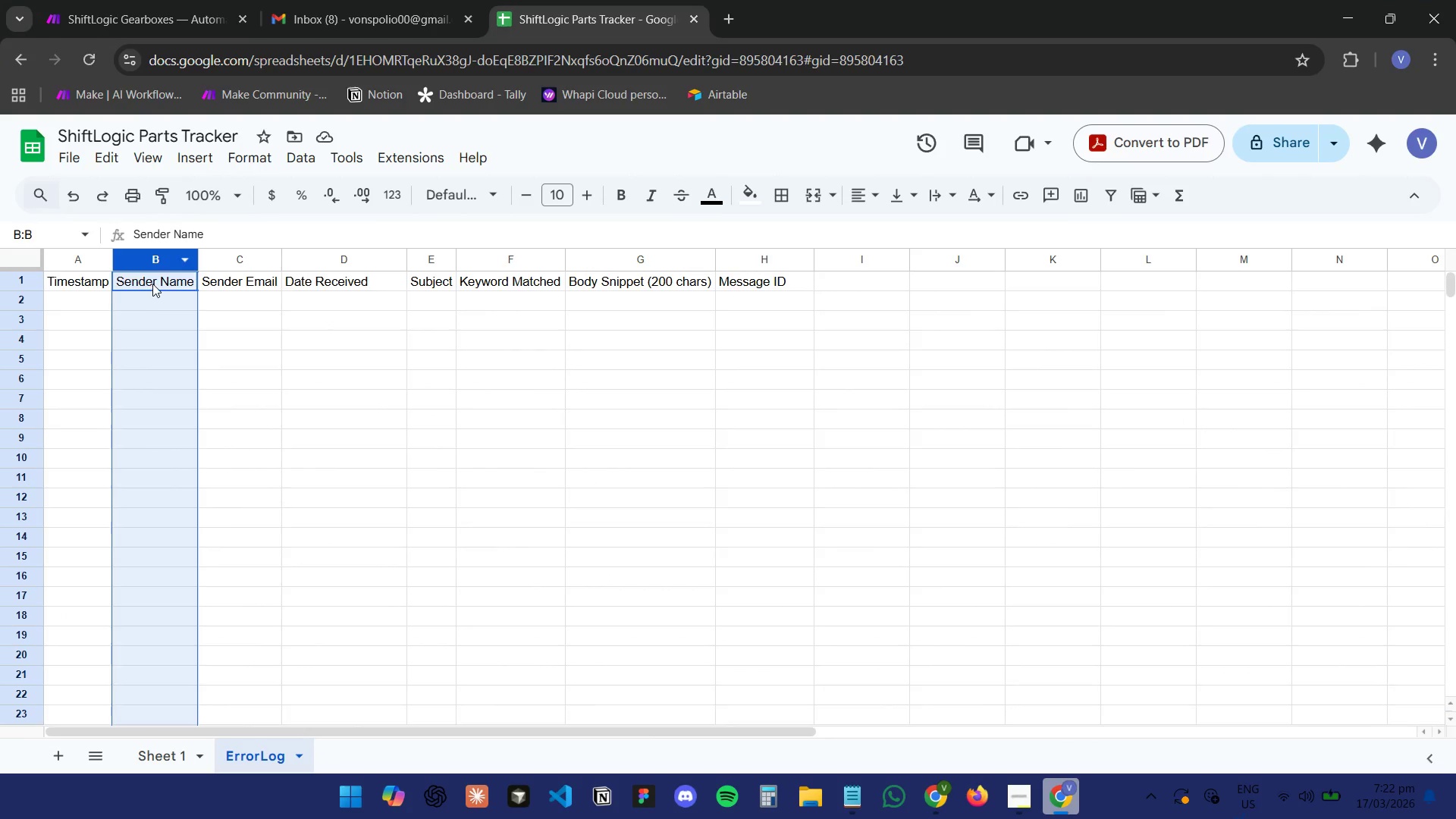 
left_click([154, 284])
 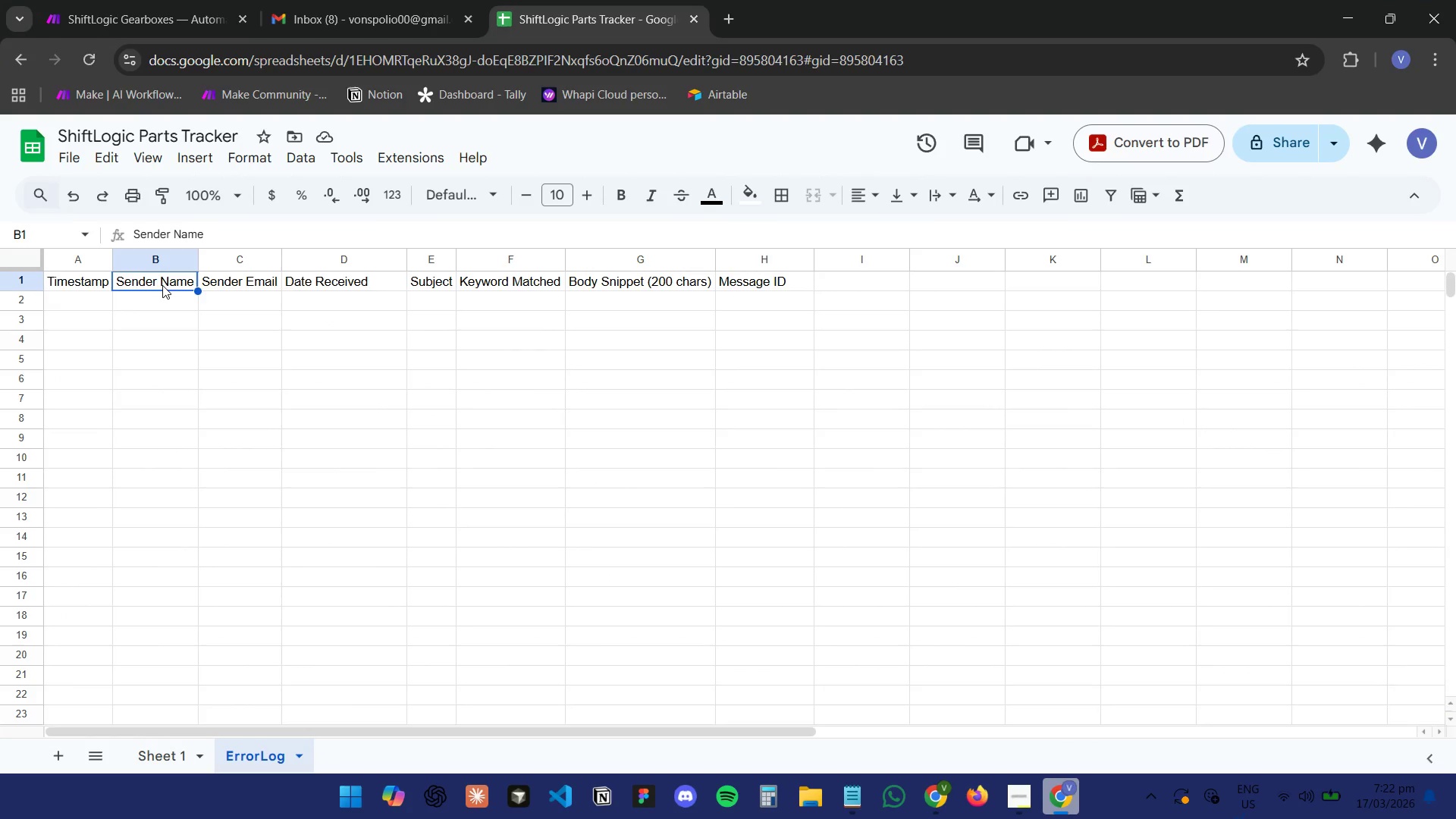 
type(Erroe)
key(Backspace)
type(r Type)
 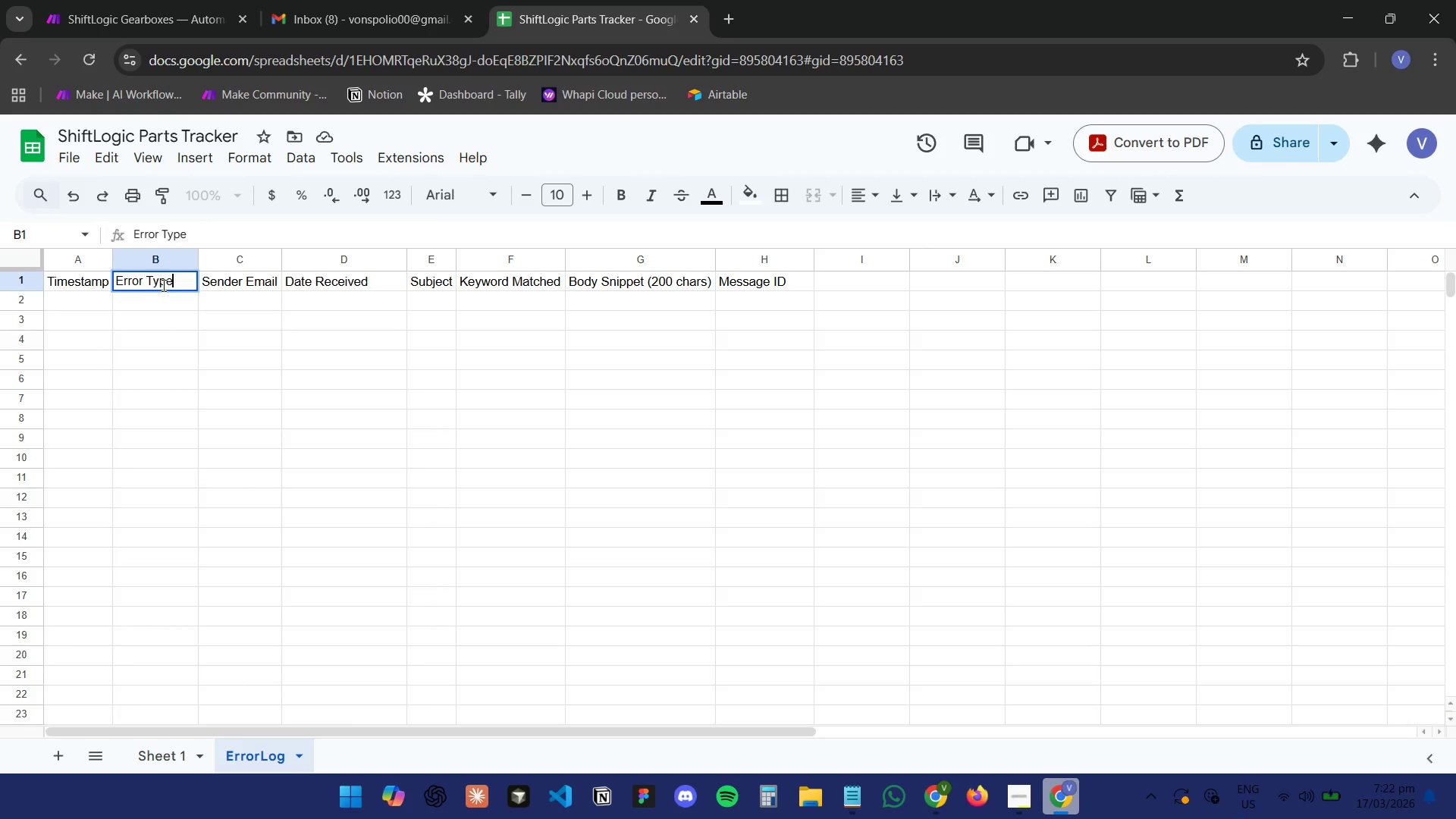 
key(Enter)
 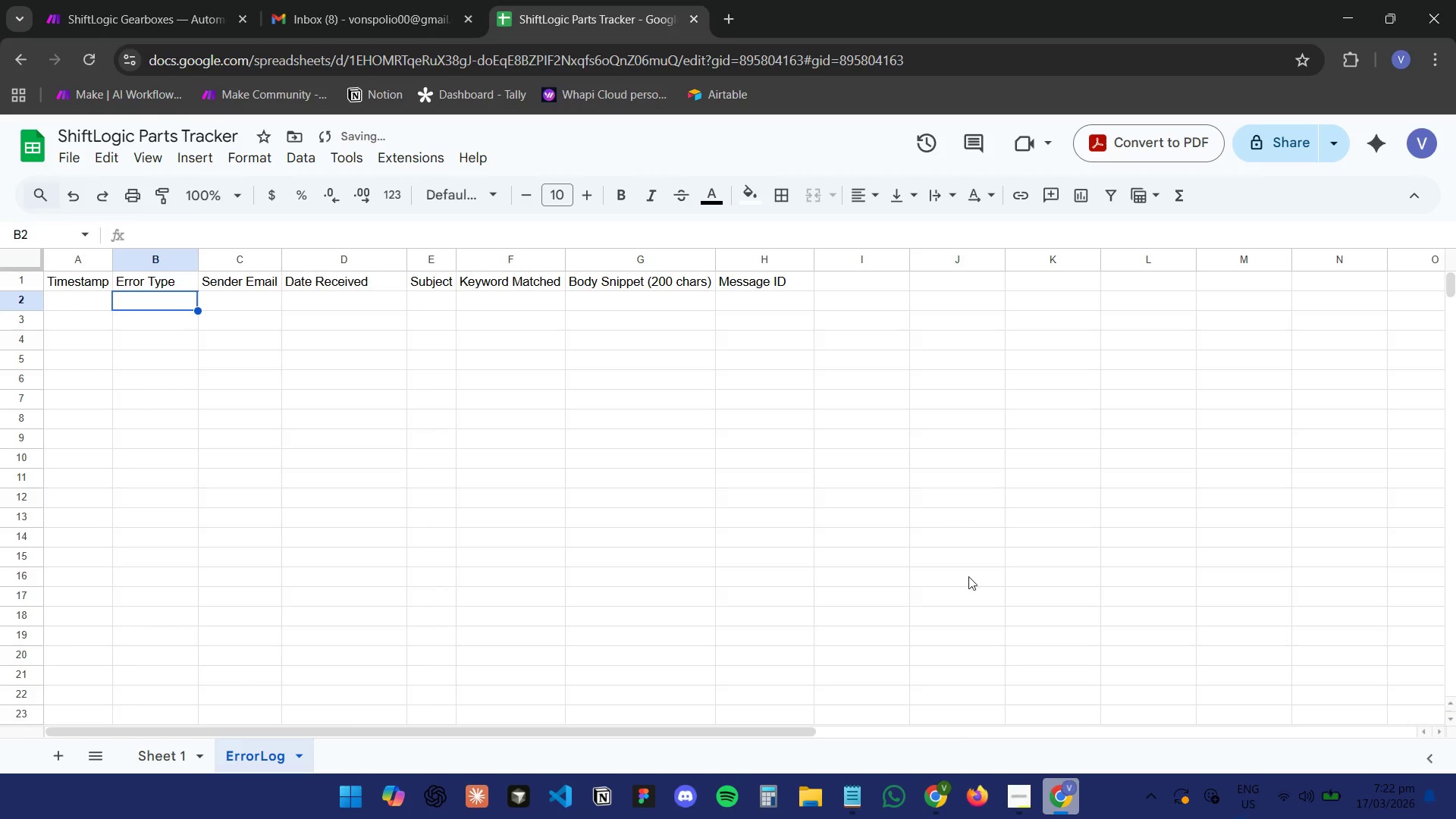 
left_click([1067, 795])
 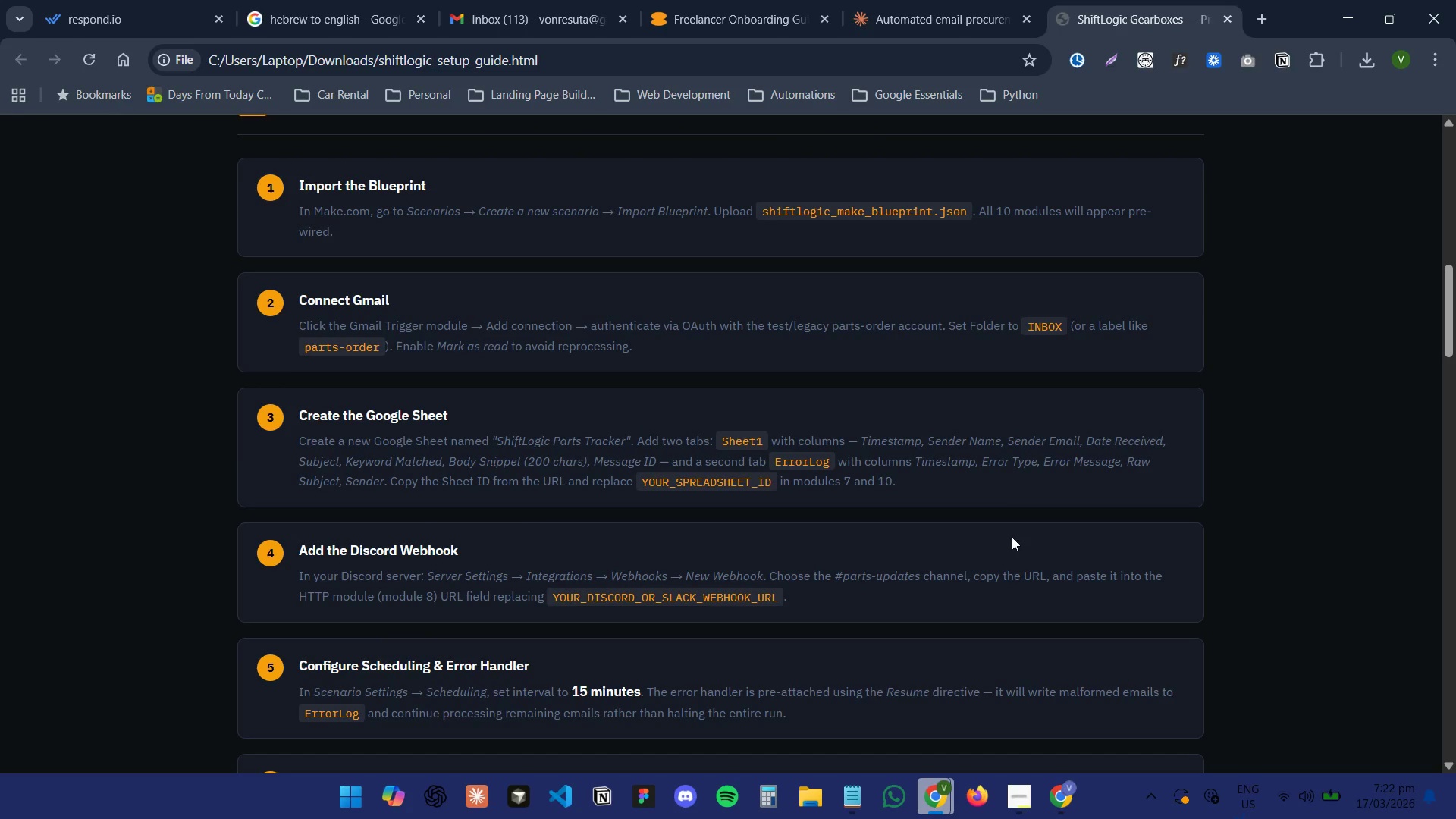 
left_click_drag(start_coordinate=[1043, 461], to_coordinate=[1119, 466])
 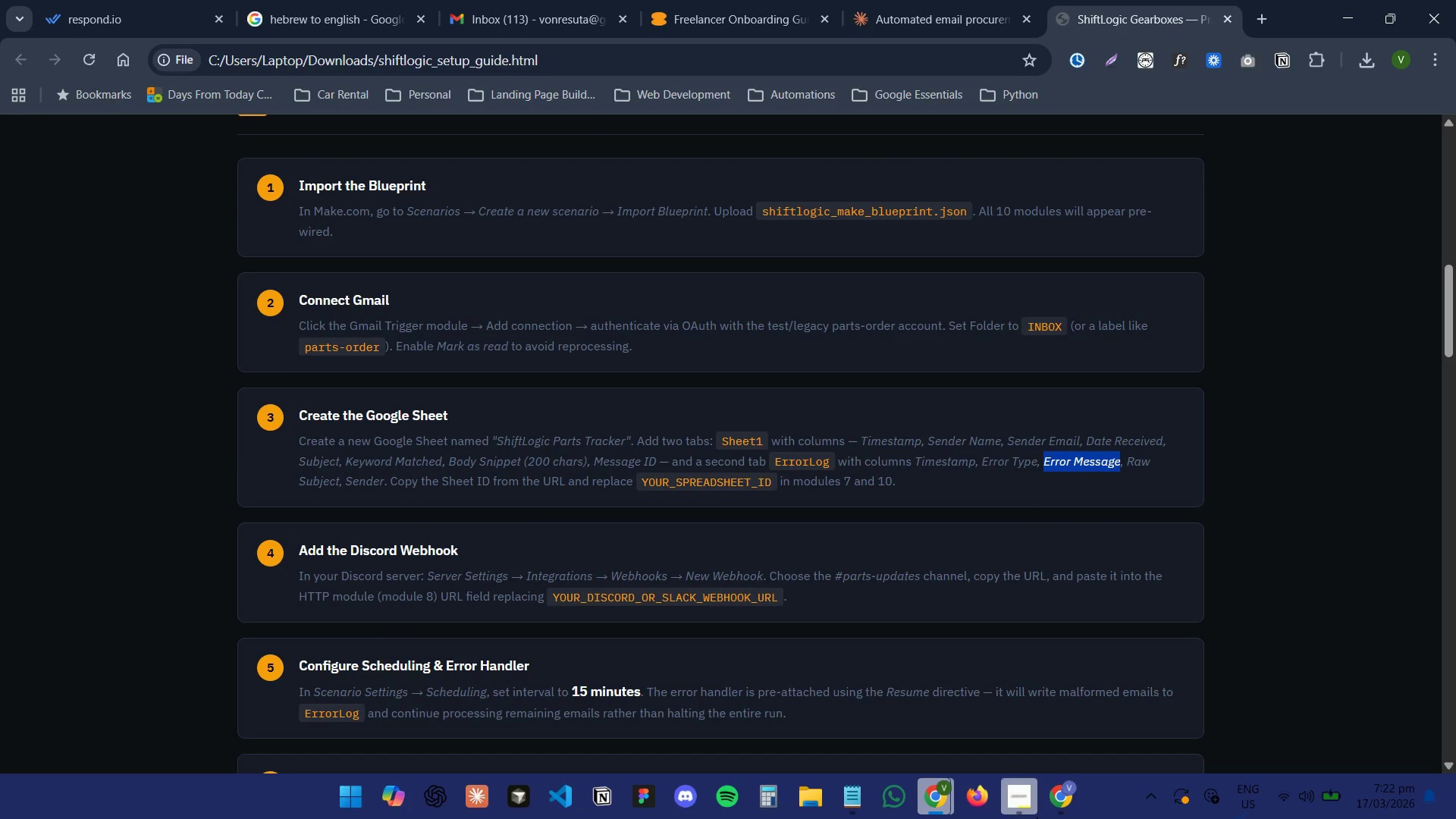 
key(Control+C)
 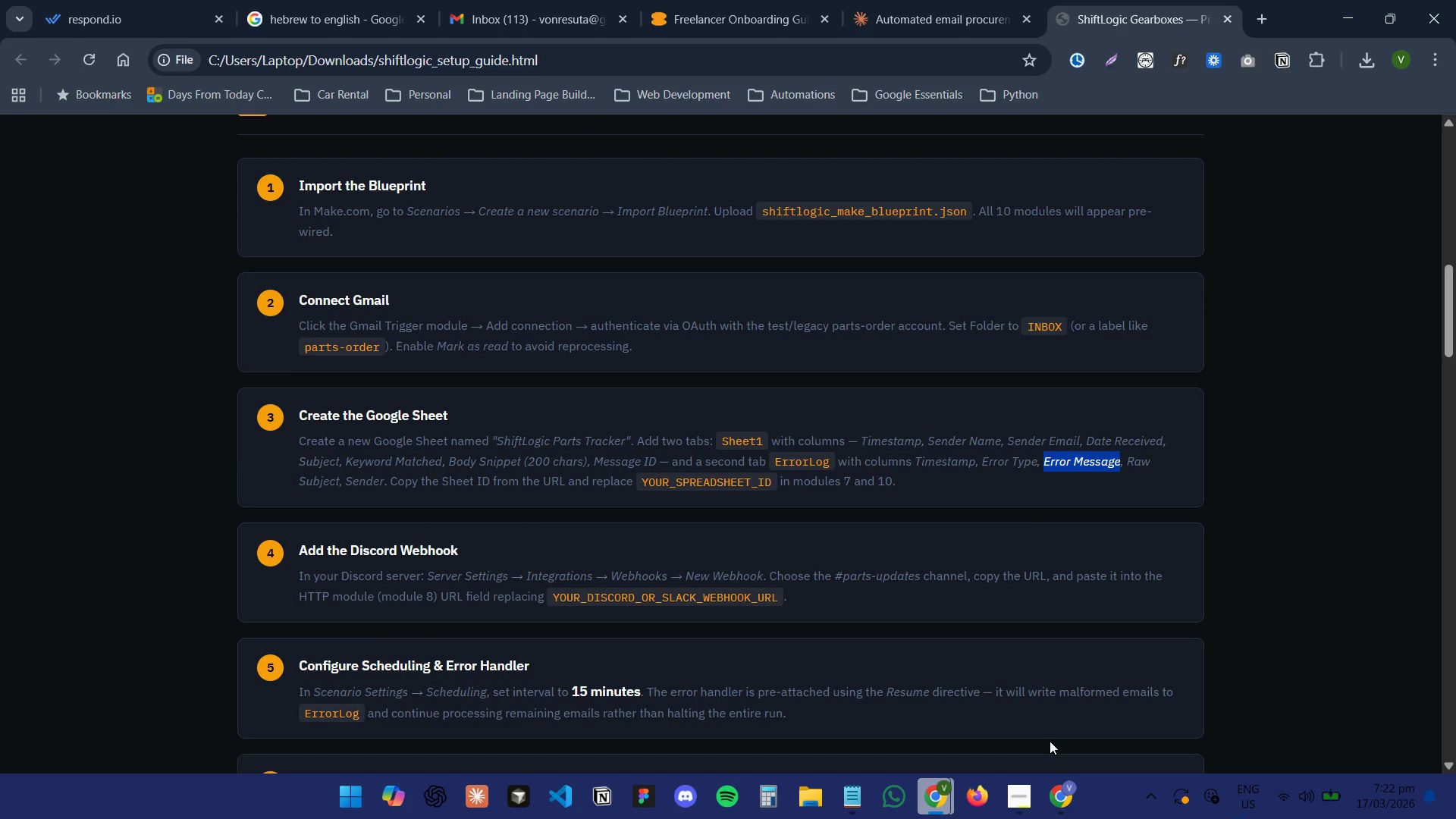 
key(Control+C)
 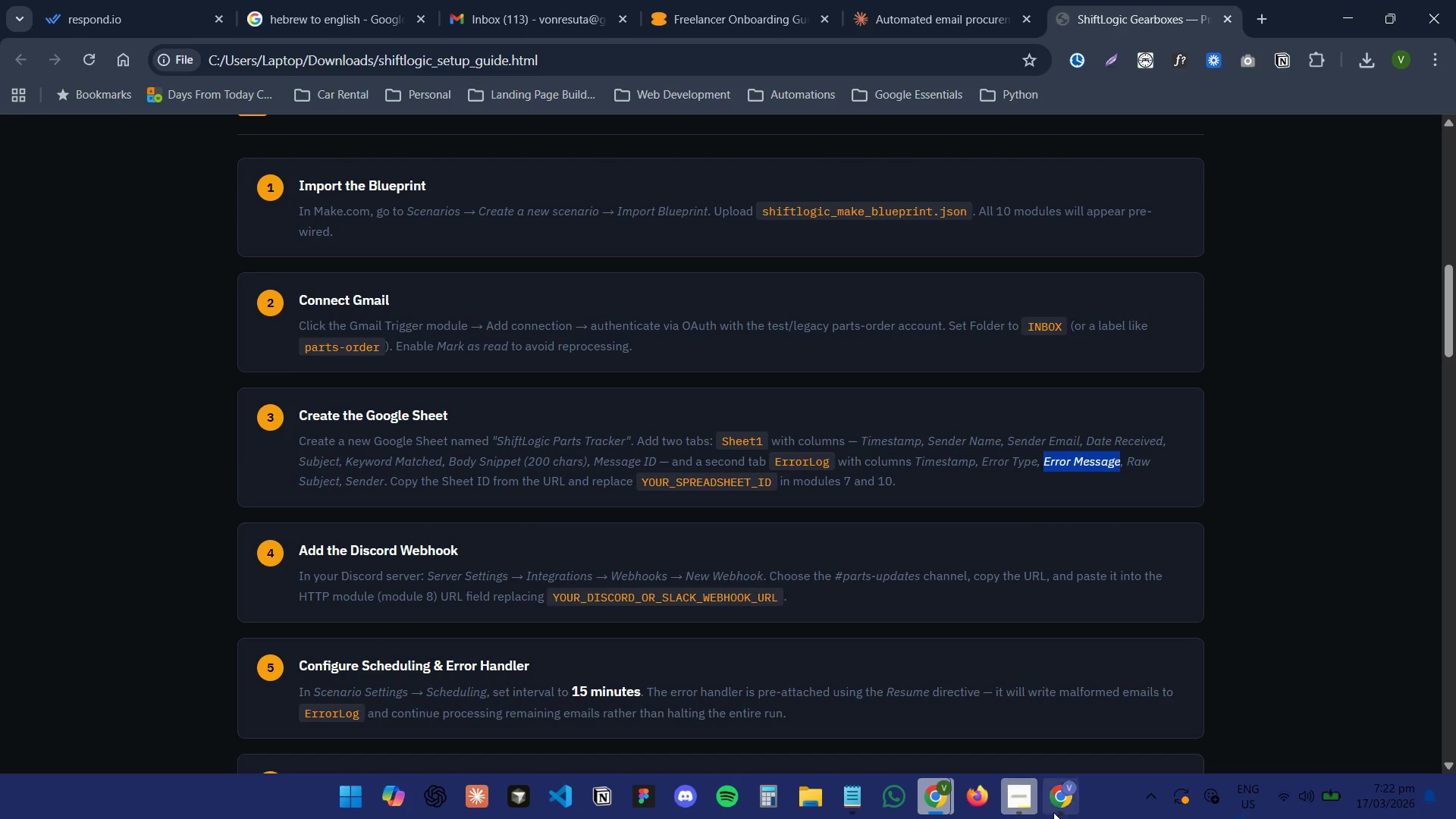 
left_click([1064, 808])
 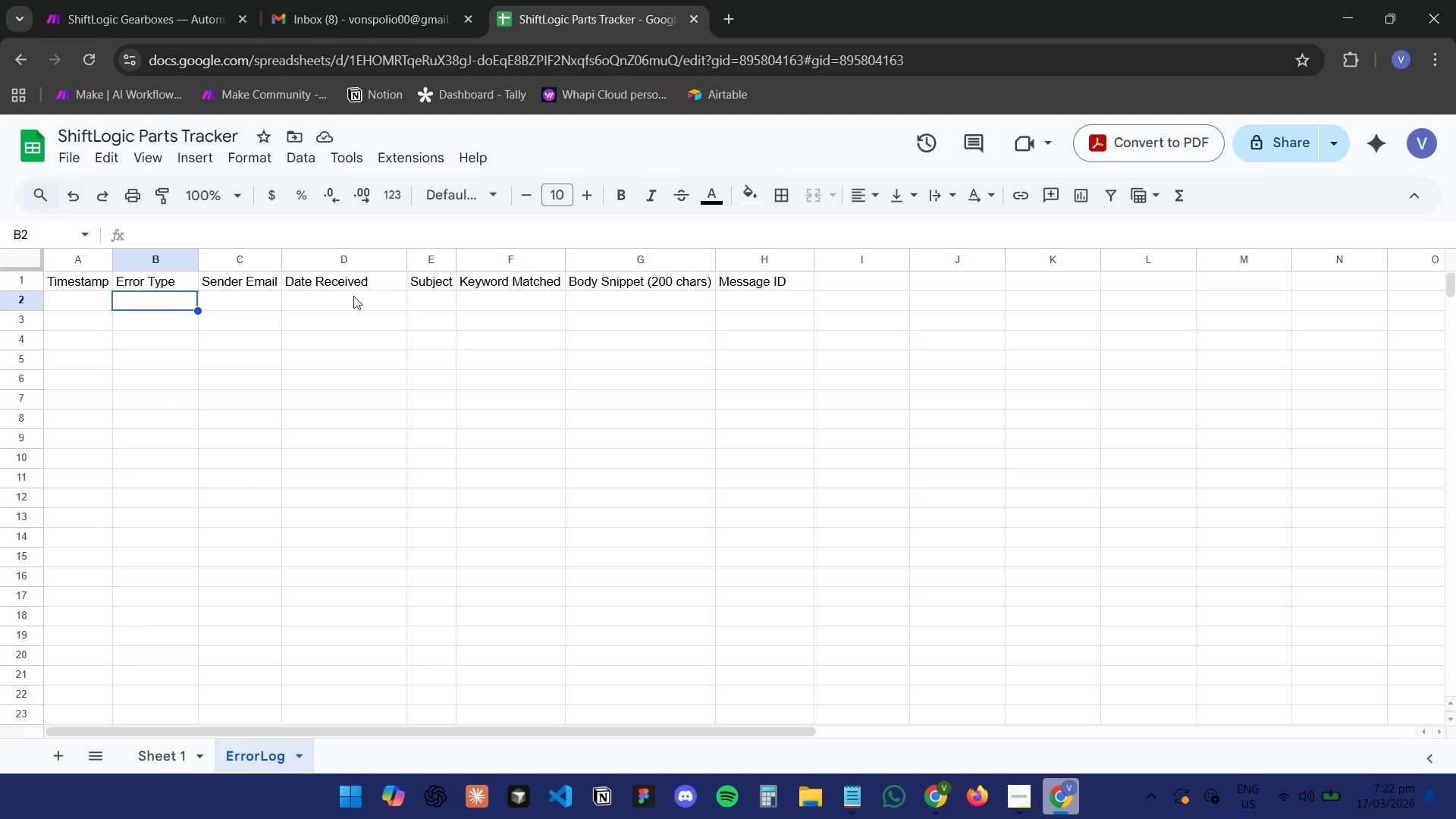 
left_click([269, 278])
 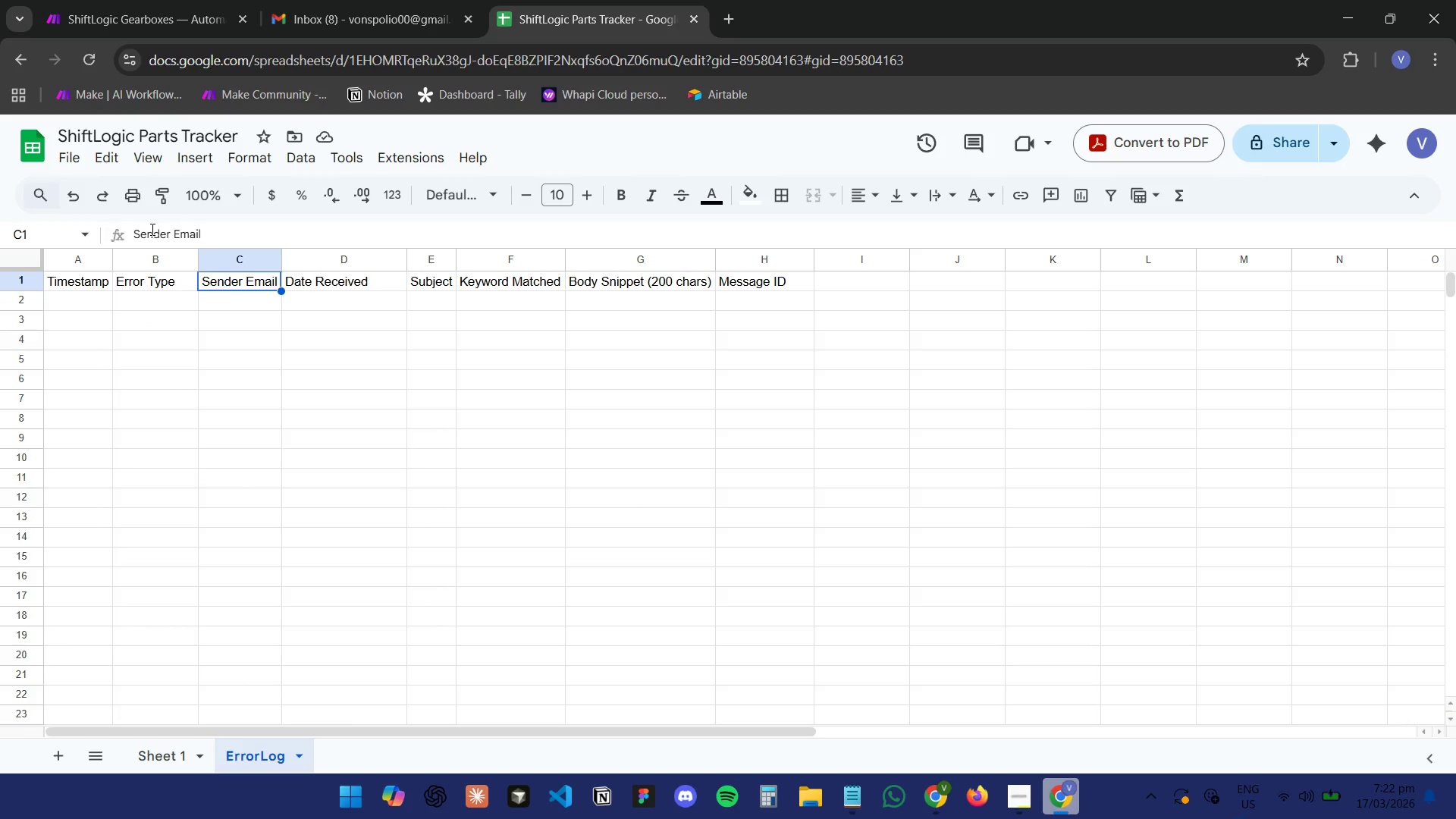 
double_click([151, 229])
 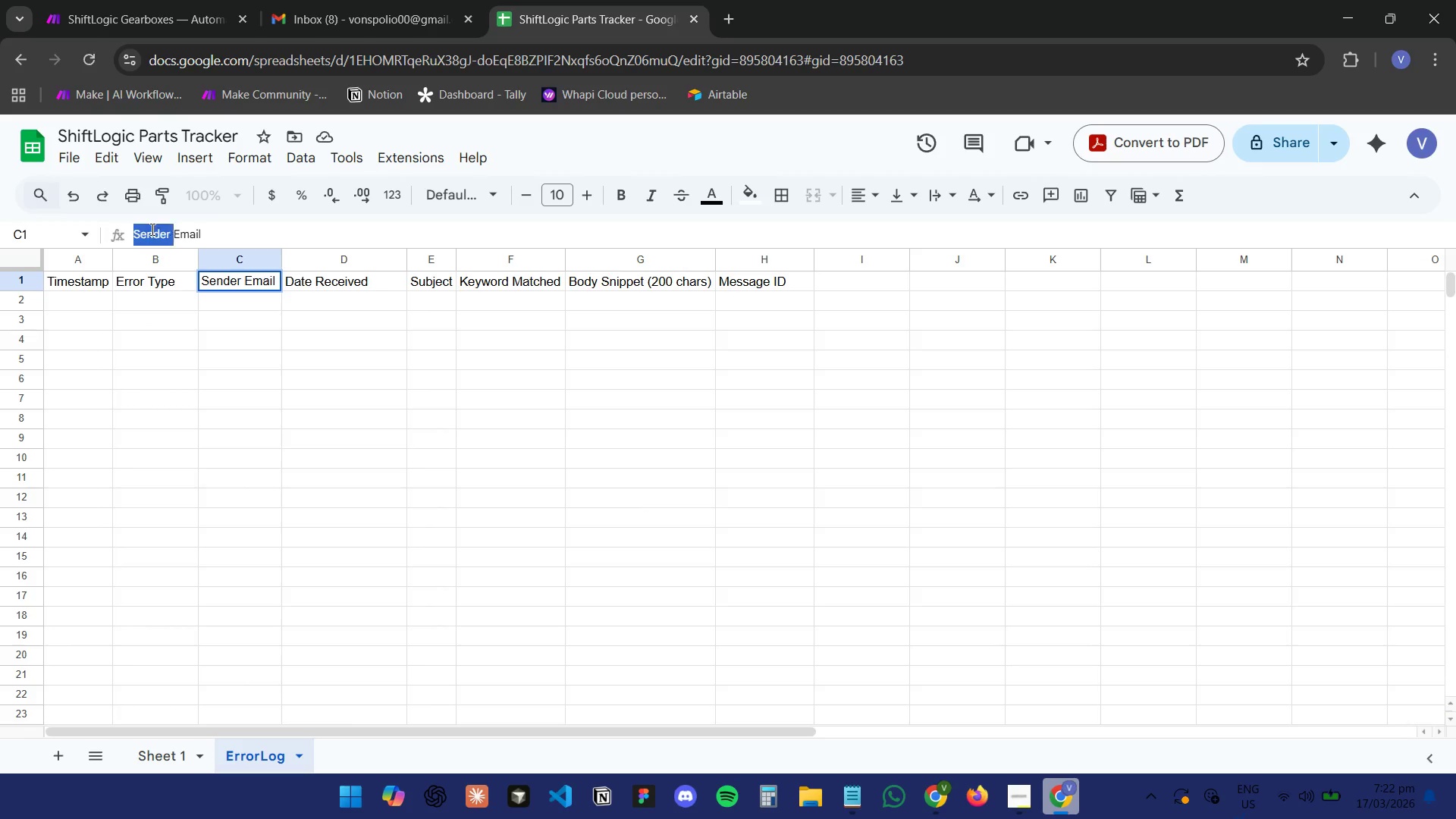 
triple_click([151, 229])
 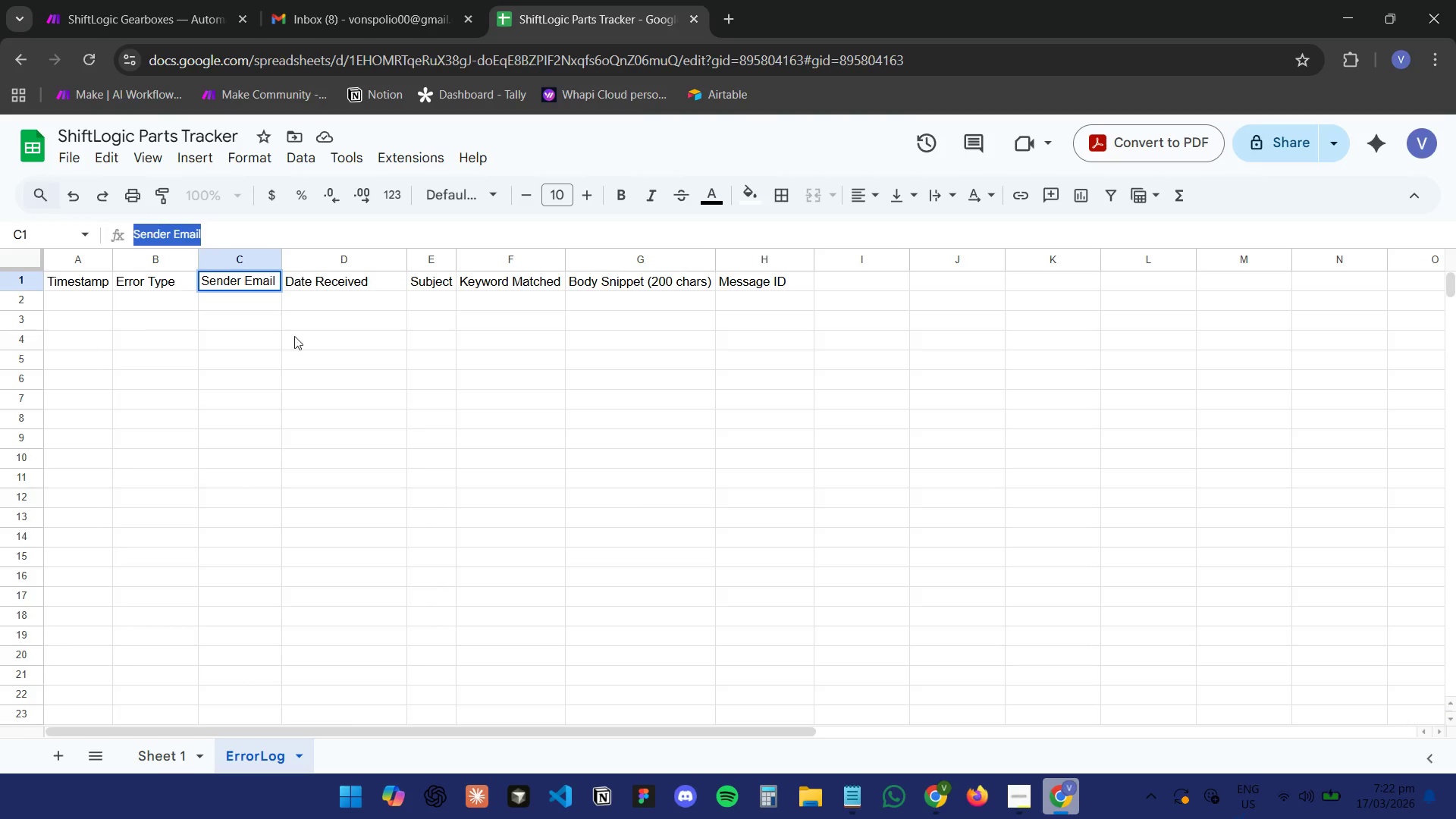 
key(Control+V)
 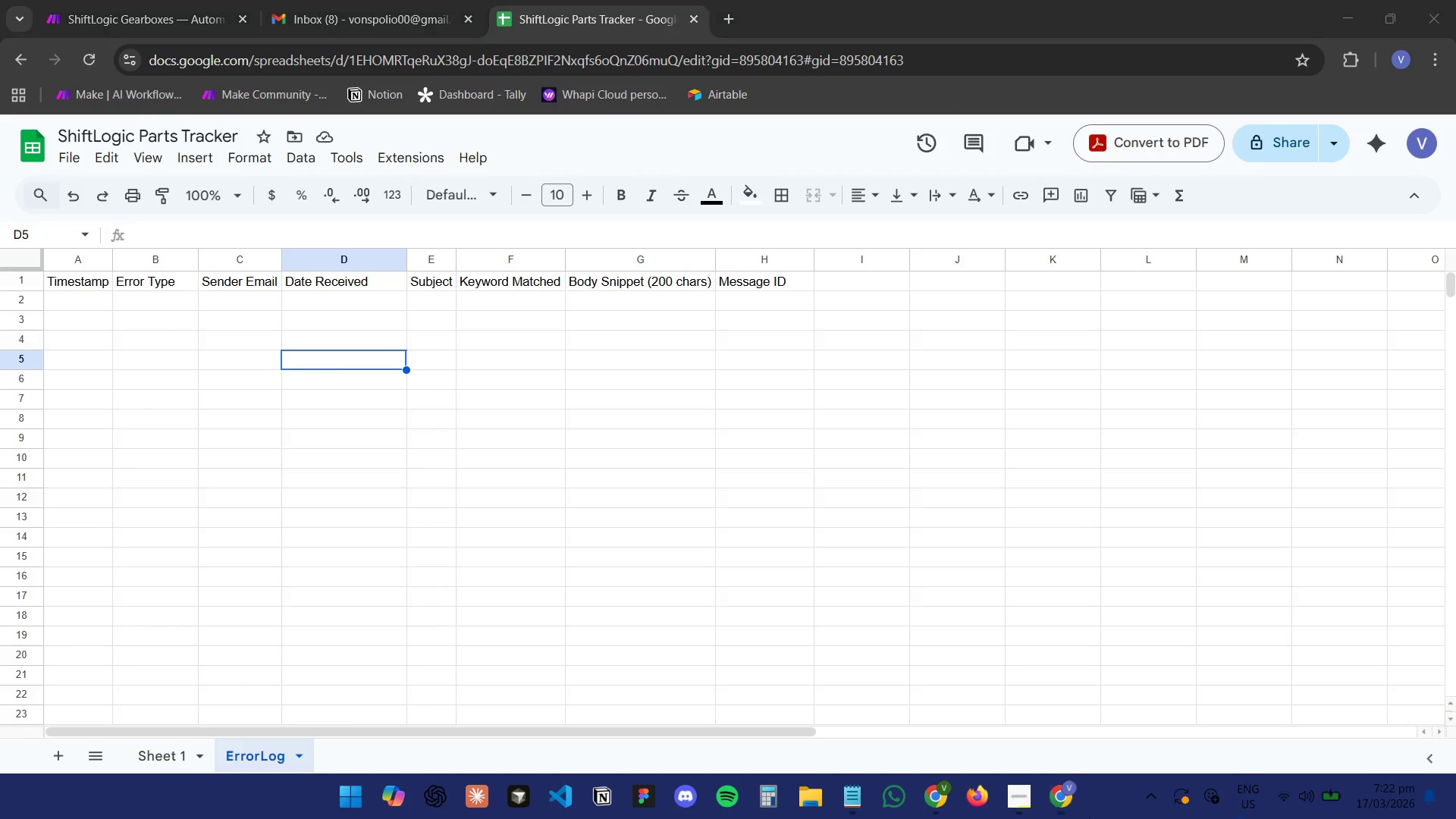 
double_click([1066, 799])
 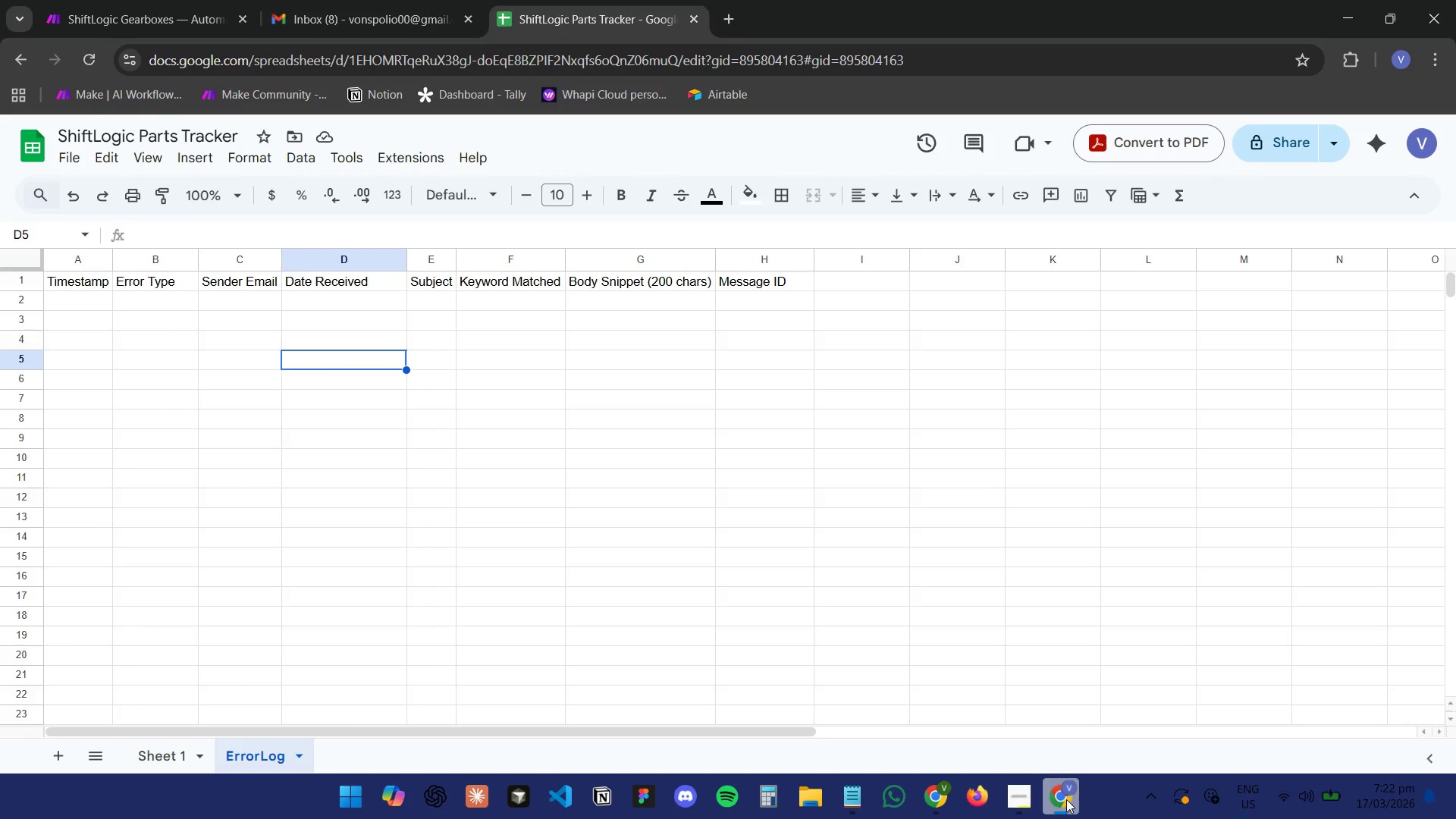 
triple_click([1065, 798])
 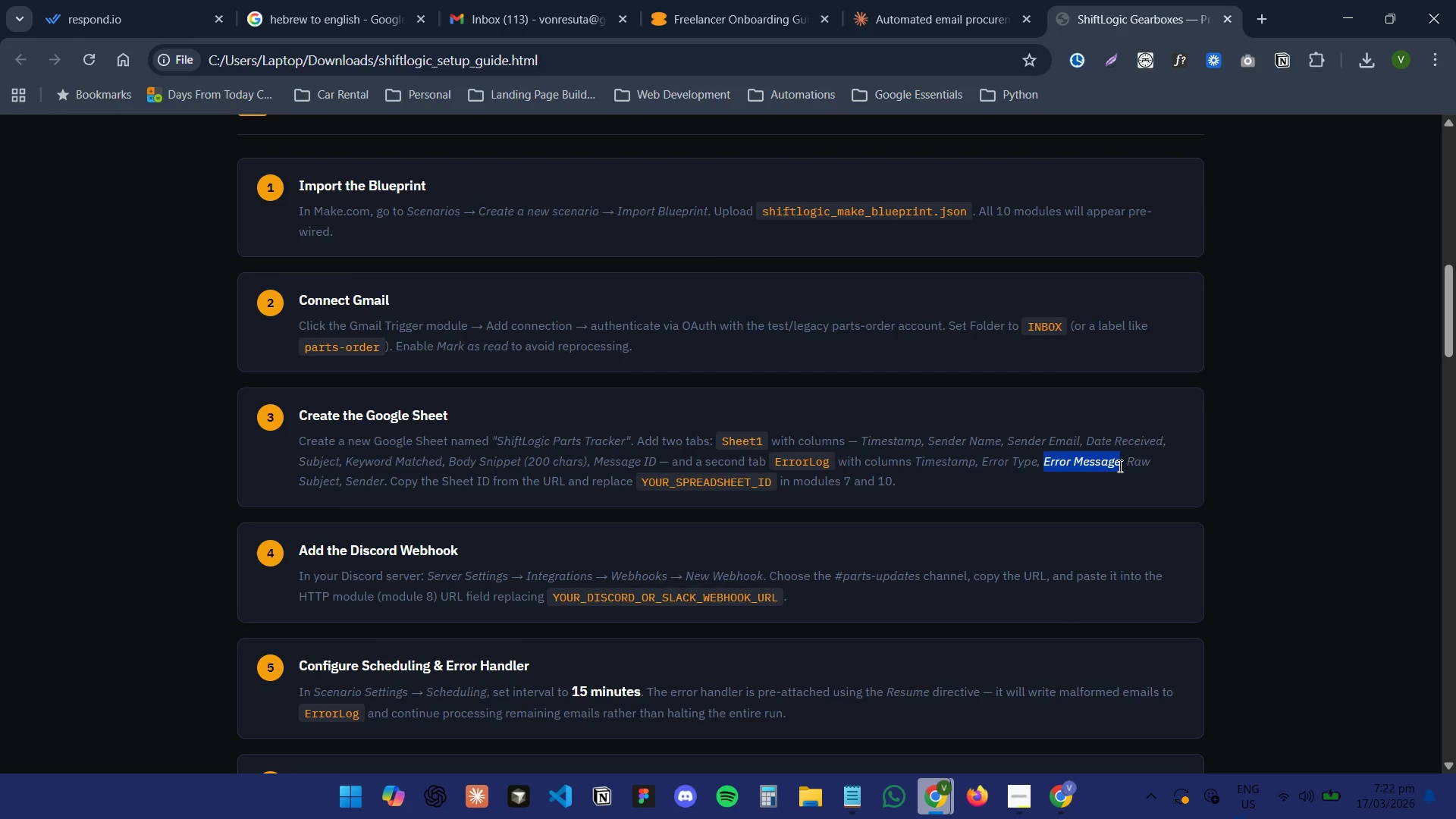 
left_click_drag(start_coordinate=[1125, 462], to_coordinate=[1152, 466])
 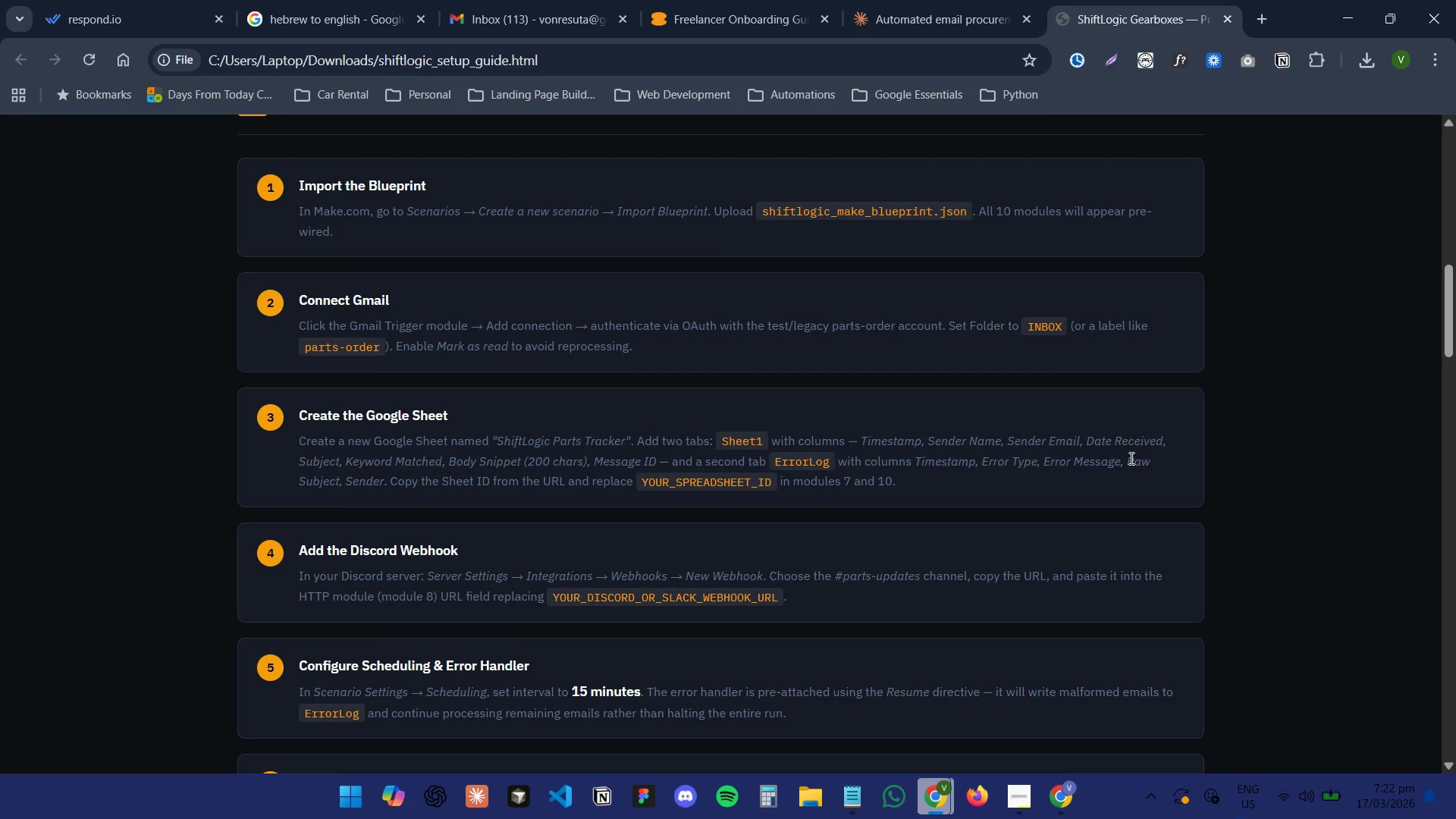 
left_click_drag(start_coordinate=[1130, 458], to_coordinate=[339, 476])
 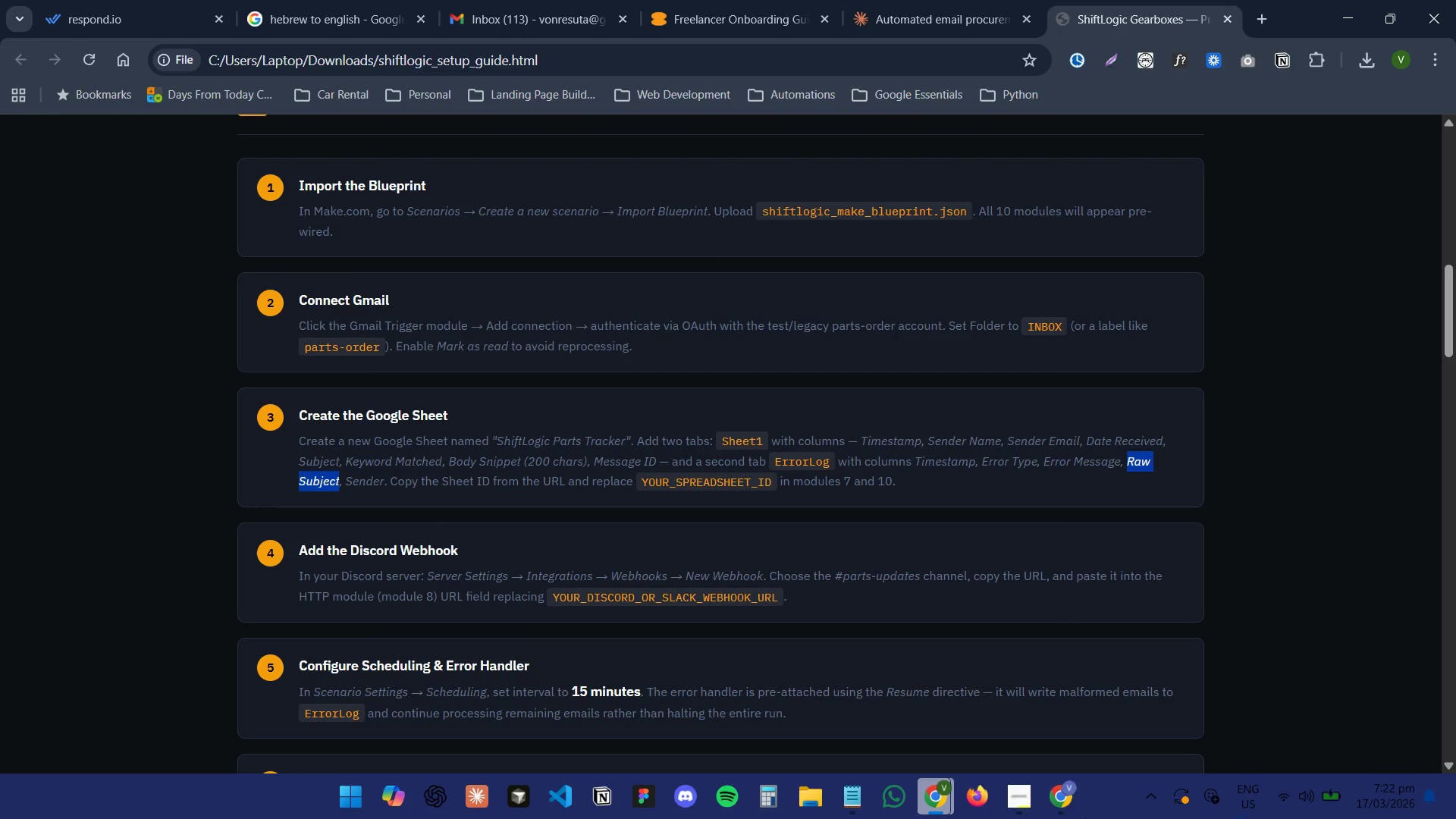 
key(Control+C)
 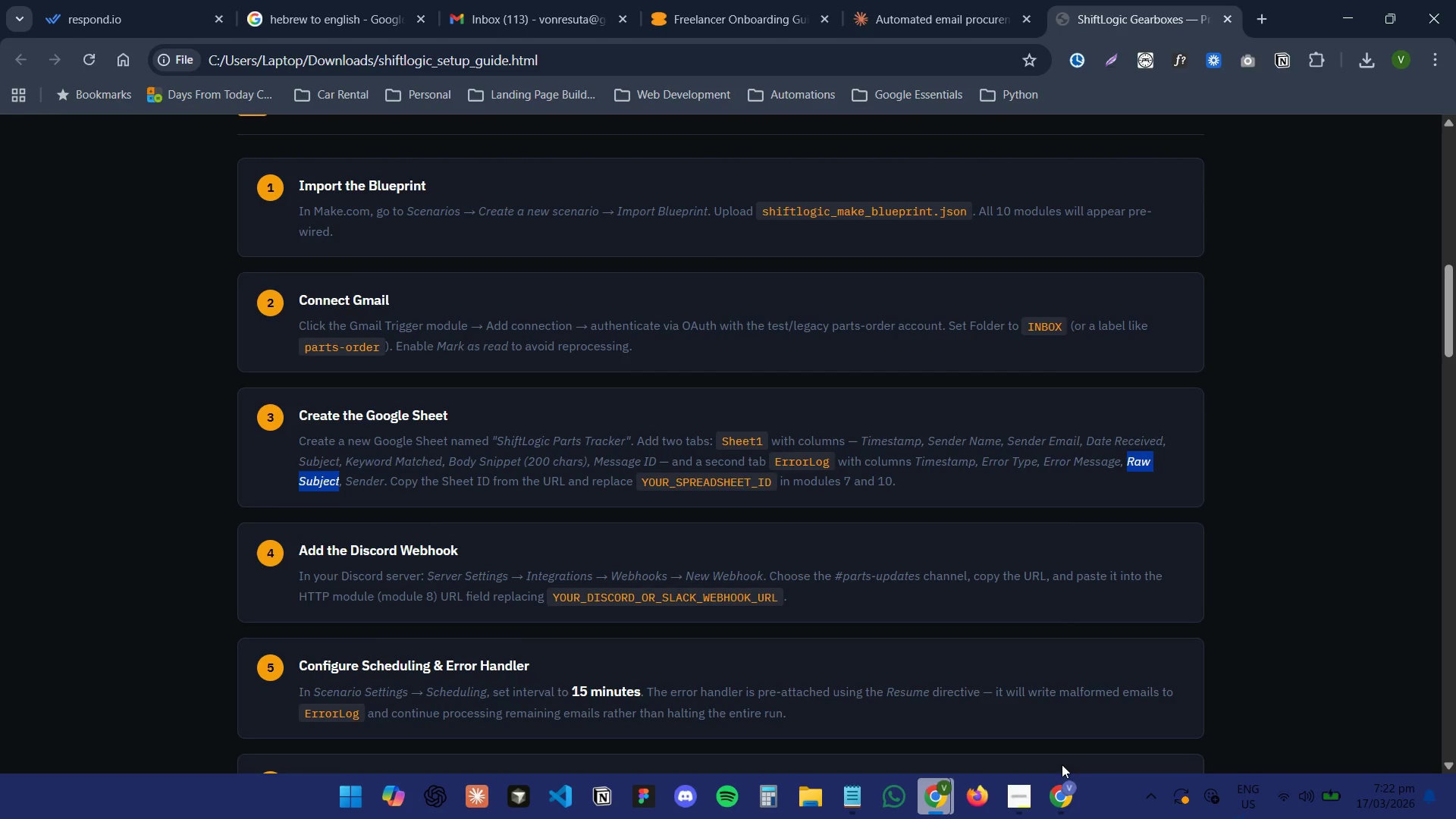 
key(Control+C)
 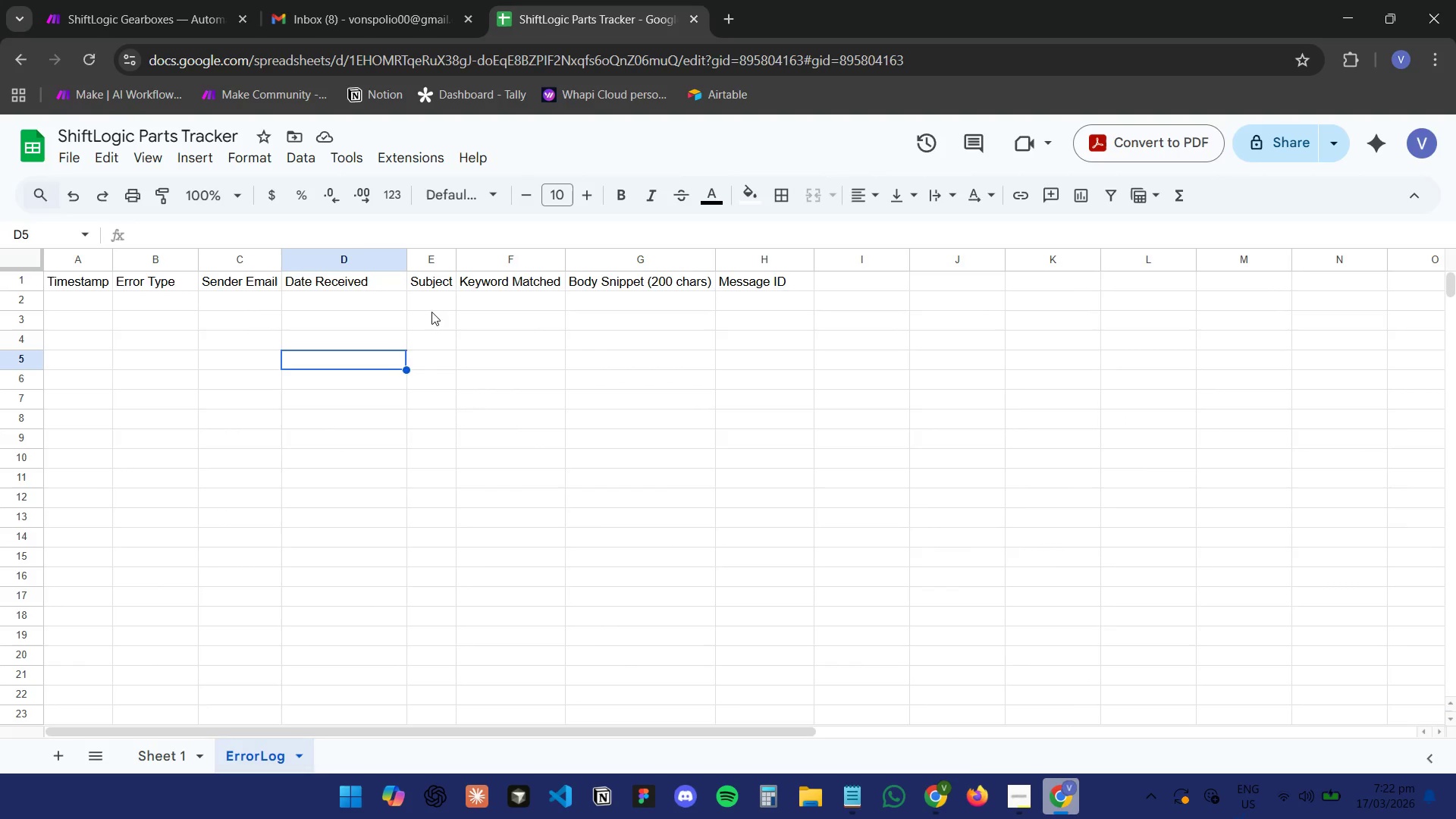 
left_click([1056, 799])
 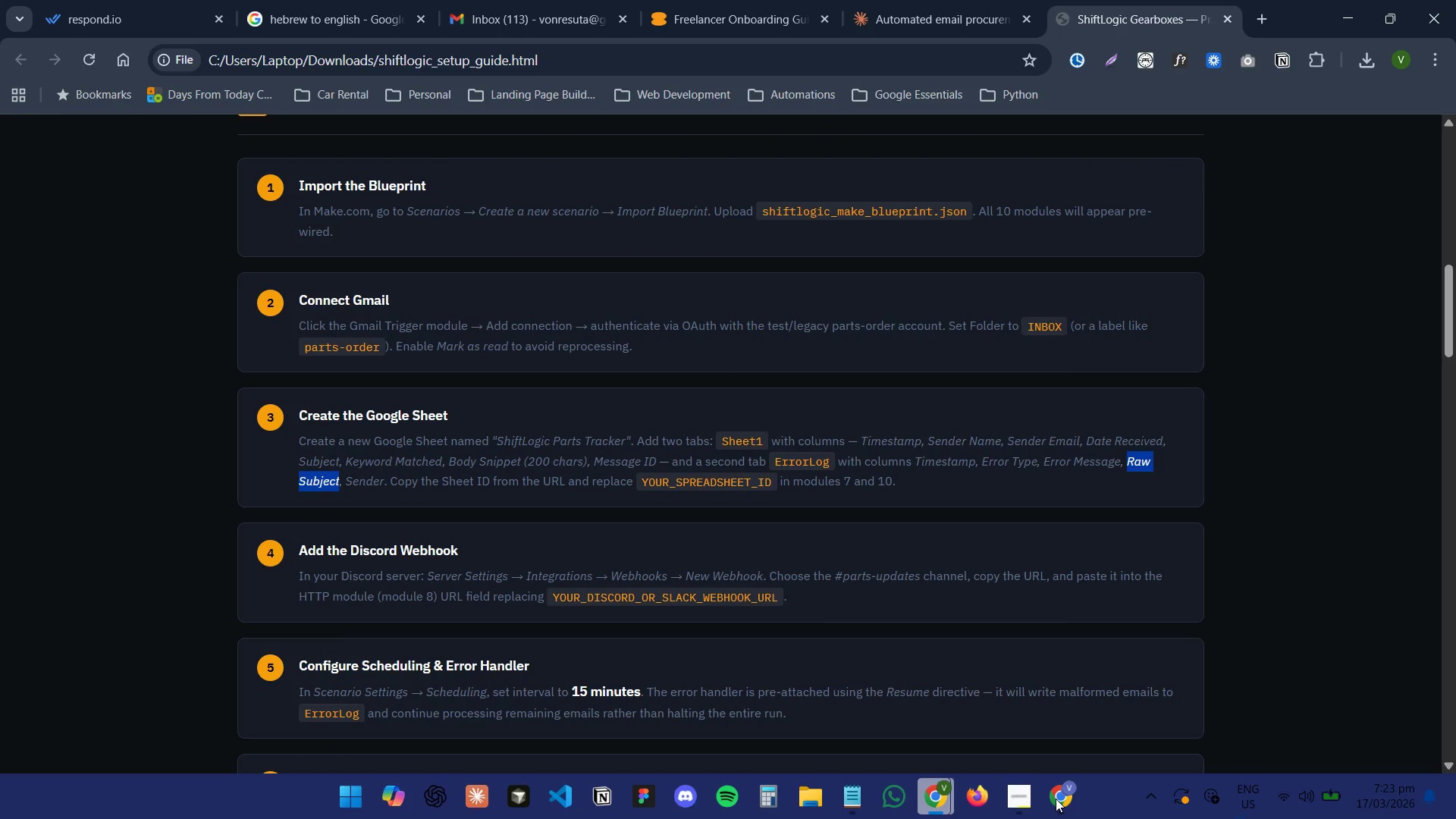 
left_click([1056, 799])
 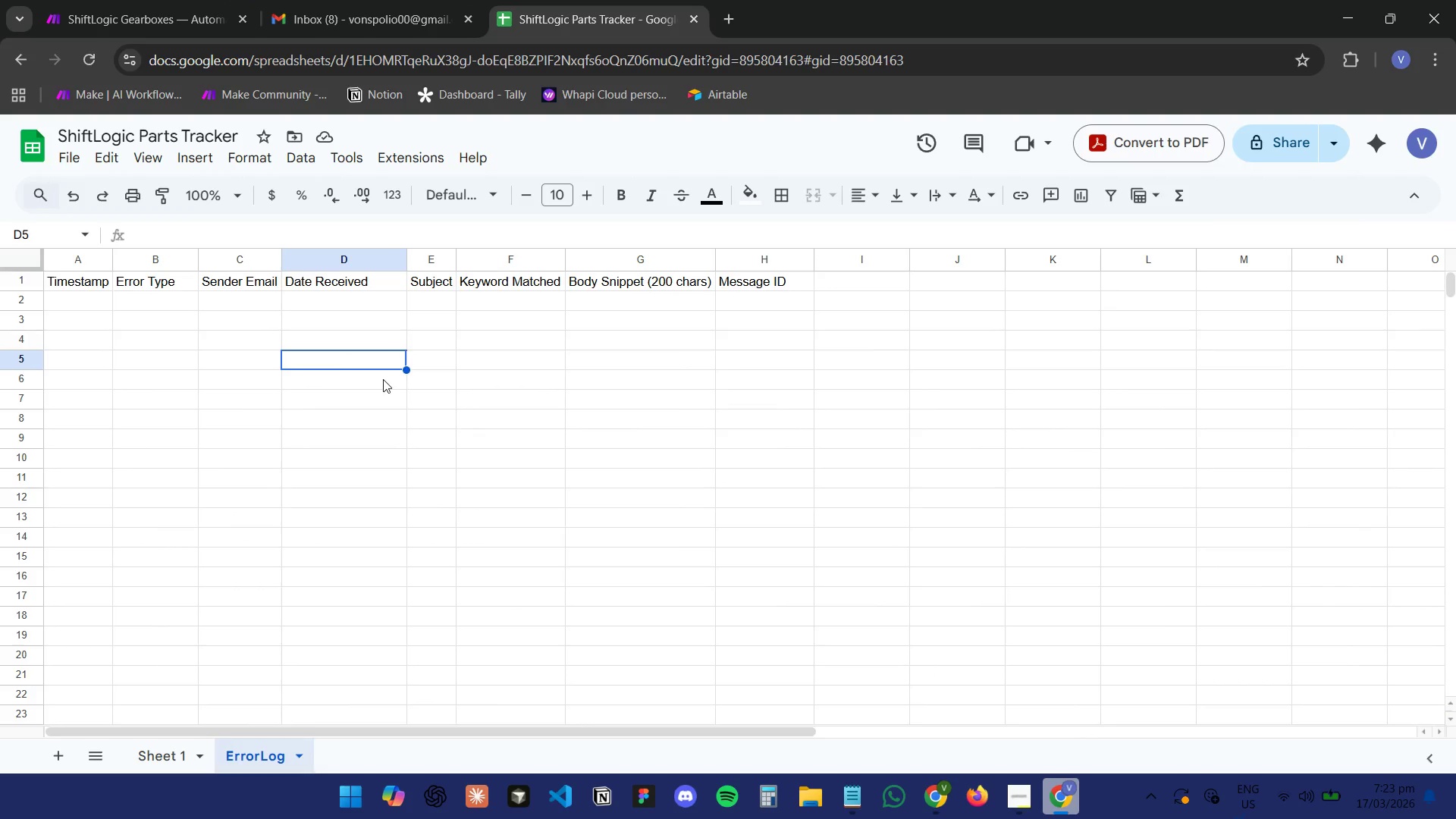 
left_click([158, 278])
 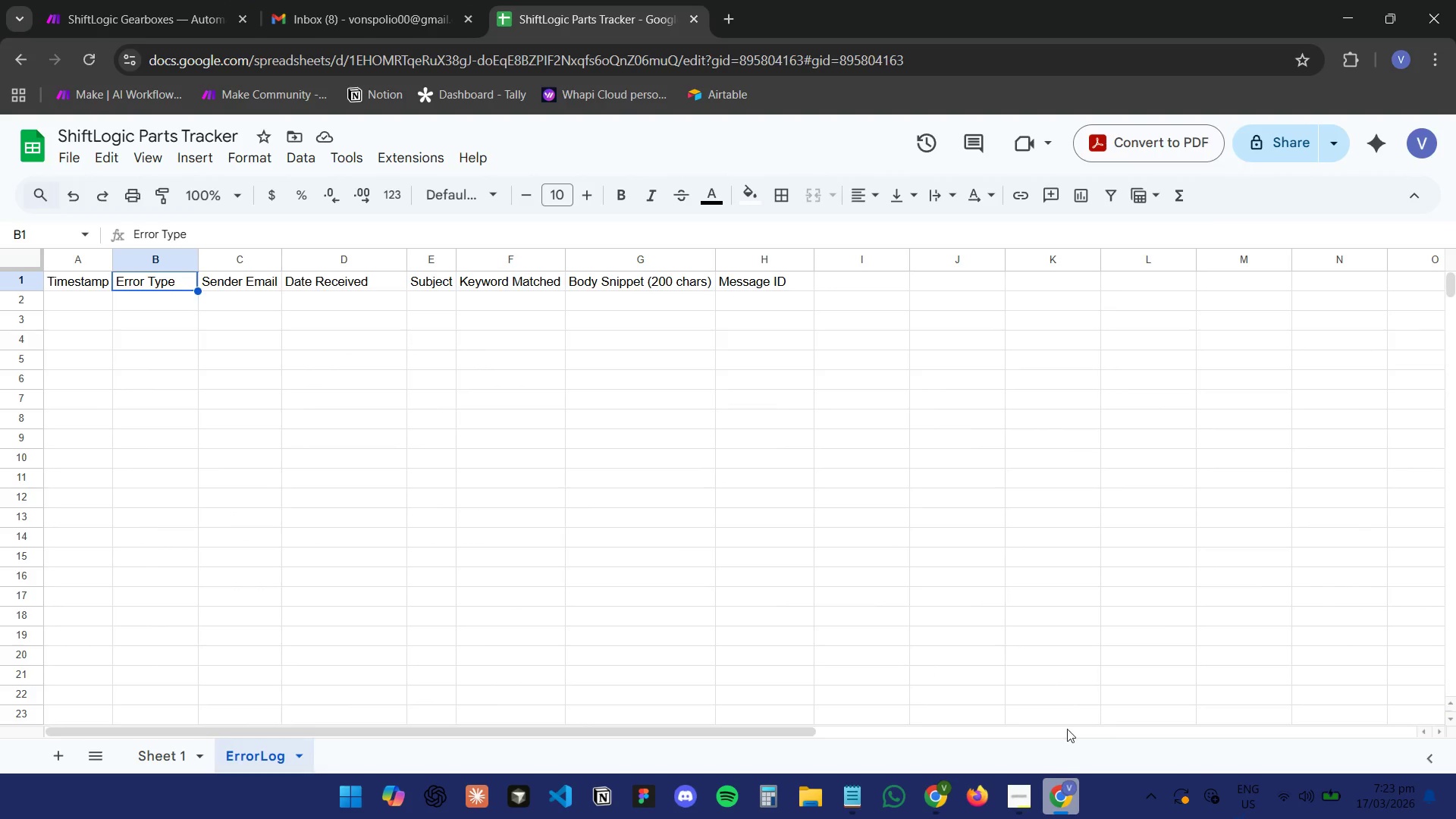 
left_click([1054, 793])
 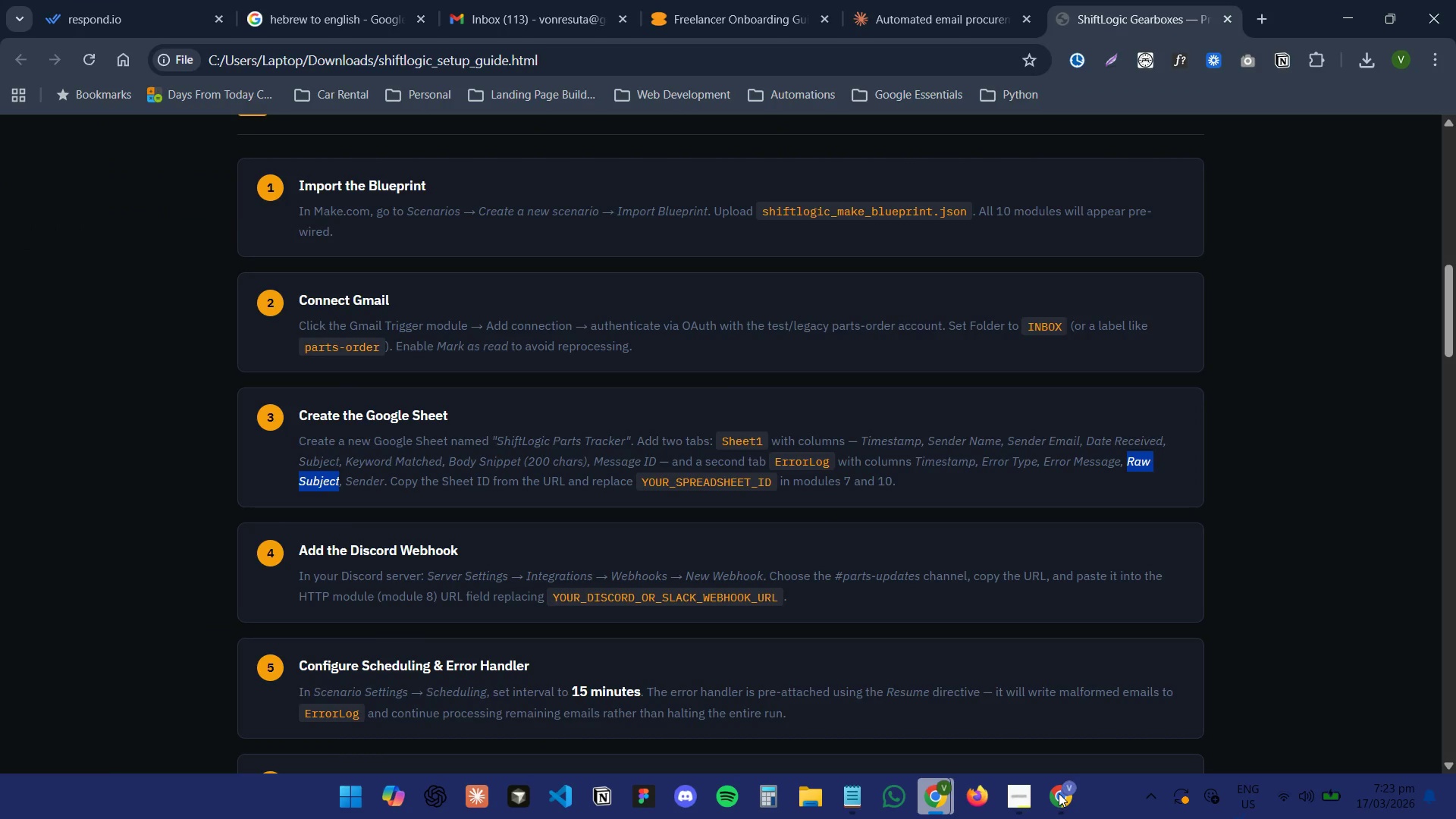 
left_click([1059, 793])
 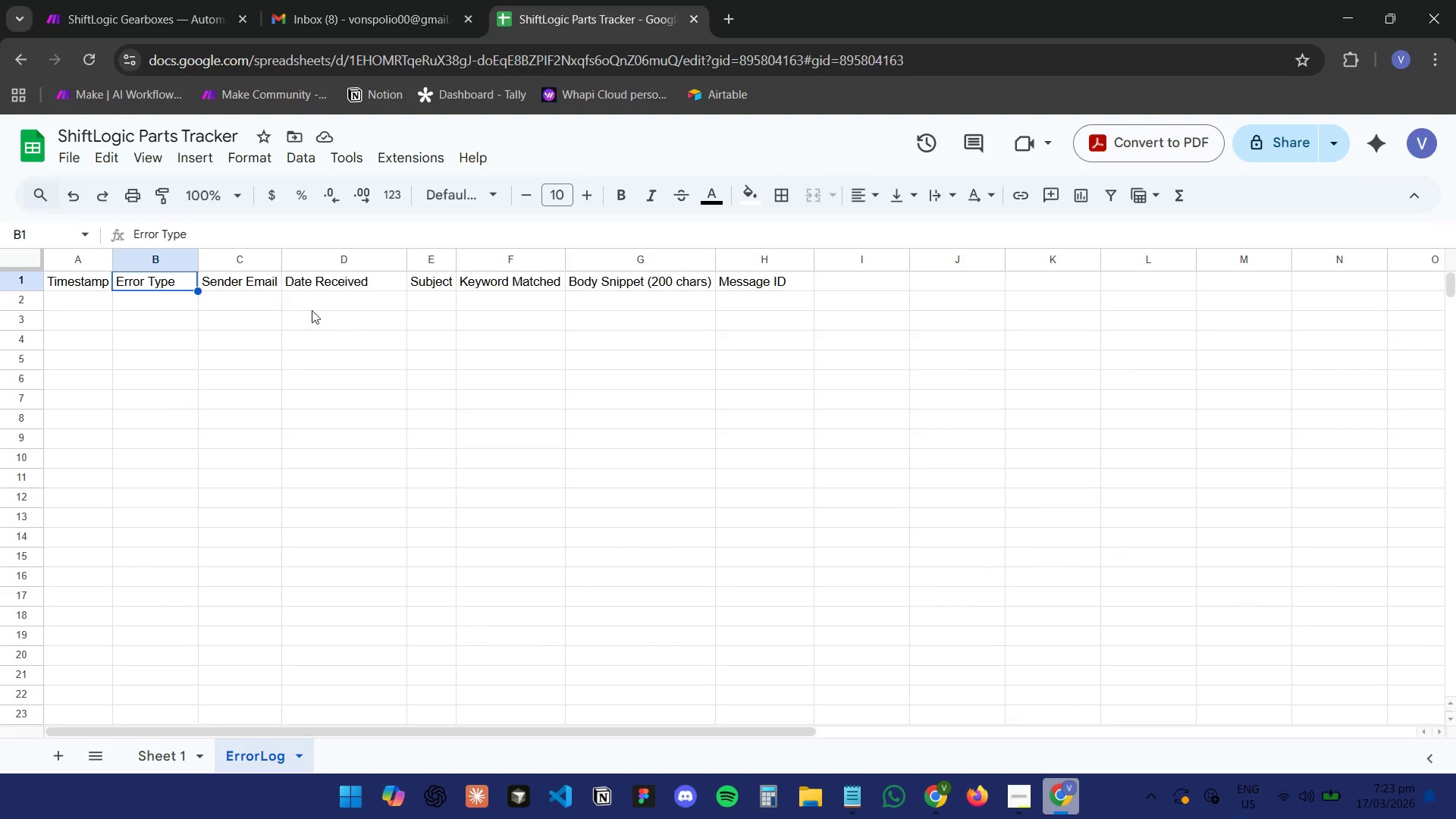 
left_click([227, 282])
 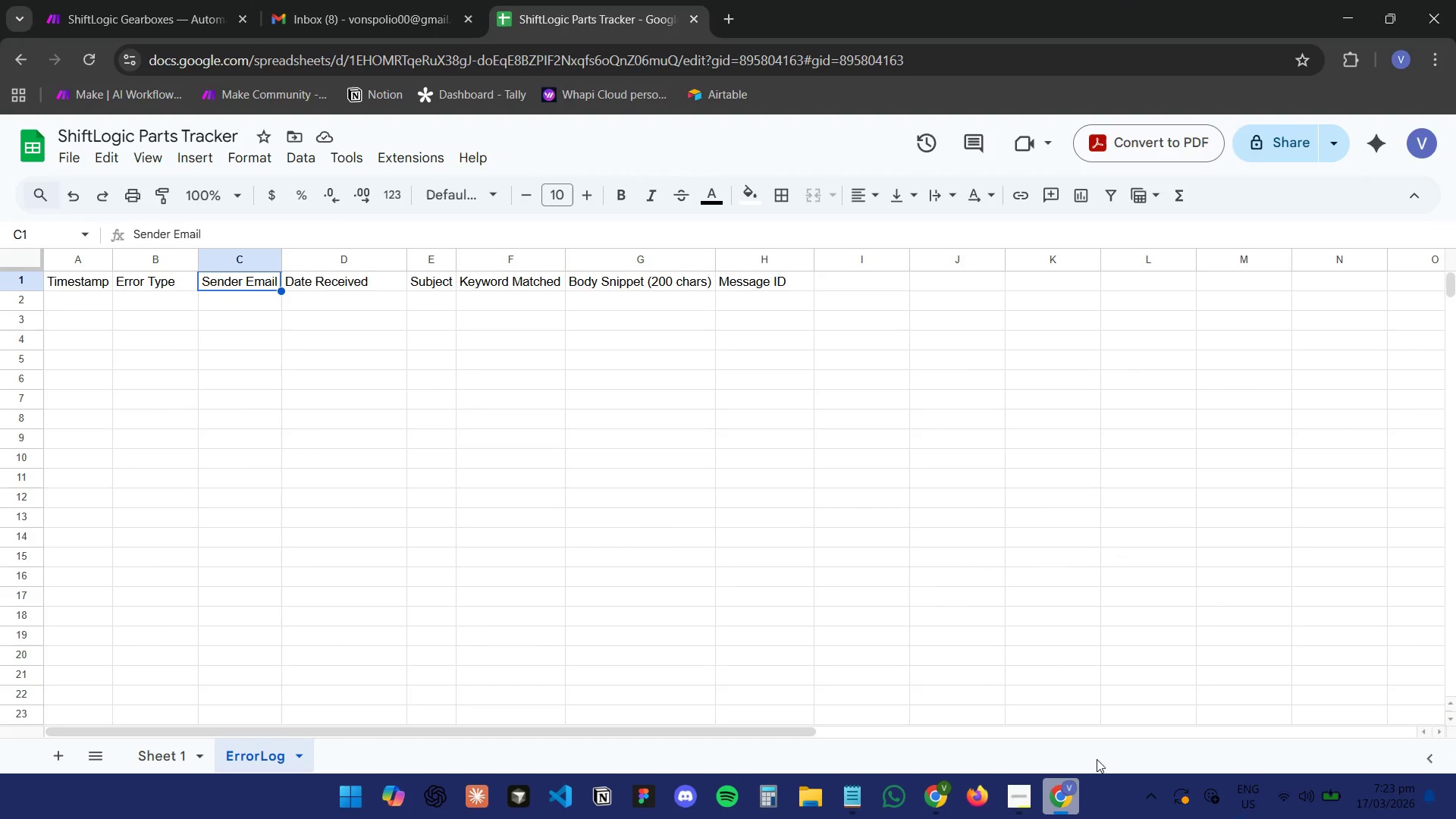 
left_click([1070, 796])
 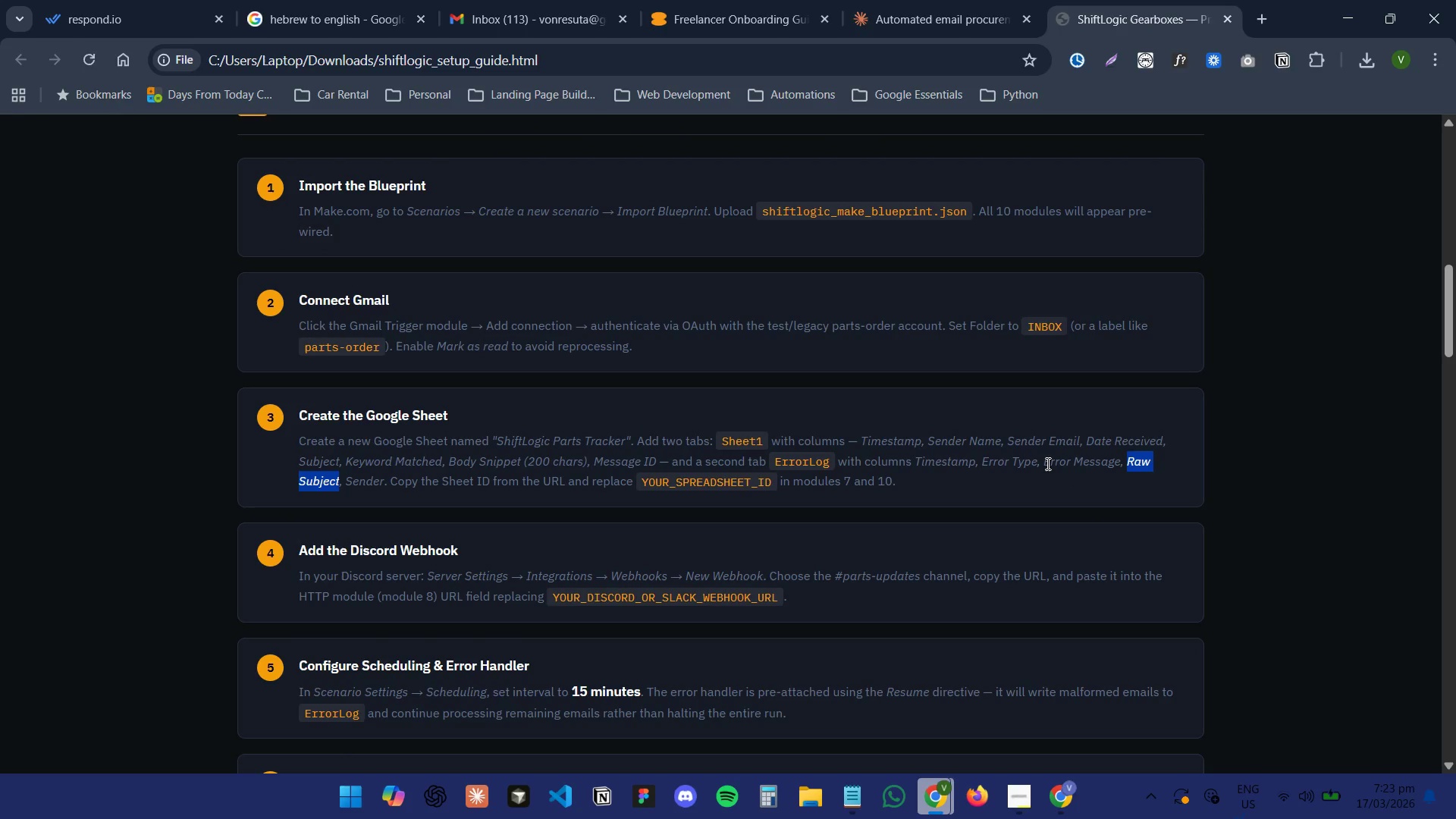 
left_click_drag(start_coordinate=[1046, 463], to_coordinate=[1119, 469])
 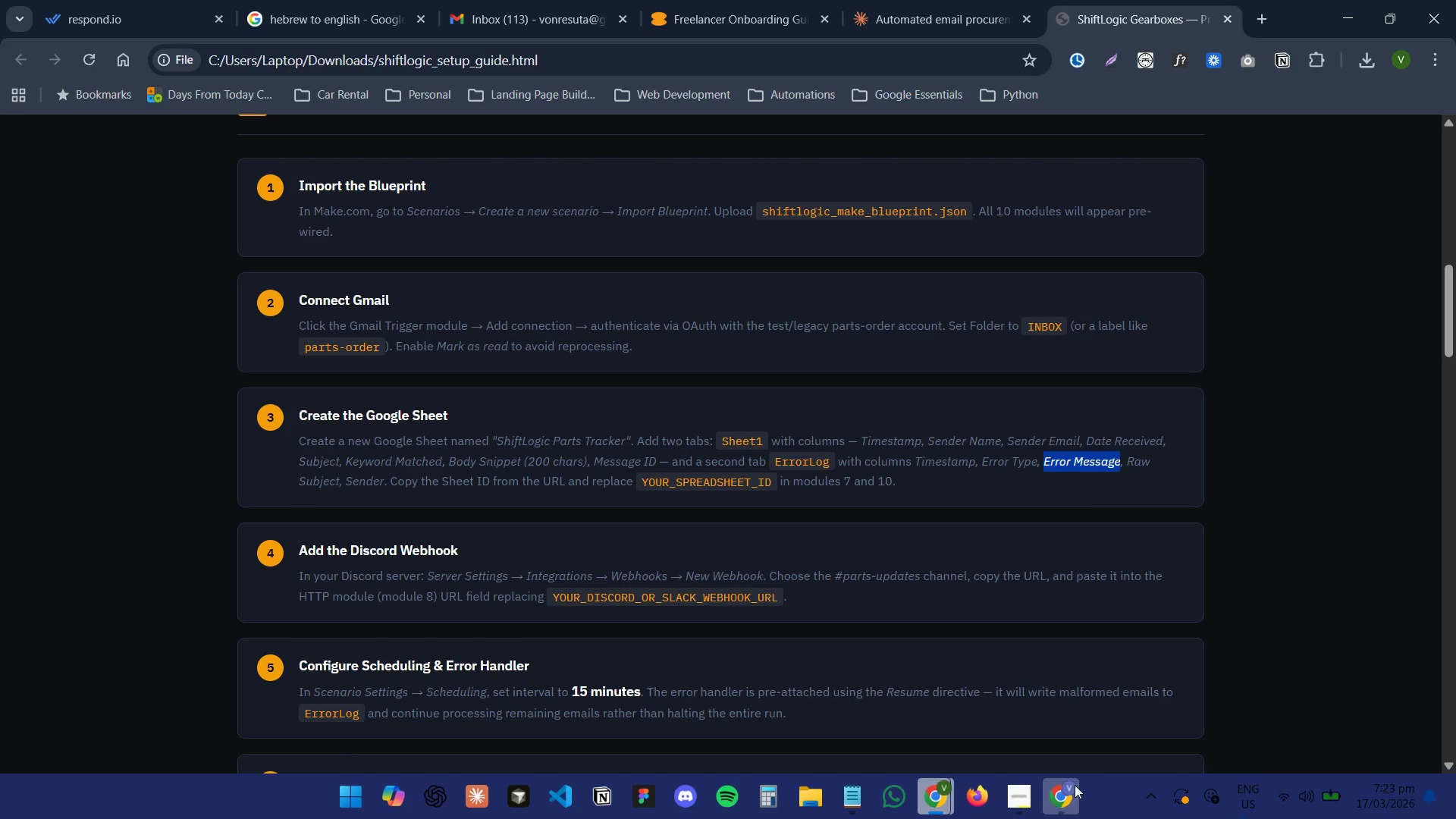 
key(Control+C)
 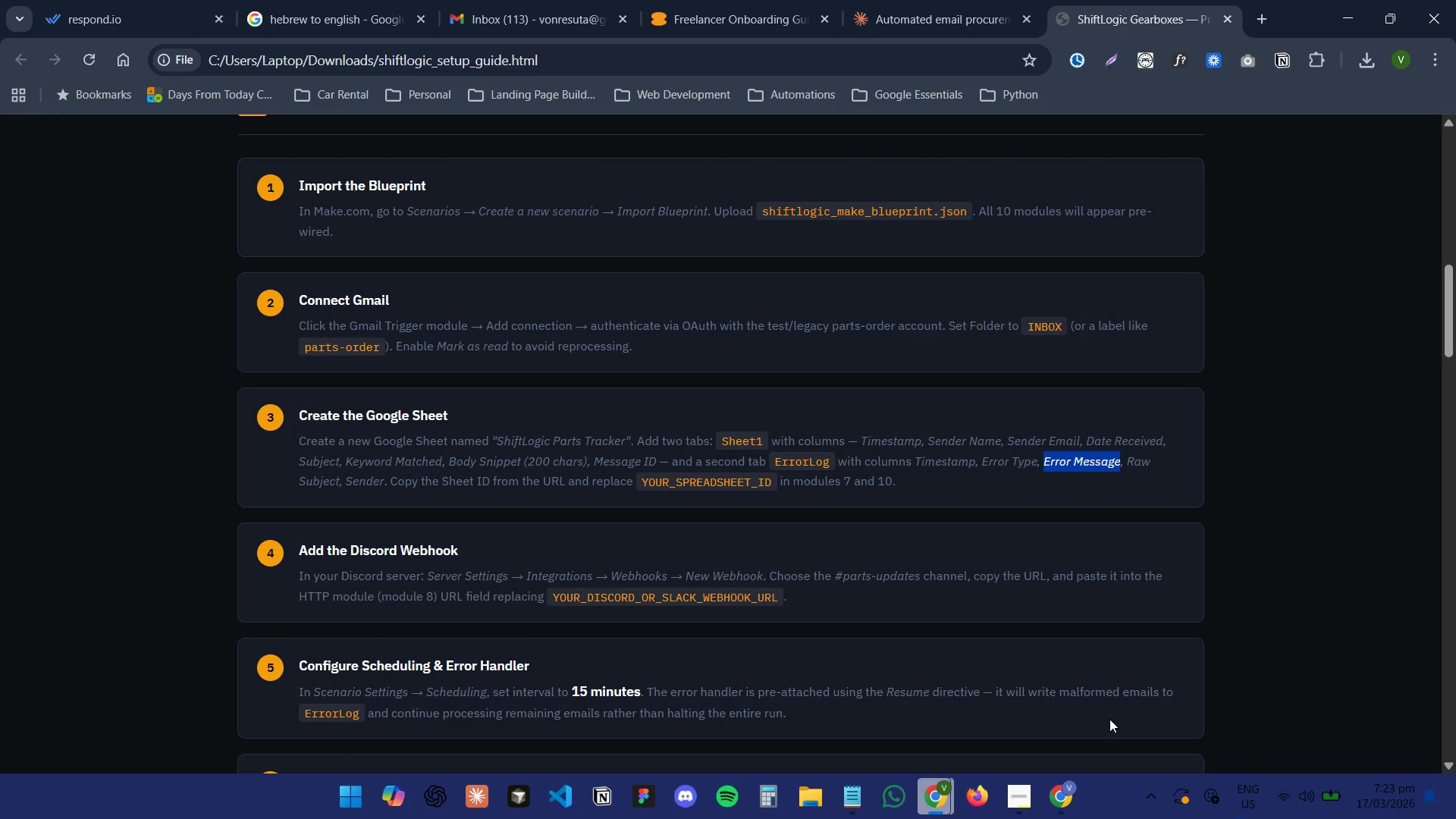 
key(Control+C)
 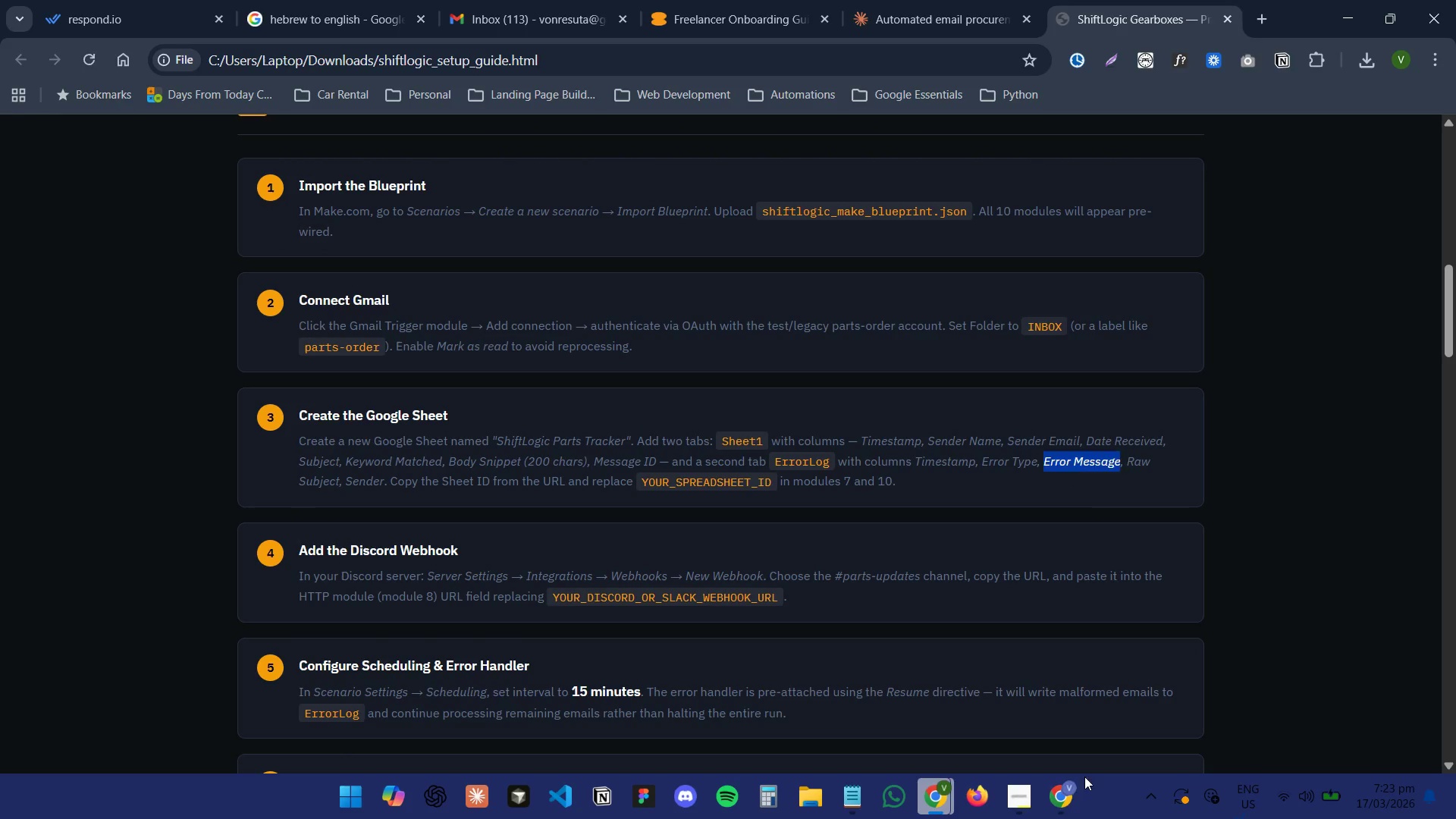 
left_click([1075, 785])
 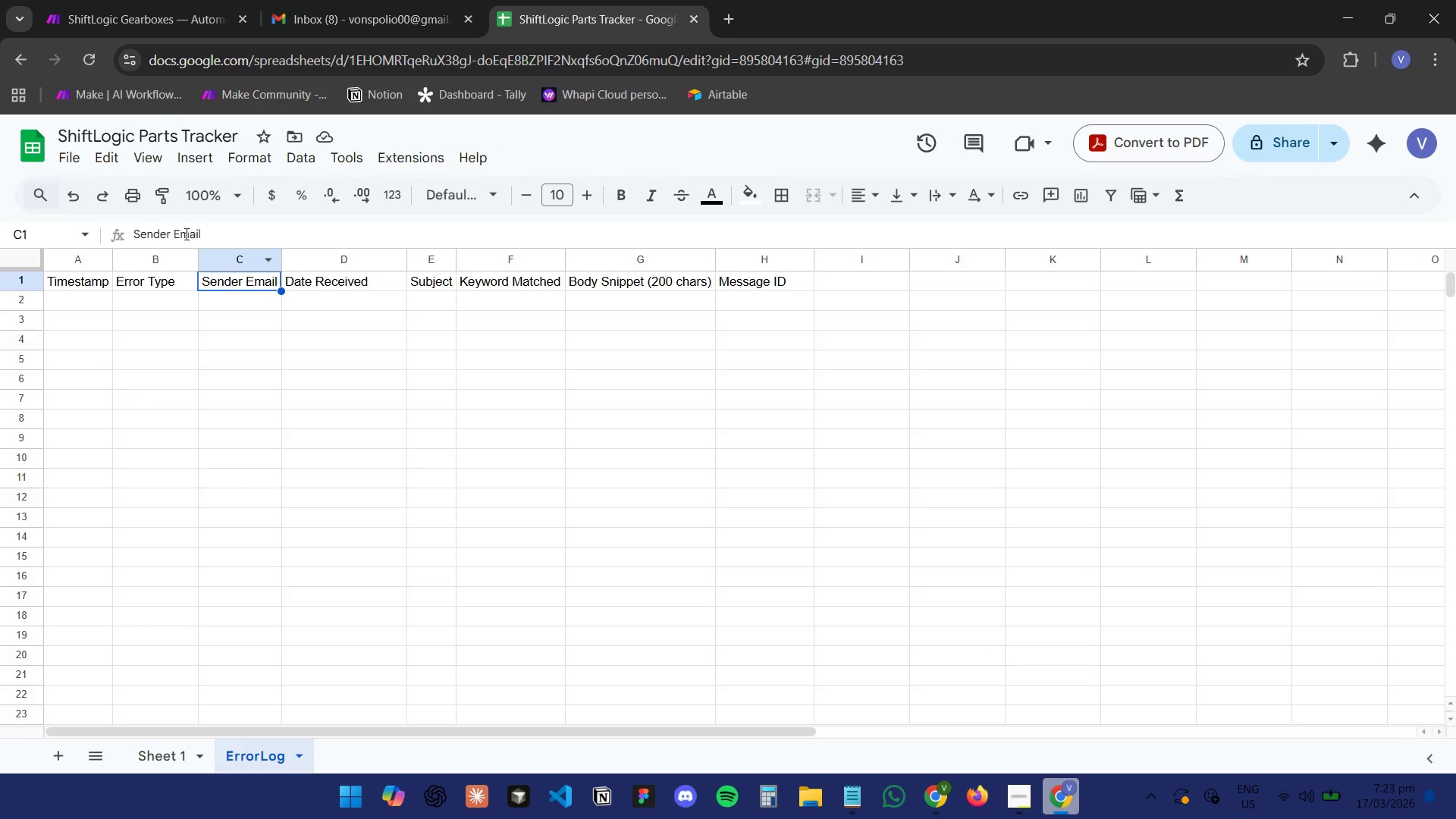 
double_click([181, 233])
 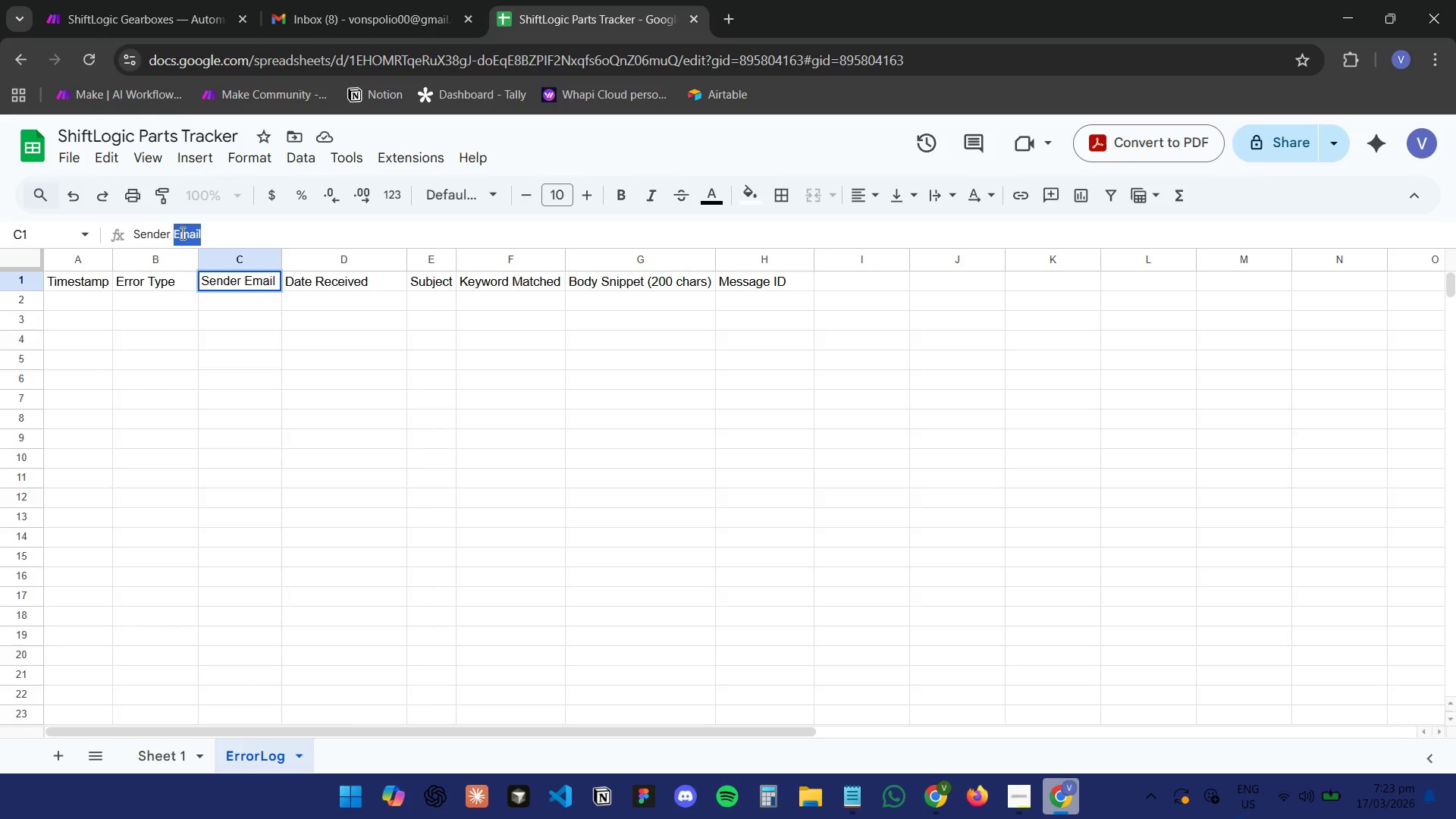 
triple_click([181, 233])
 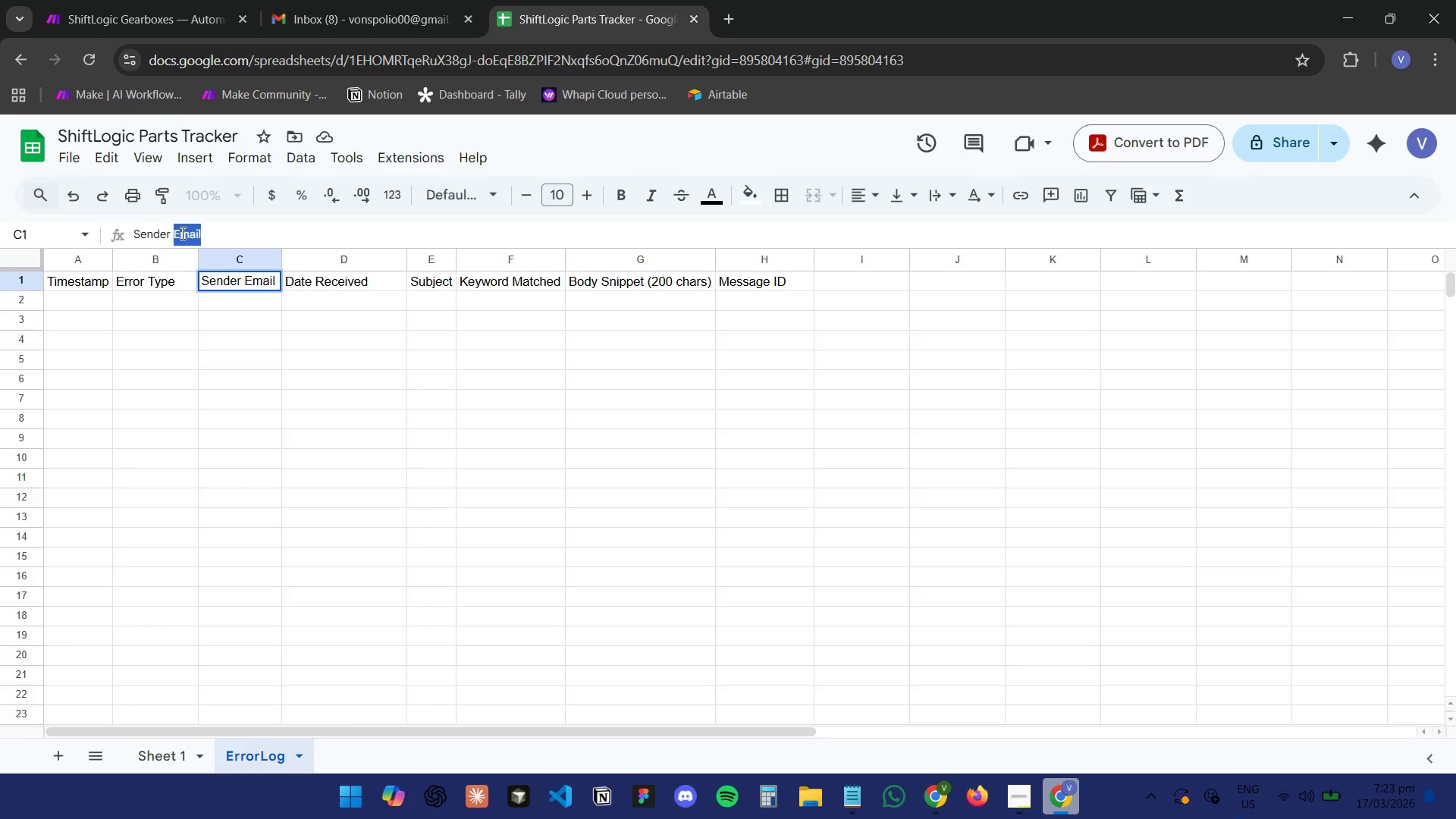 
key(Control+ControlLeft)
 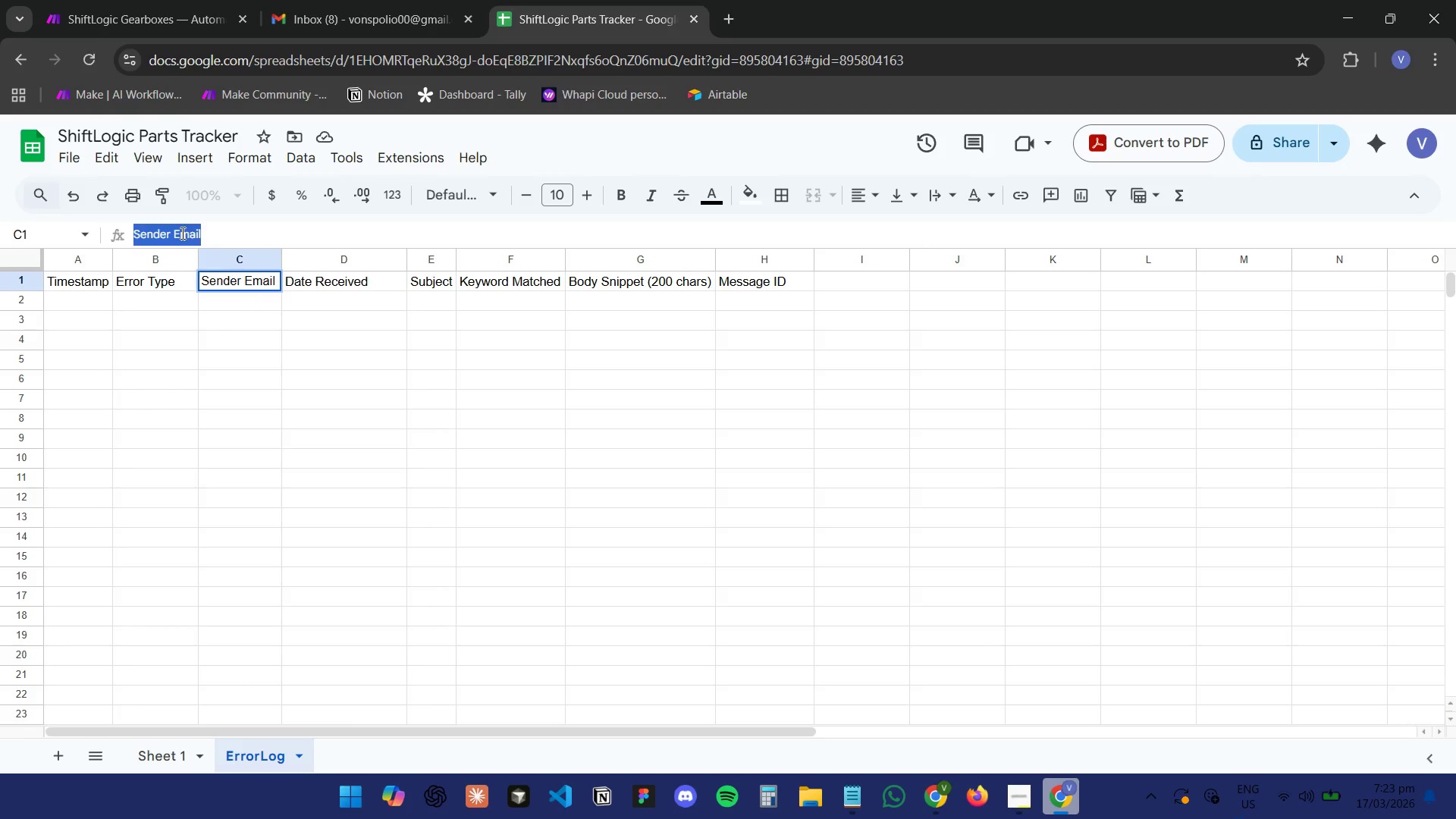 
key(Control+V)
 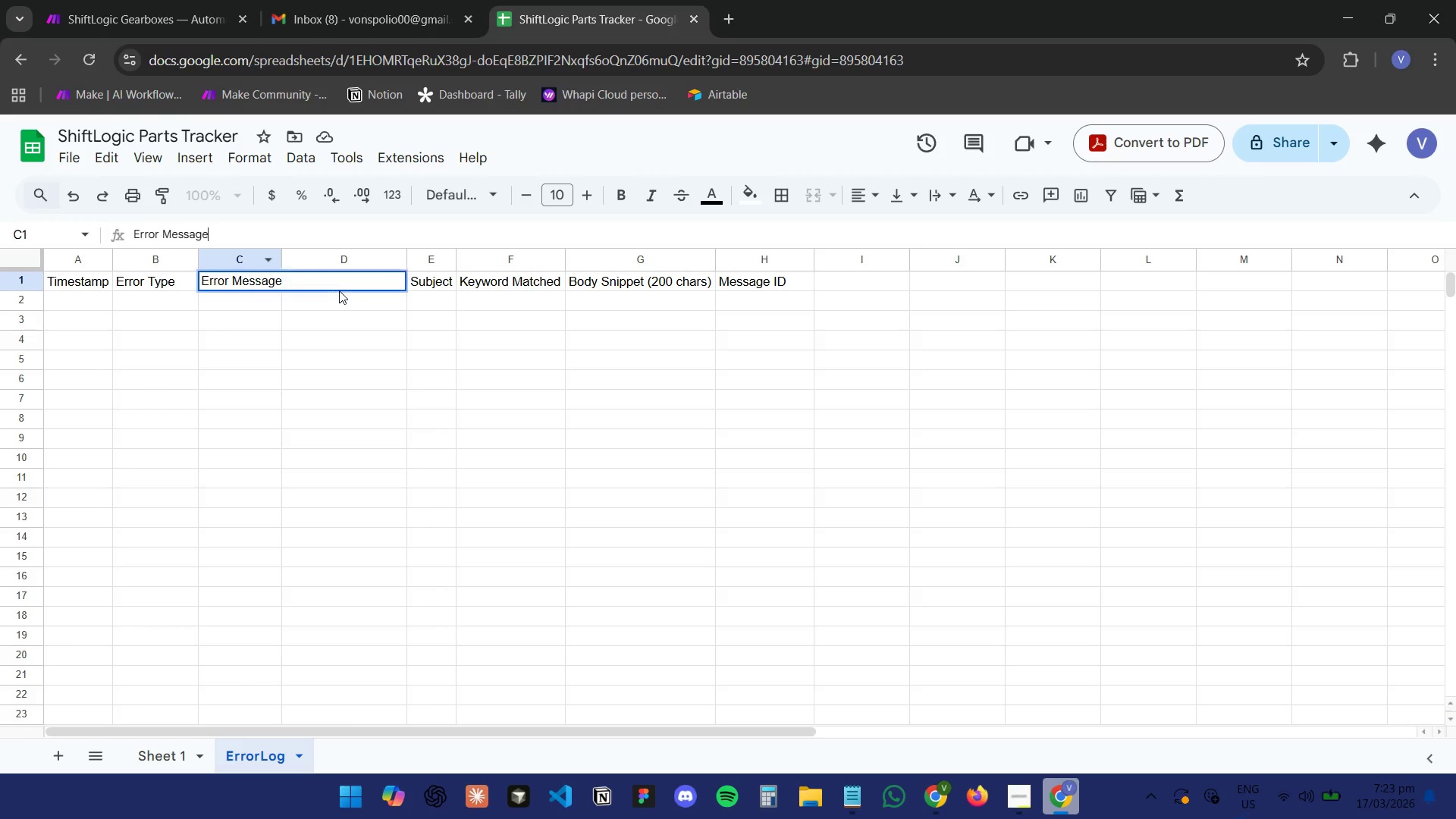 
triple_click([340, 289])
 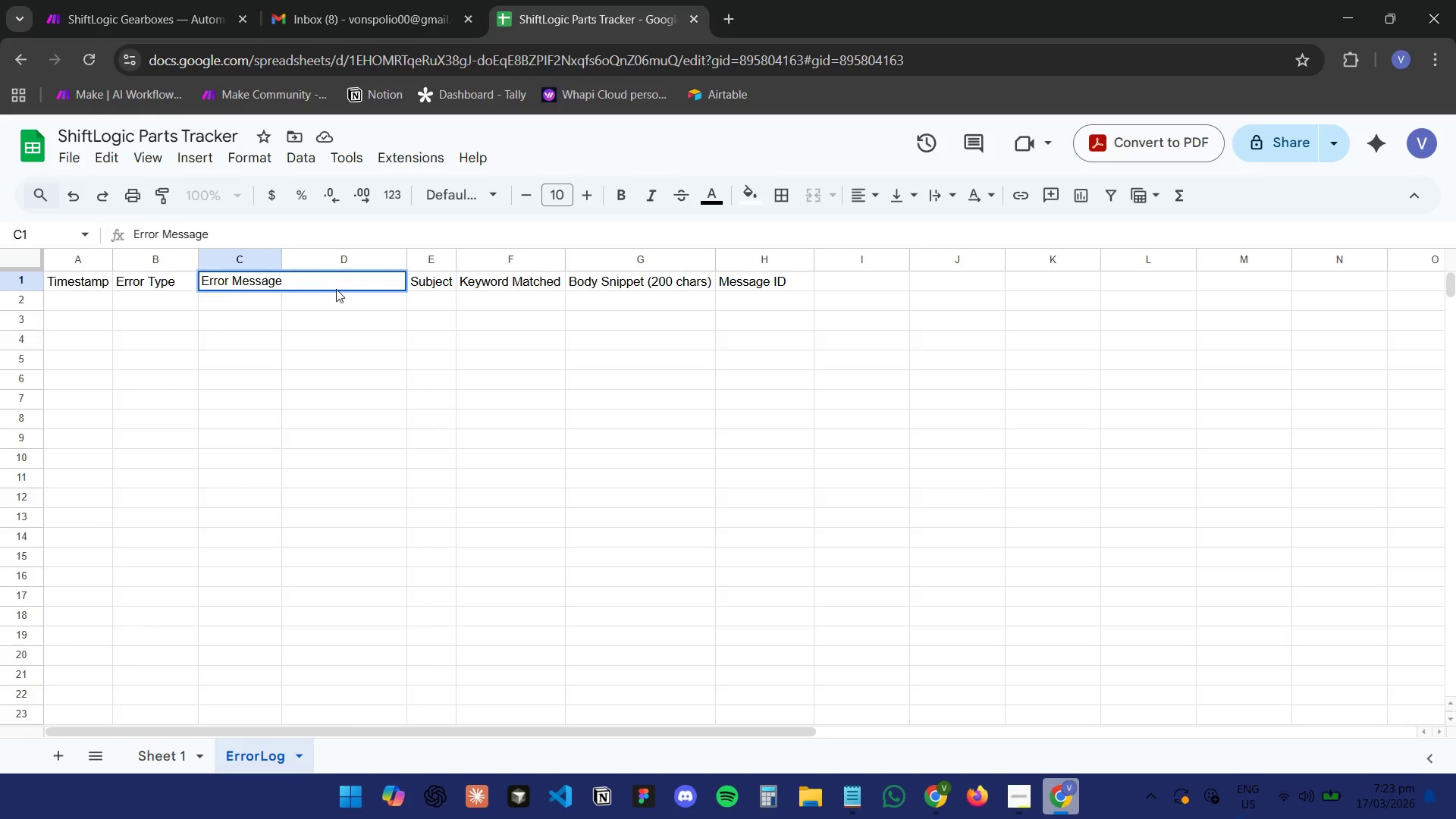 
triple_click([337, 339])
 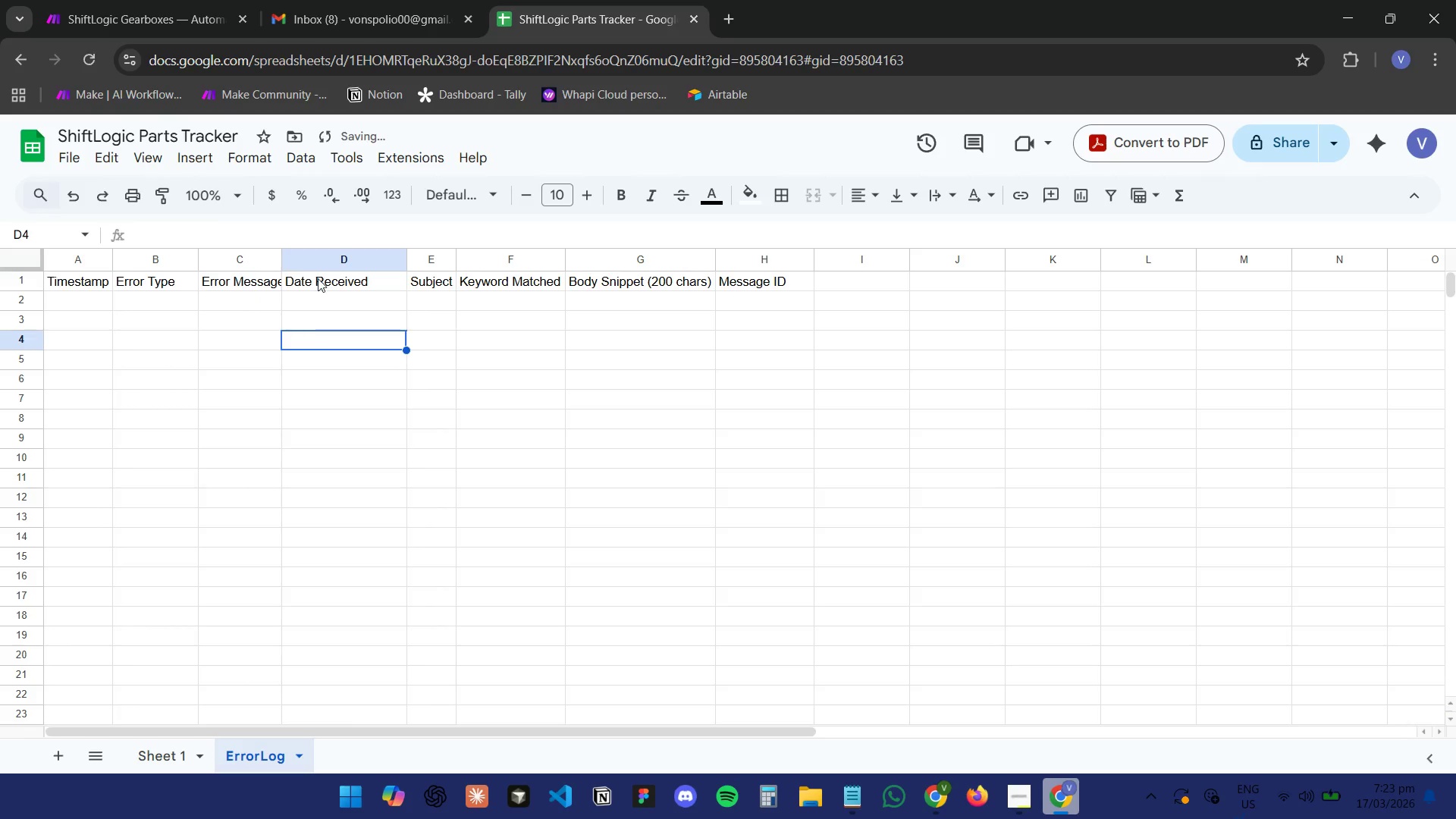 
triple_click([318, 277])
 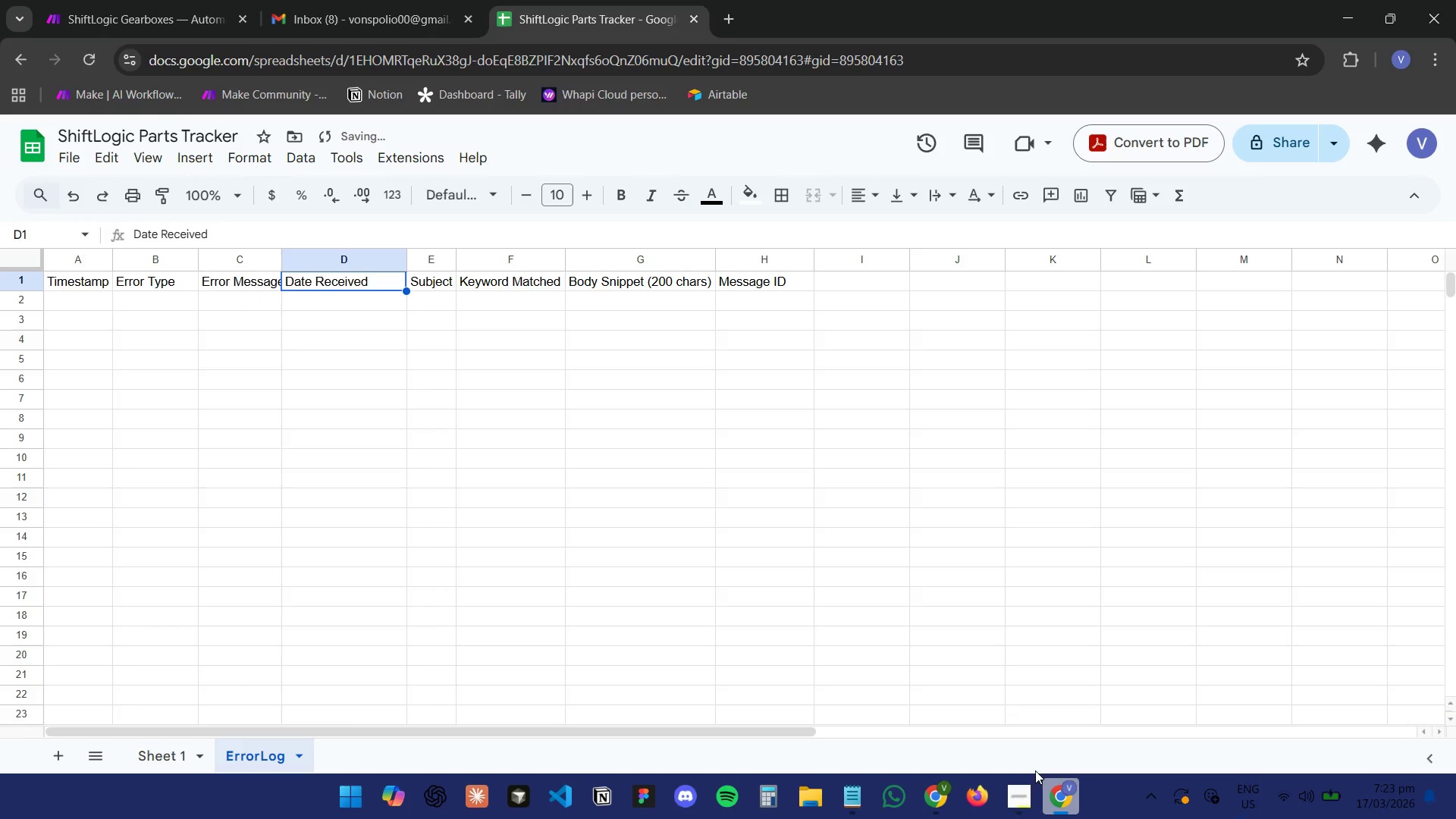 
left_click([1055, 801])
 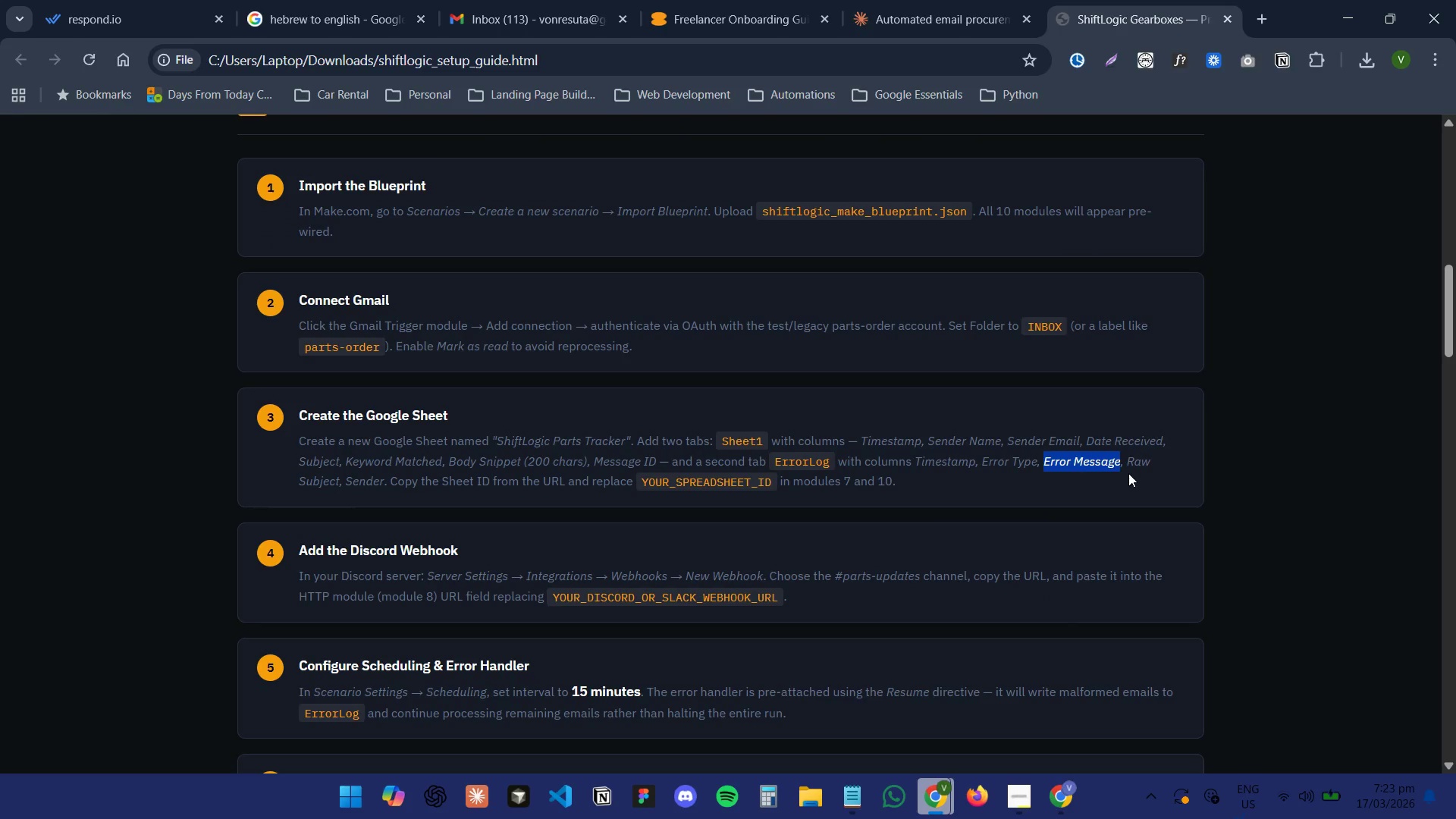 
left_click_drag(start_coordinate=[1131, 459], to_coordinate=[1153, 479])
 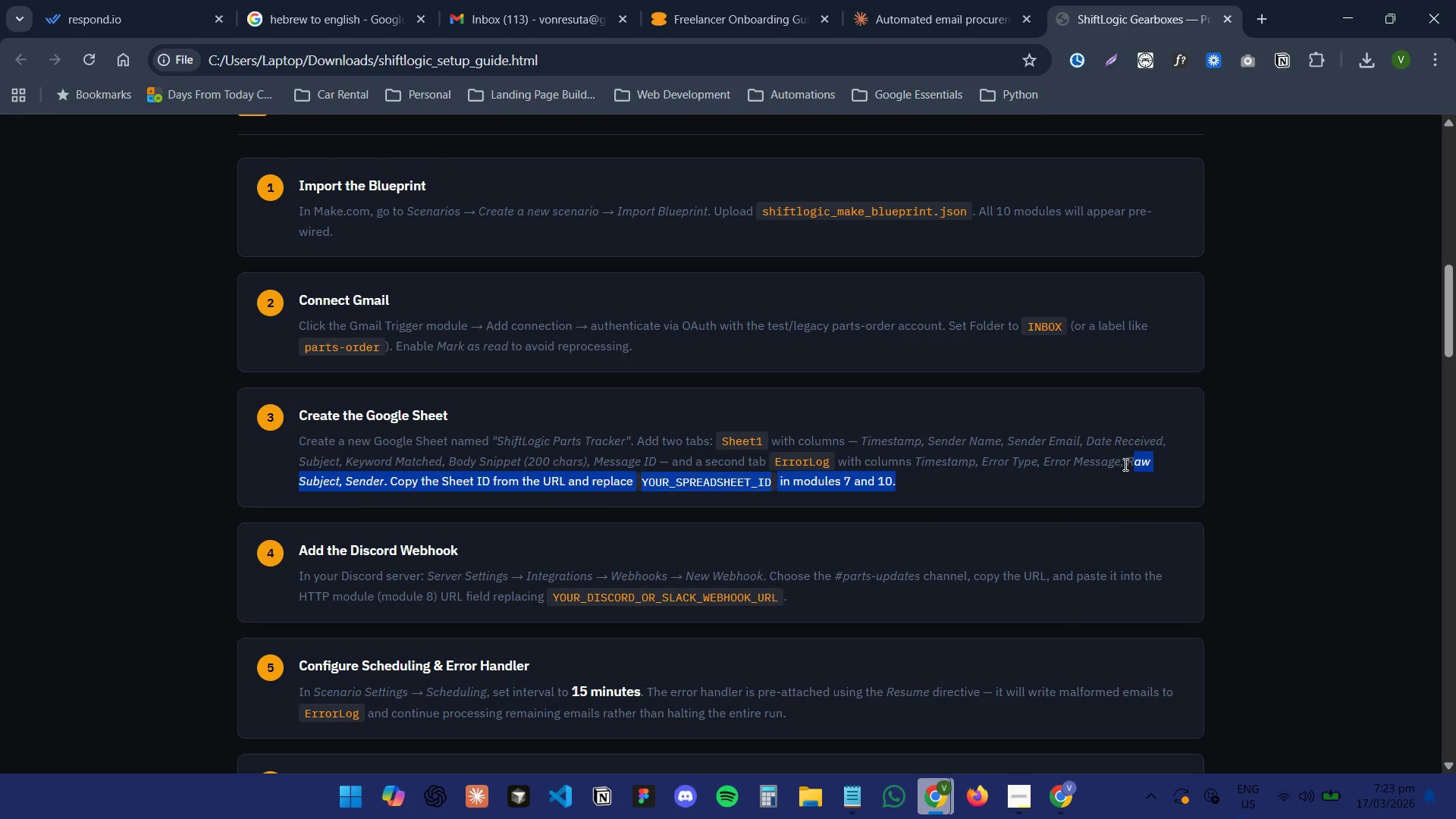 
left_click_drag(start_coordinate=[1128, 462], to_coordinate=[340, 479])
 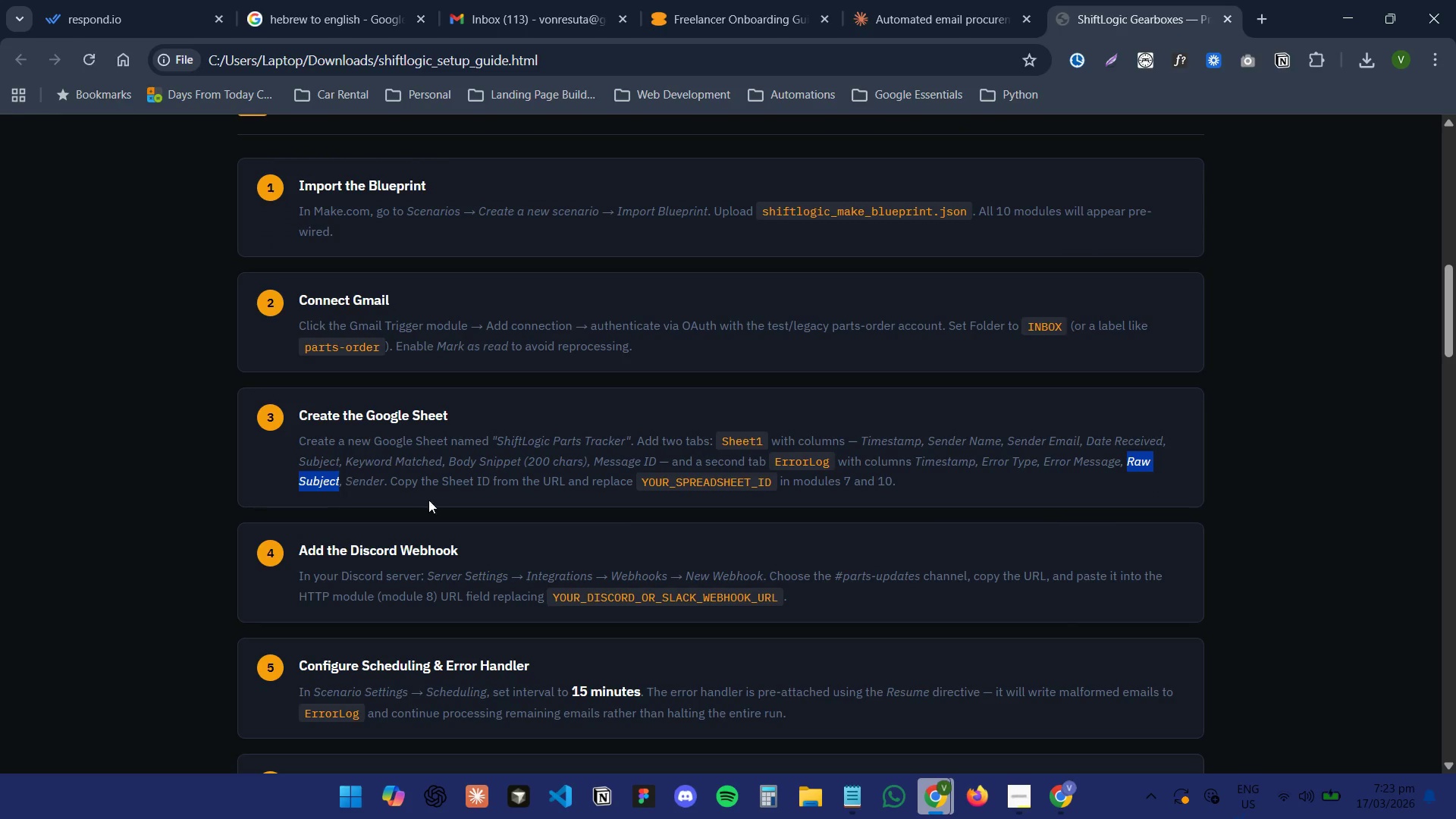 
key(Control+C)
 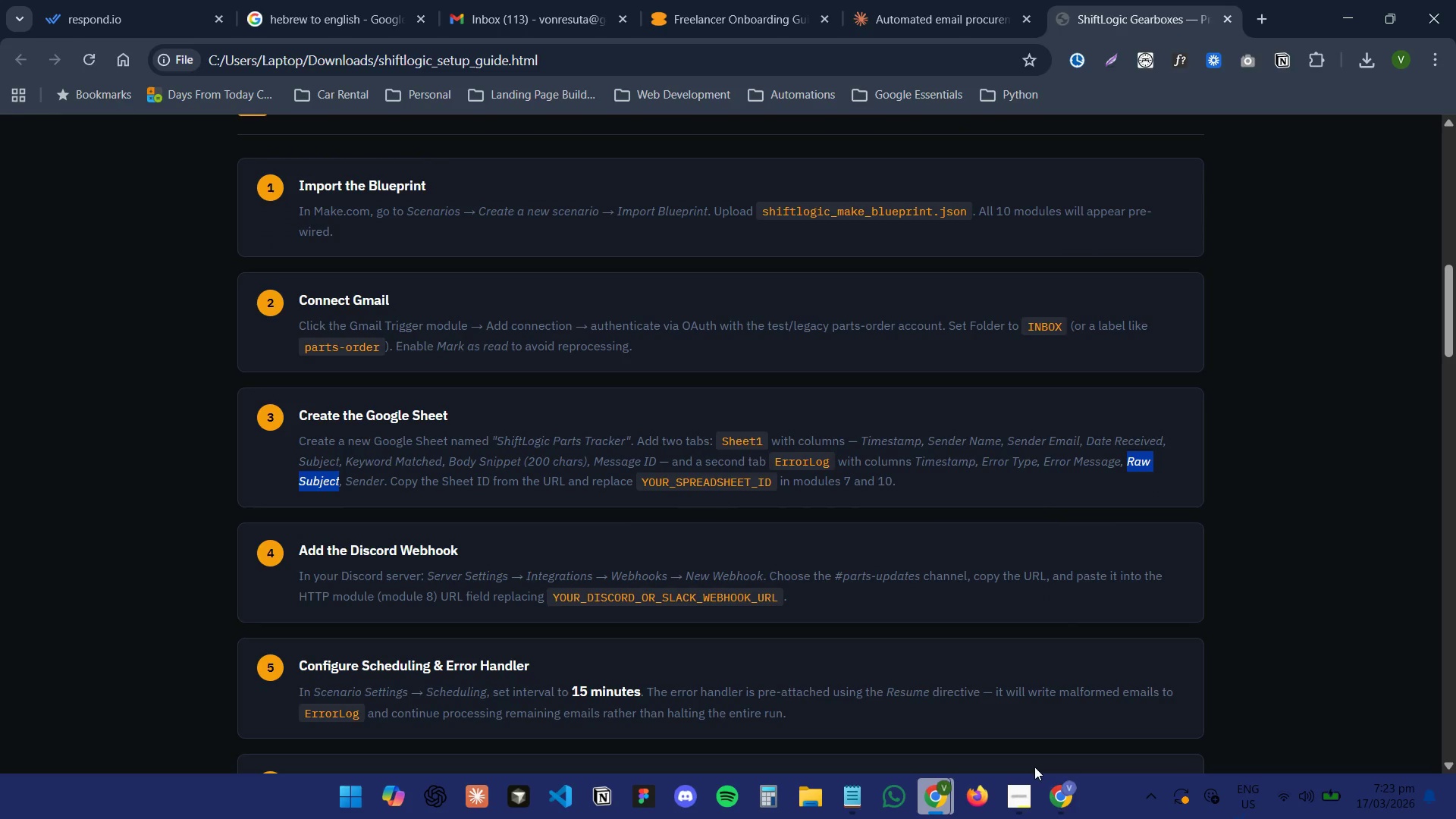 
key(Control+C)
 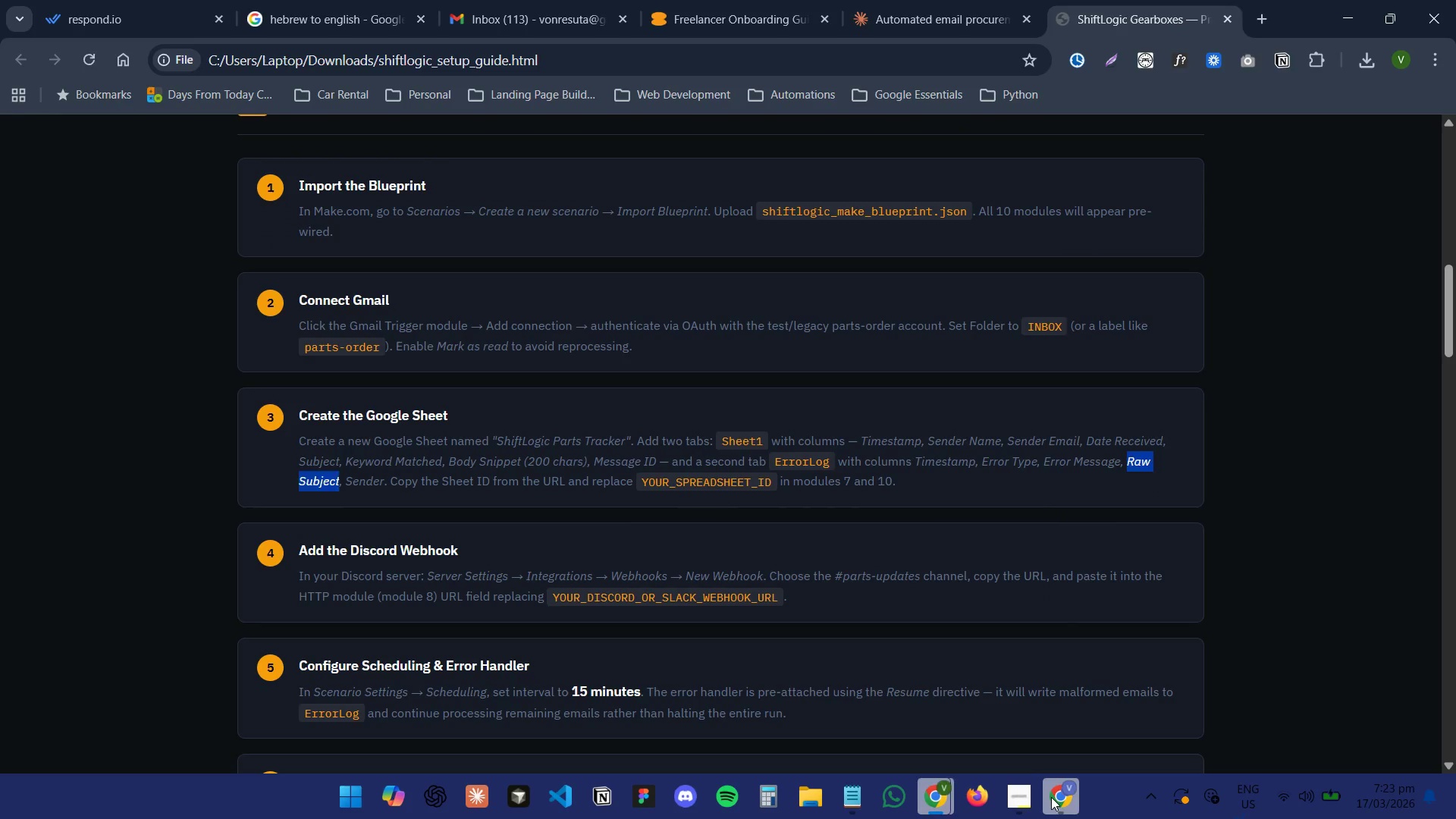 
left_click([1051, 797])
 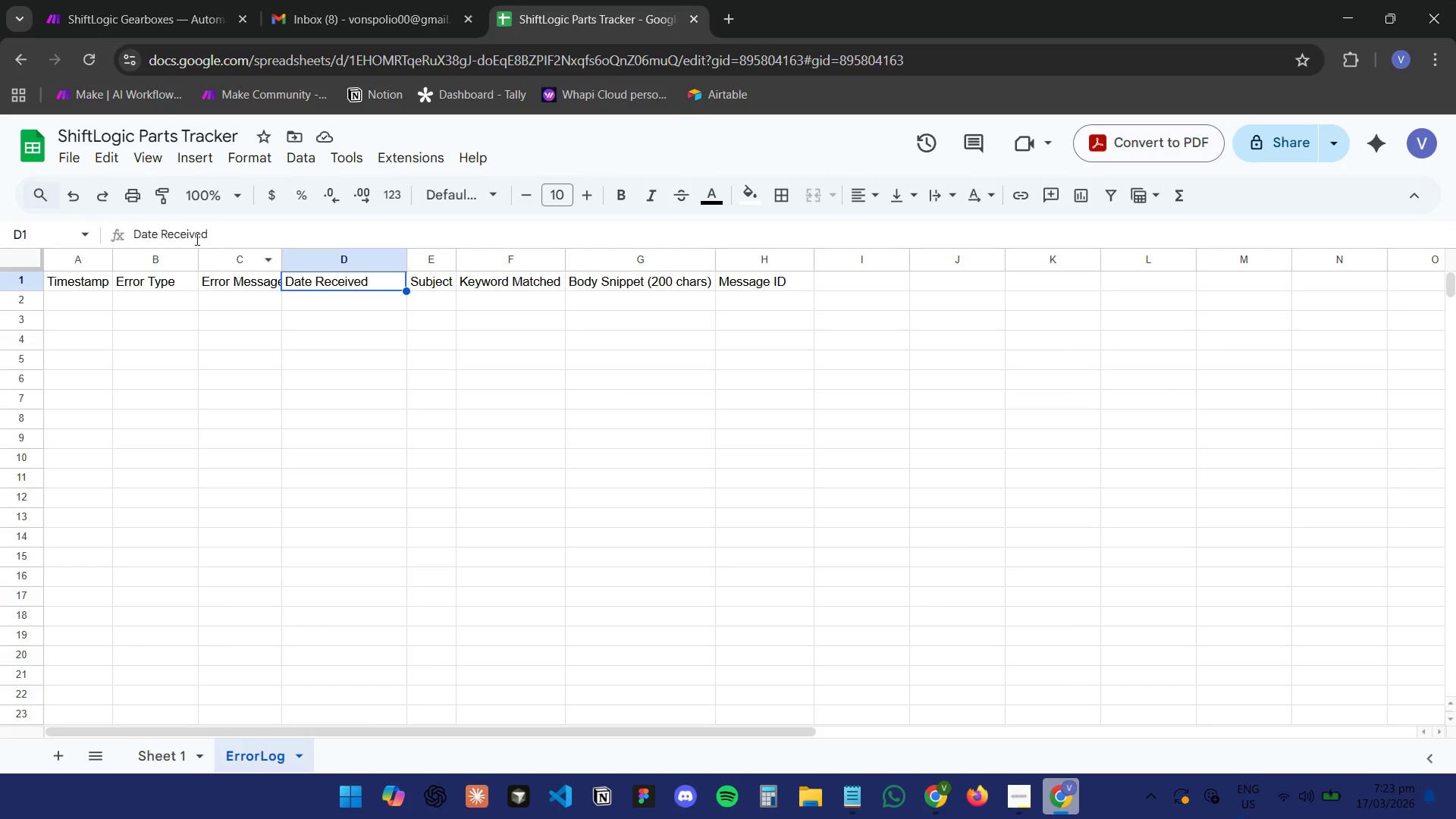 
double_click([184, 237])
 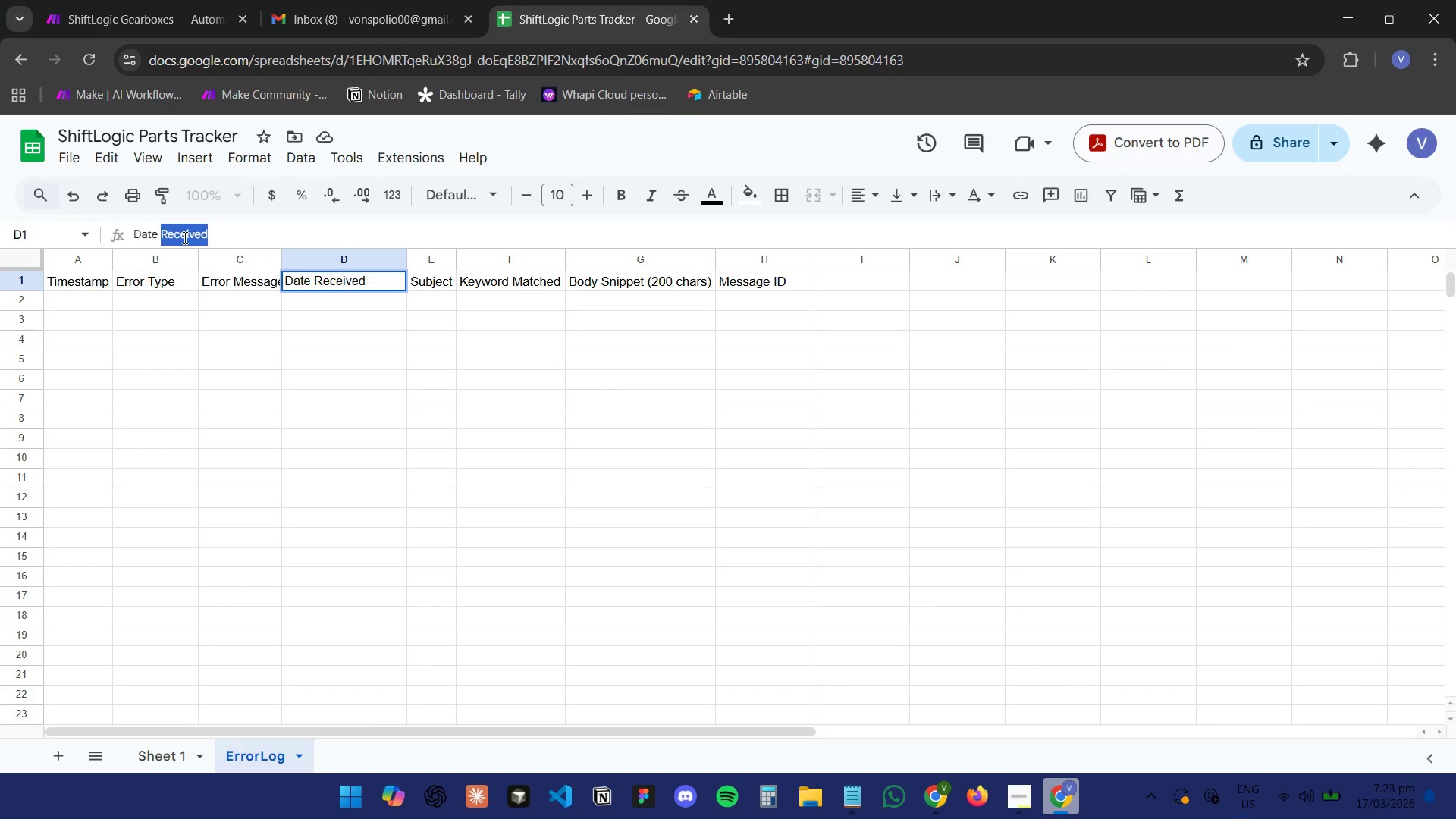 
triple_click([184, 237])
 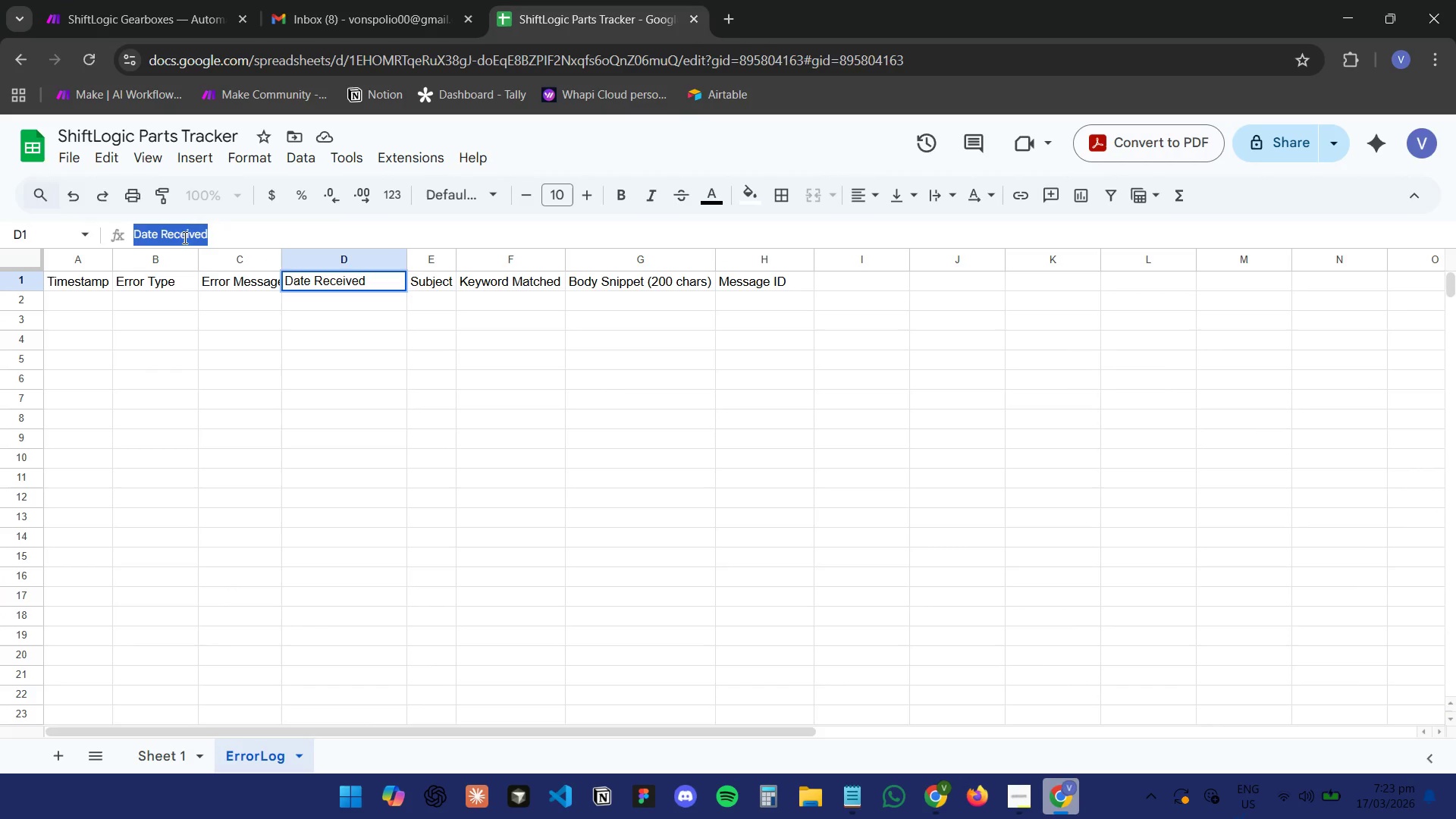 
key(Control+ControlLeft)
 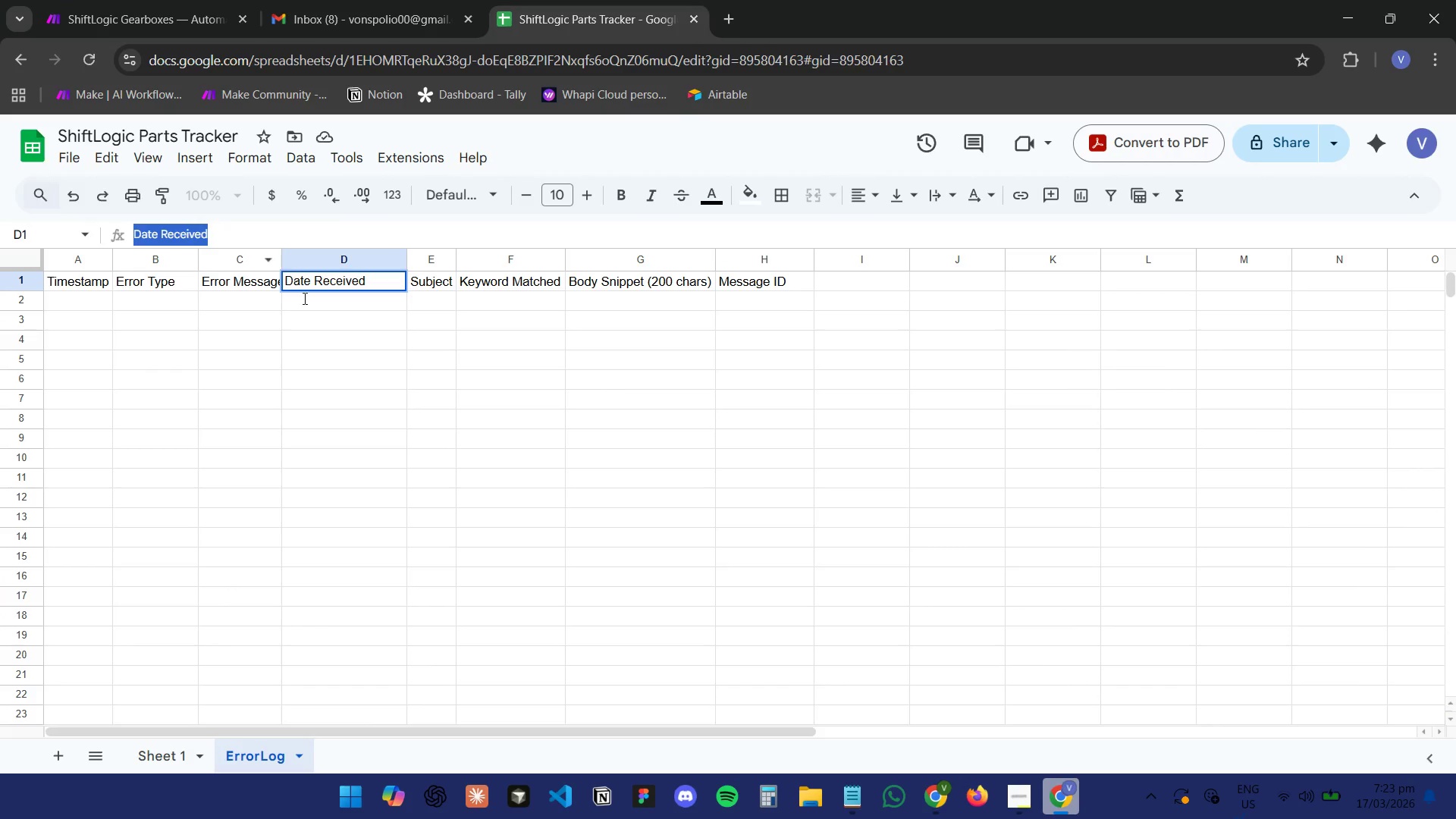 
key(Control+V)
 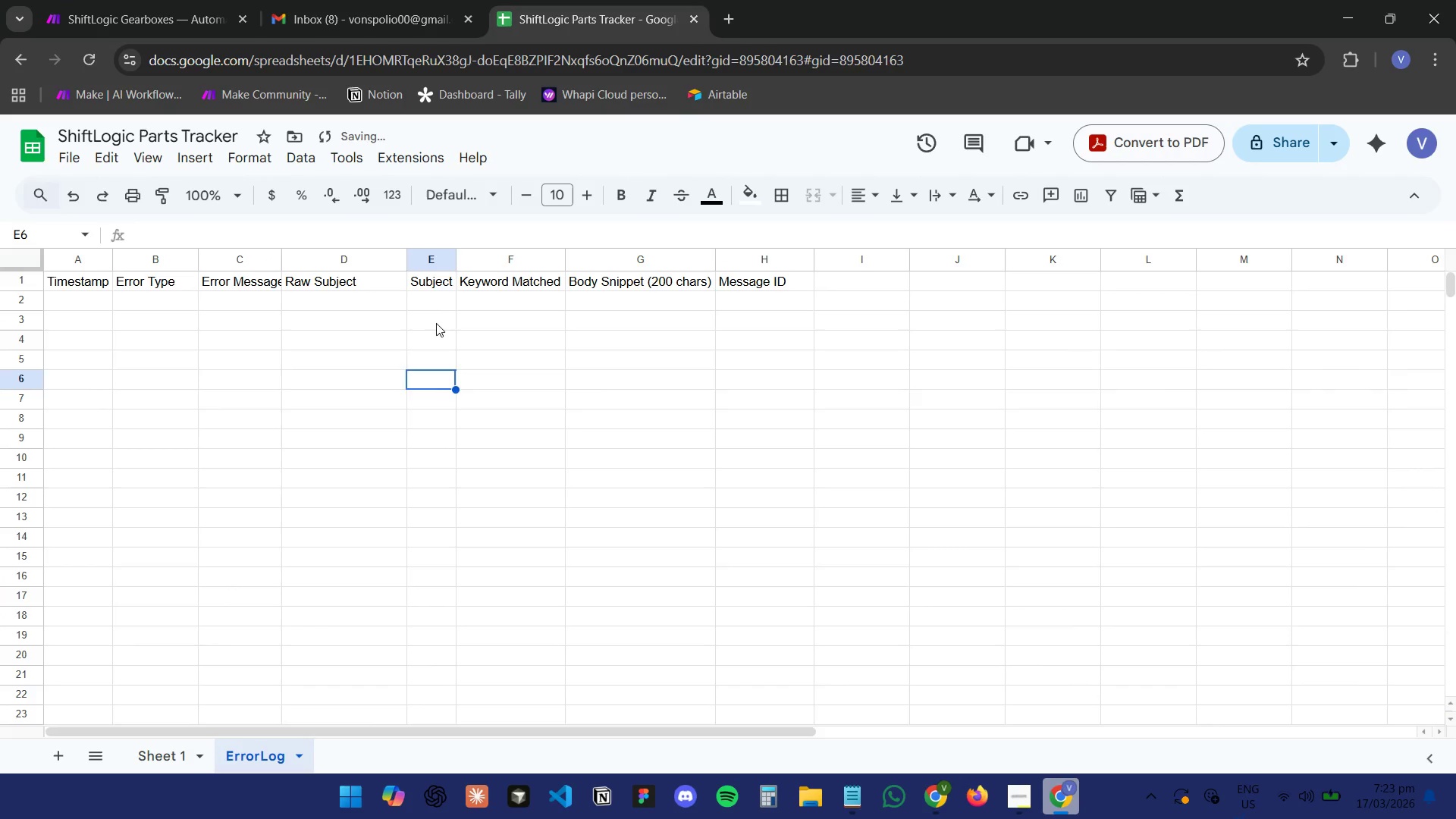 
triple_click([425, 284])
 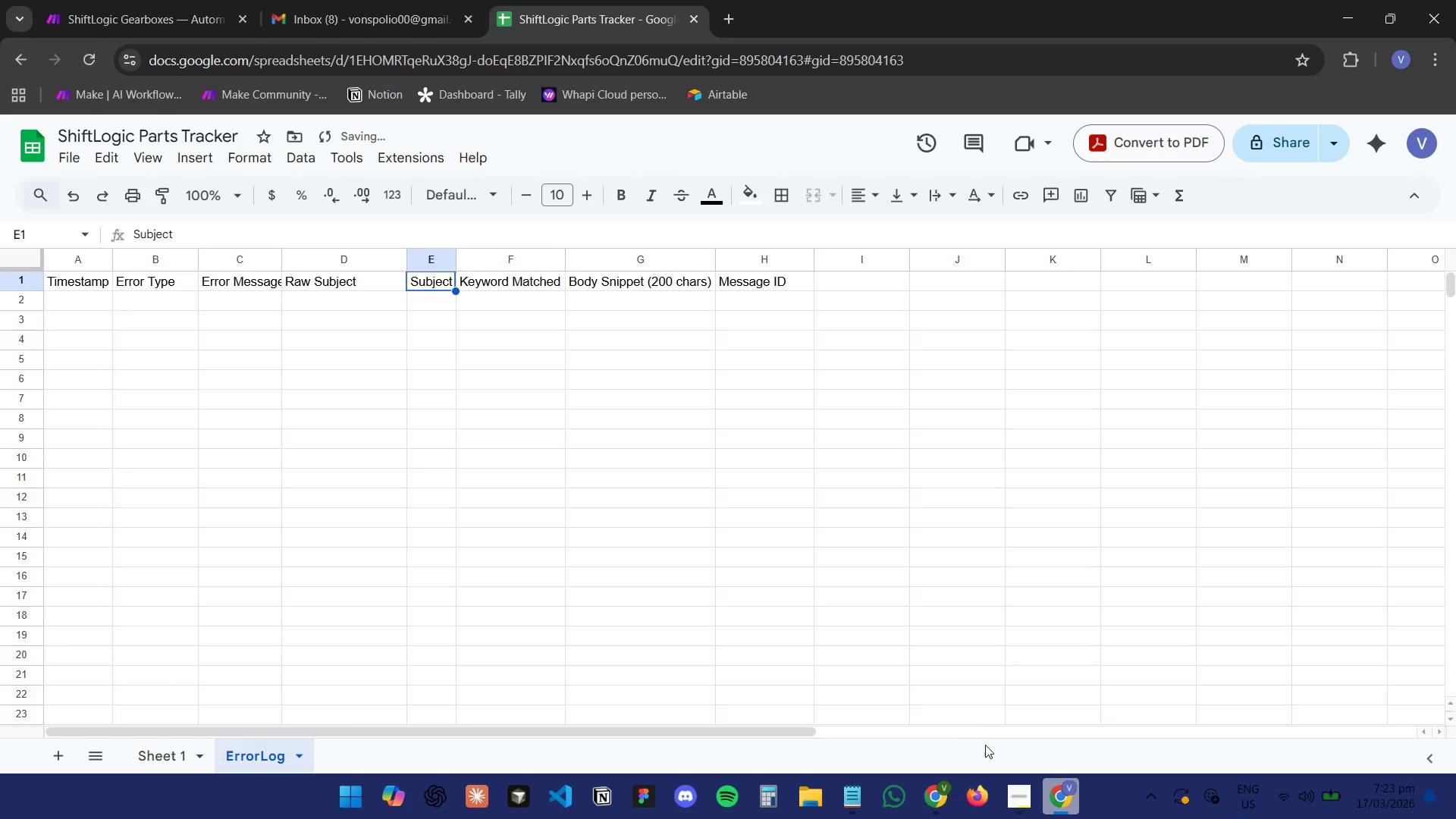 
left_click([1060, 800])
 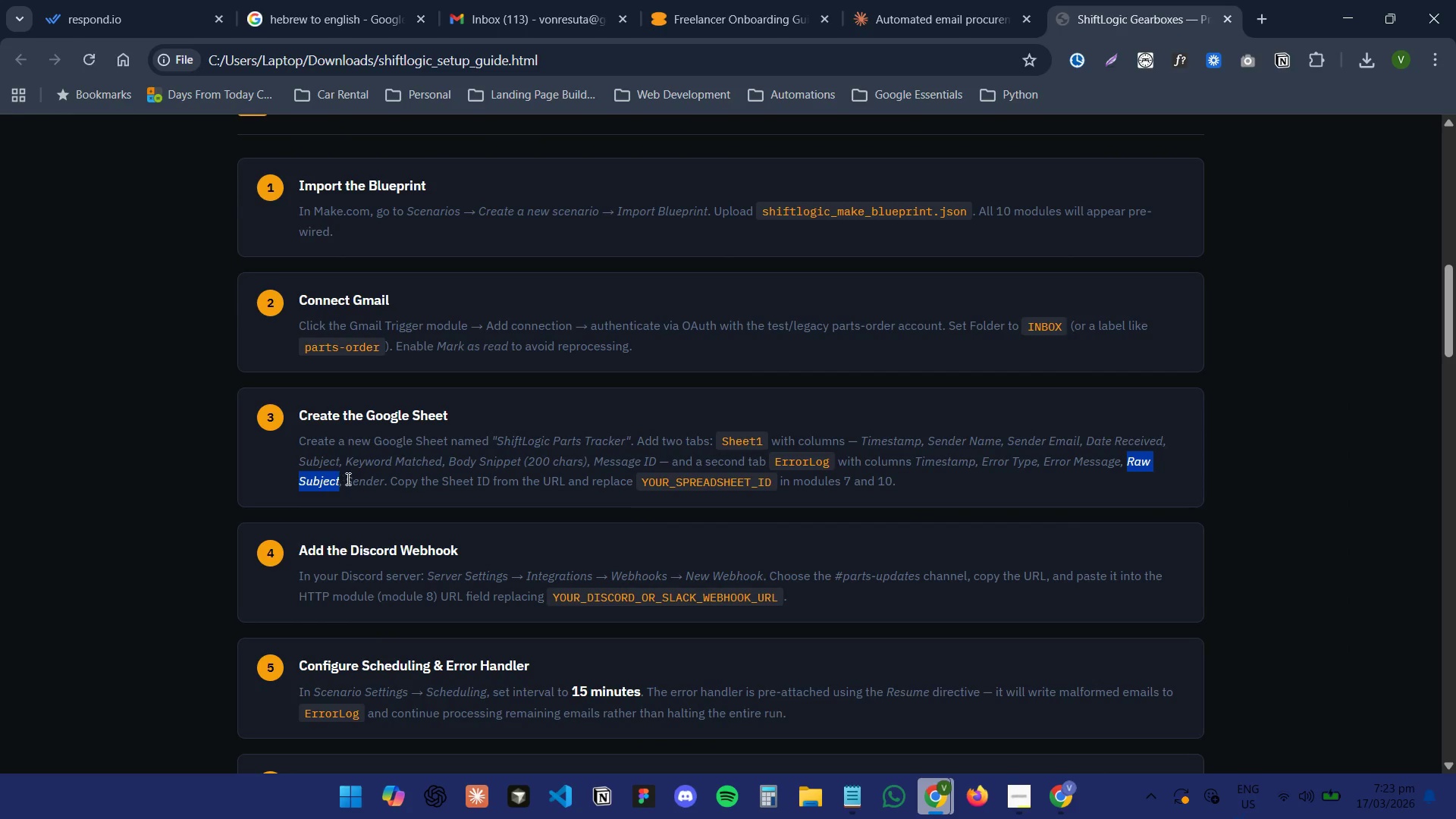 
left_click_drag(start_coordinate=[348, 479], to_coordinate=[382, 479])
 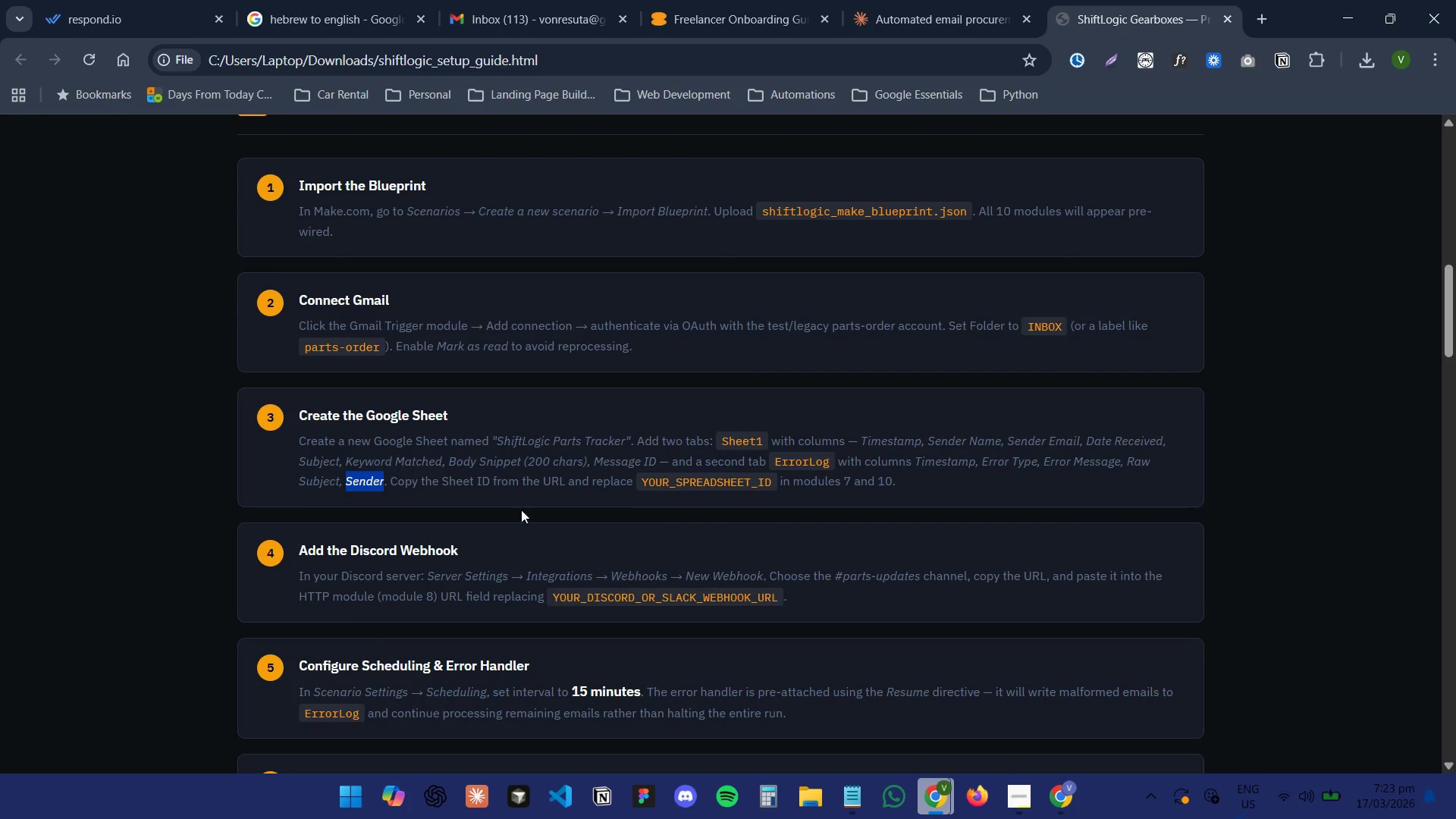 
key(Control+C)
 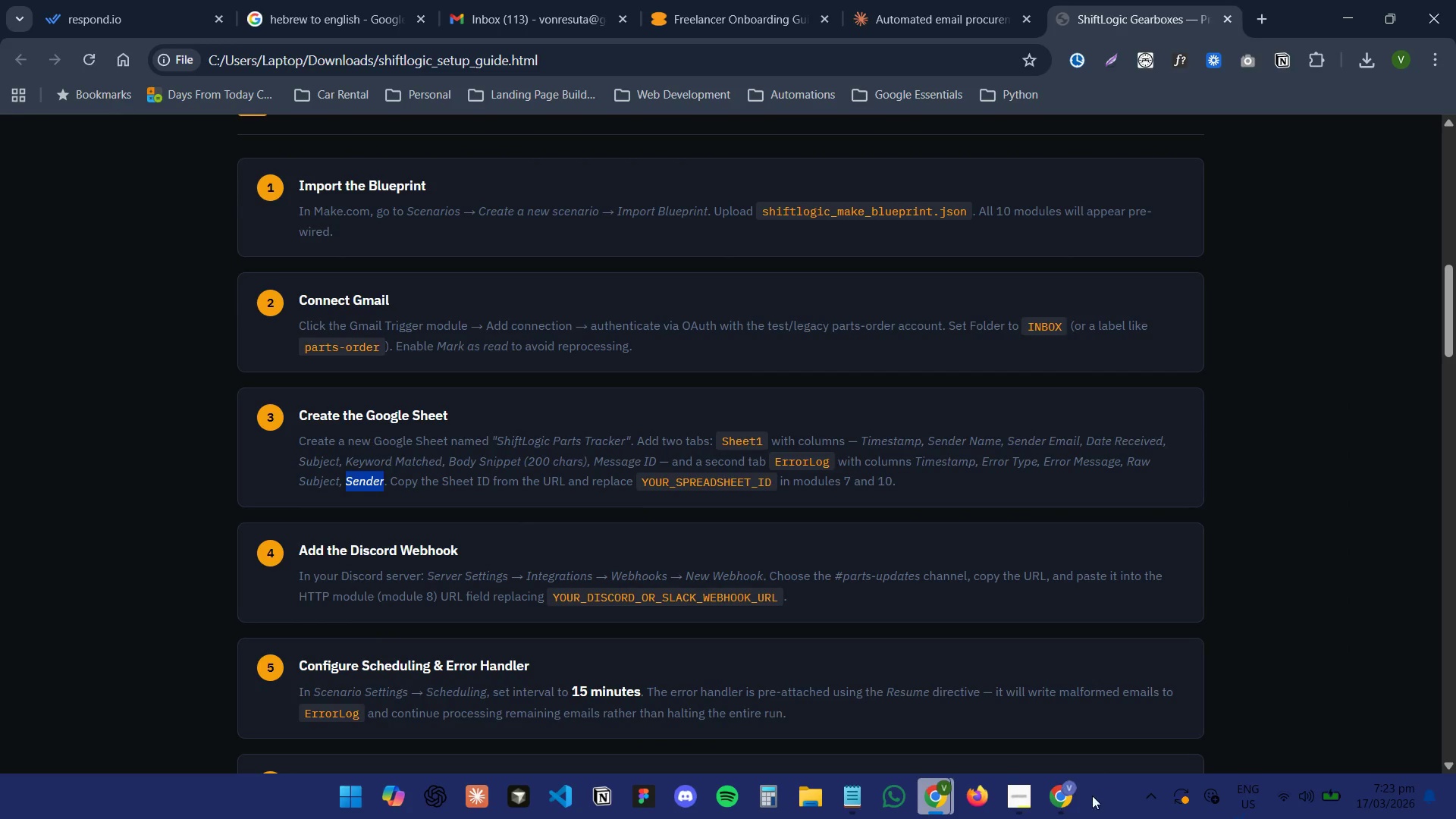 
left_click([1080, 796])
 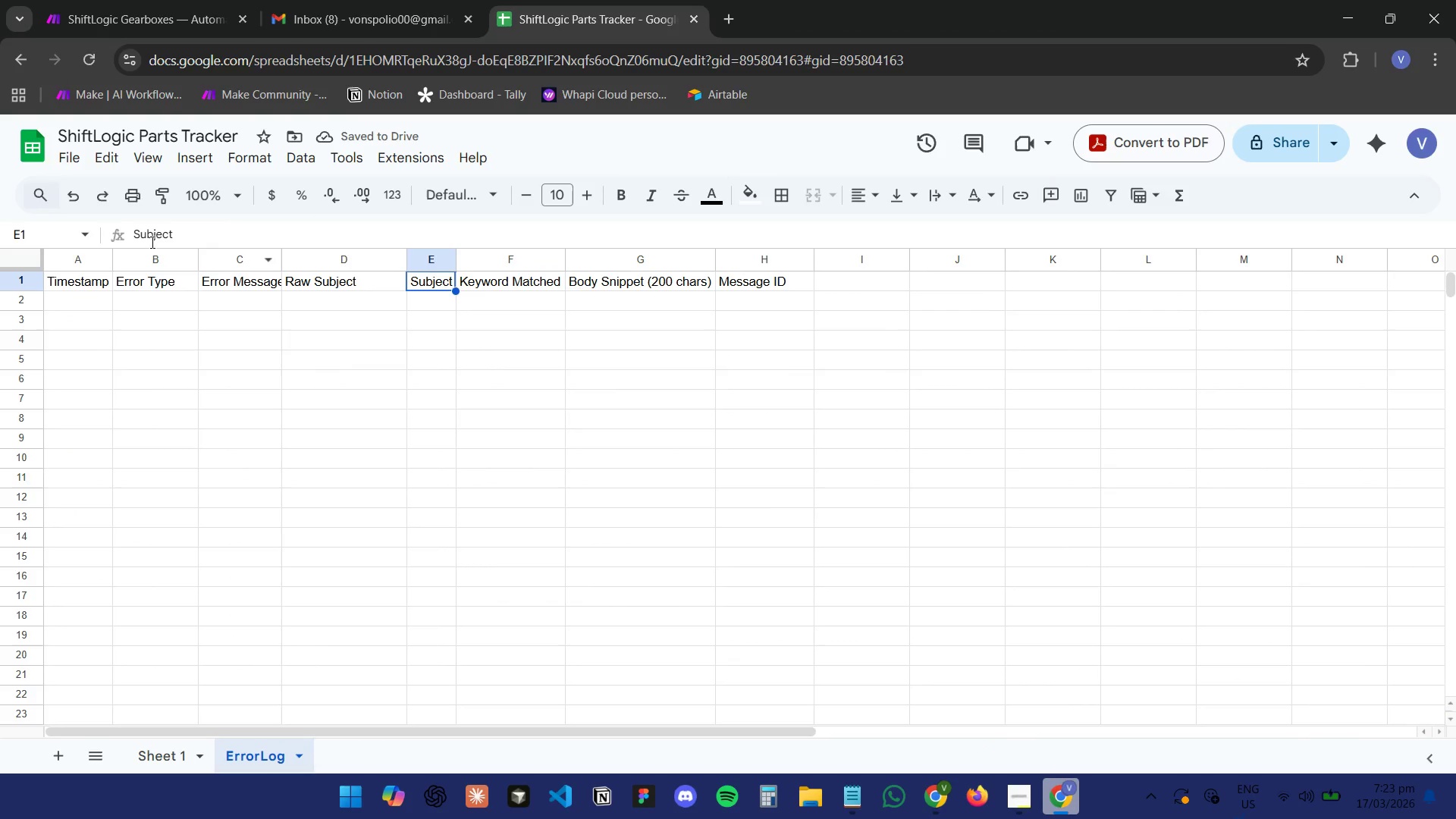 
double_click([152, 240])
 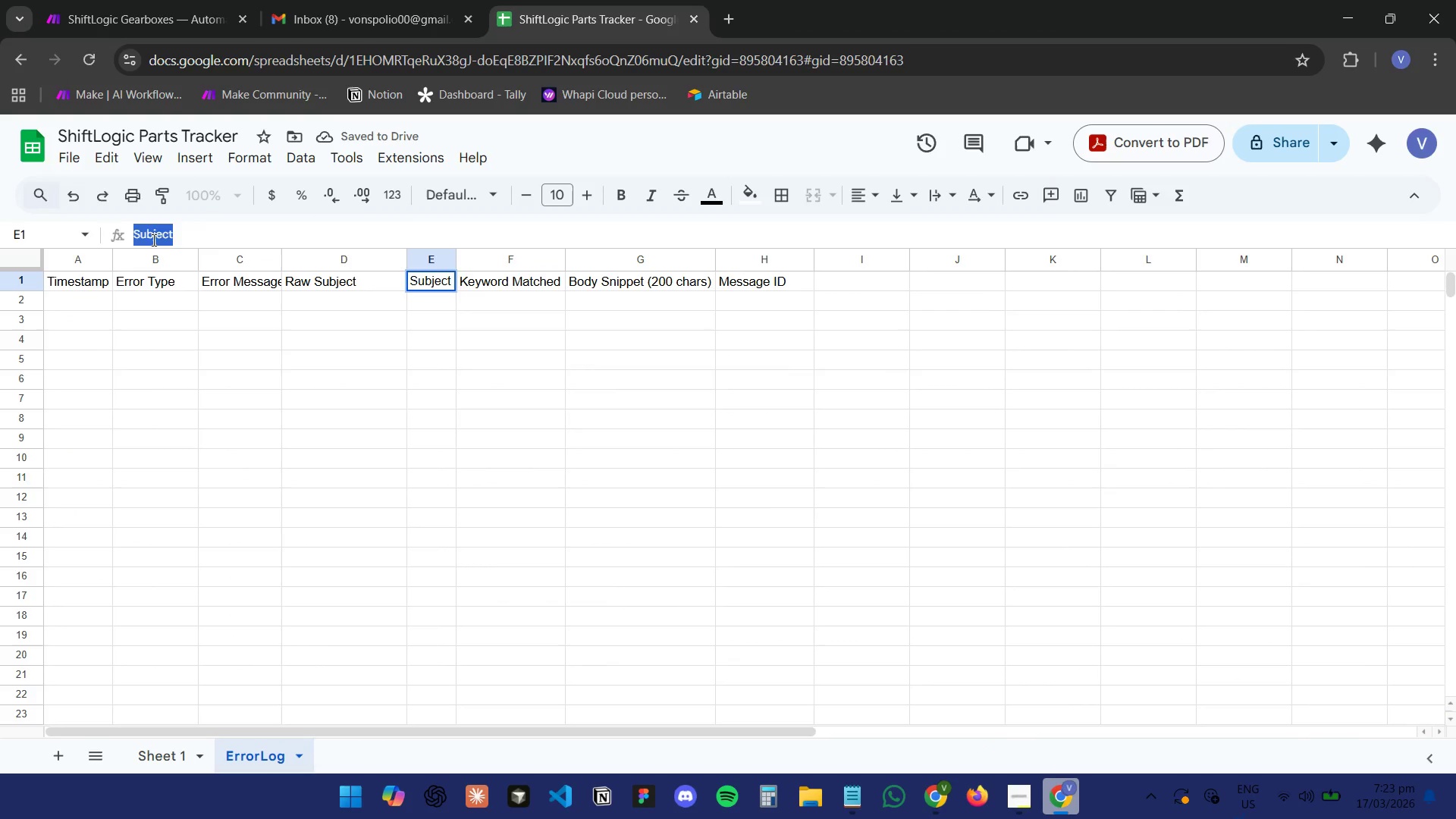 
triple_click([152, 240])
 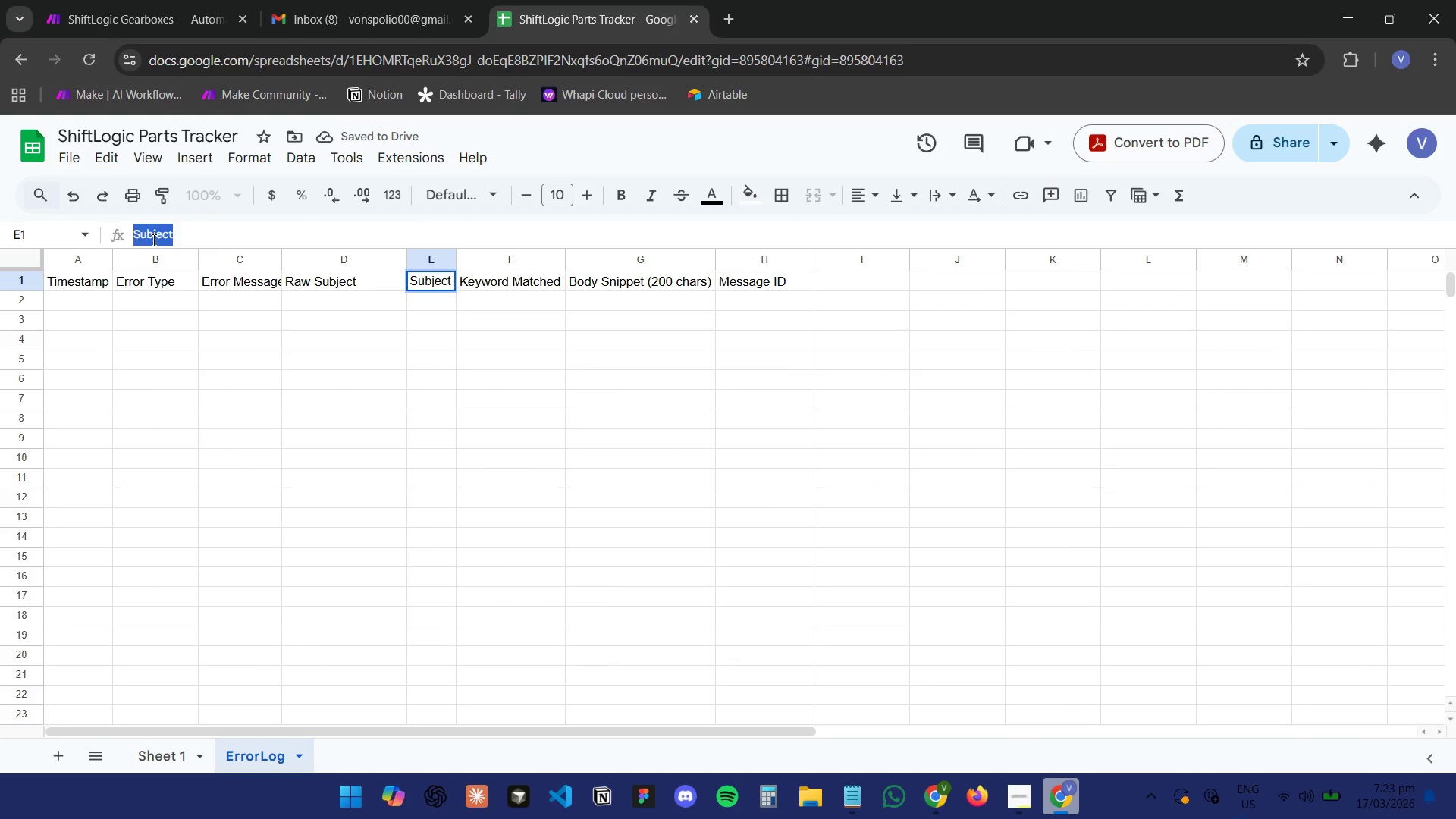 
key(Control+ControlLeft)
 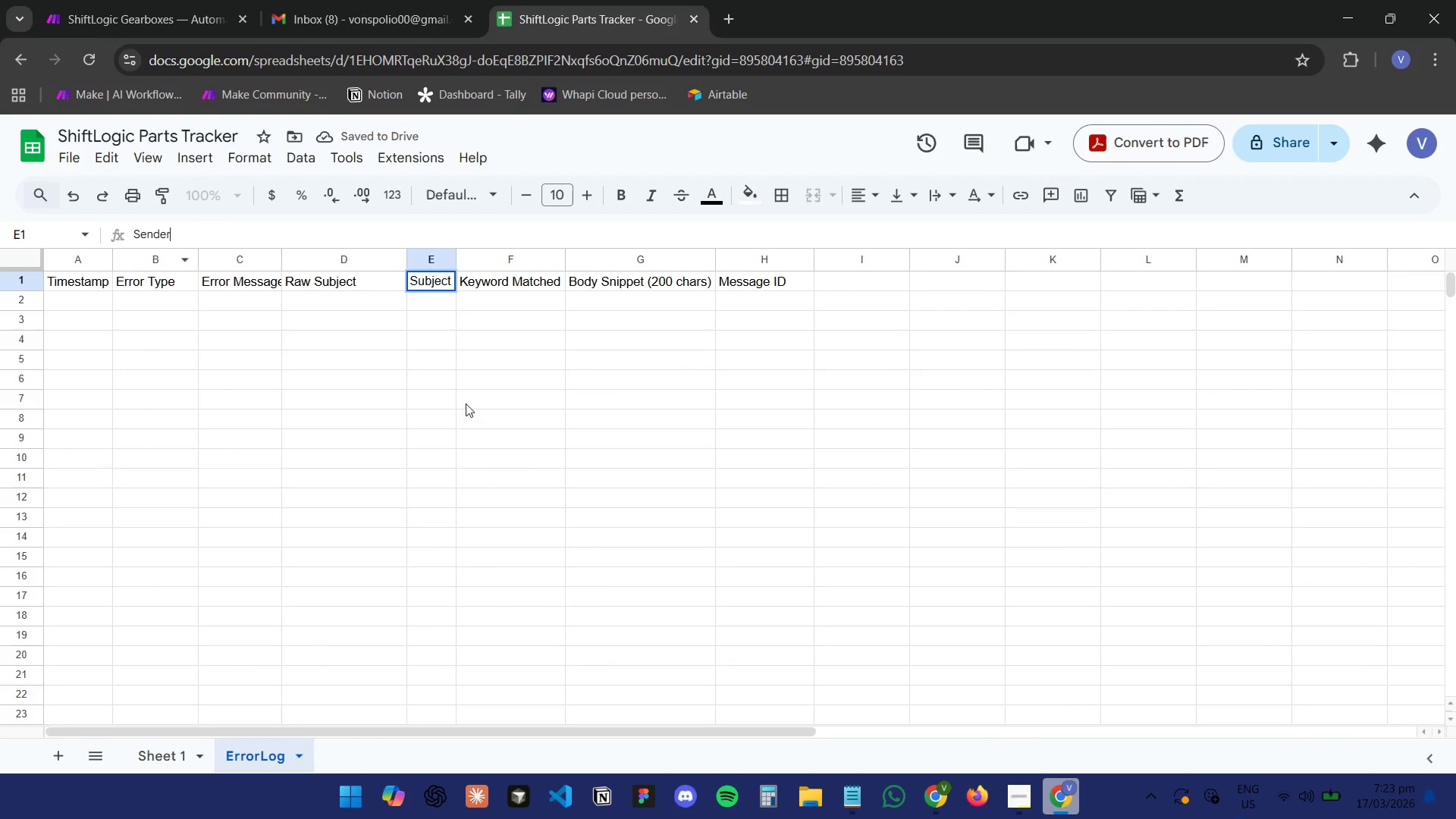 
key(Control+V)
 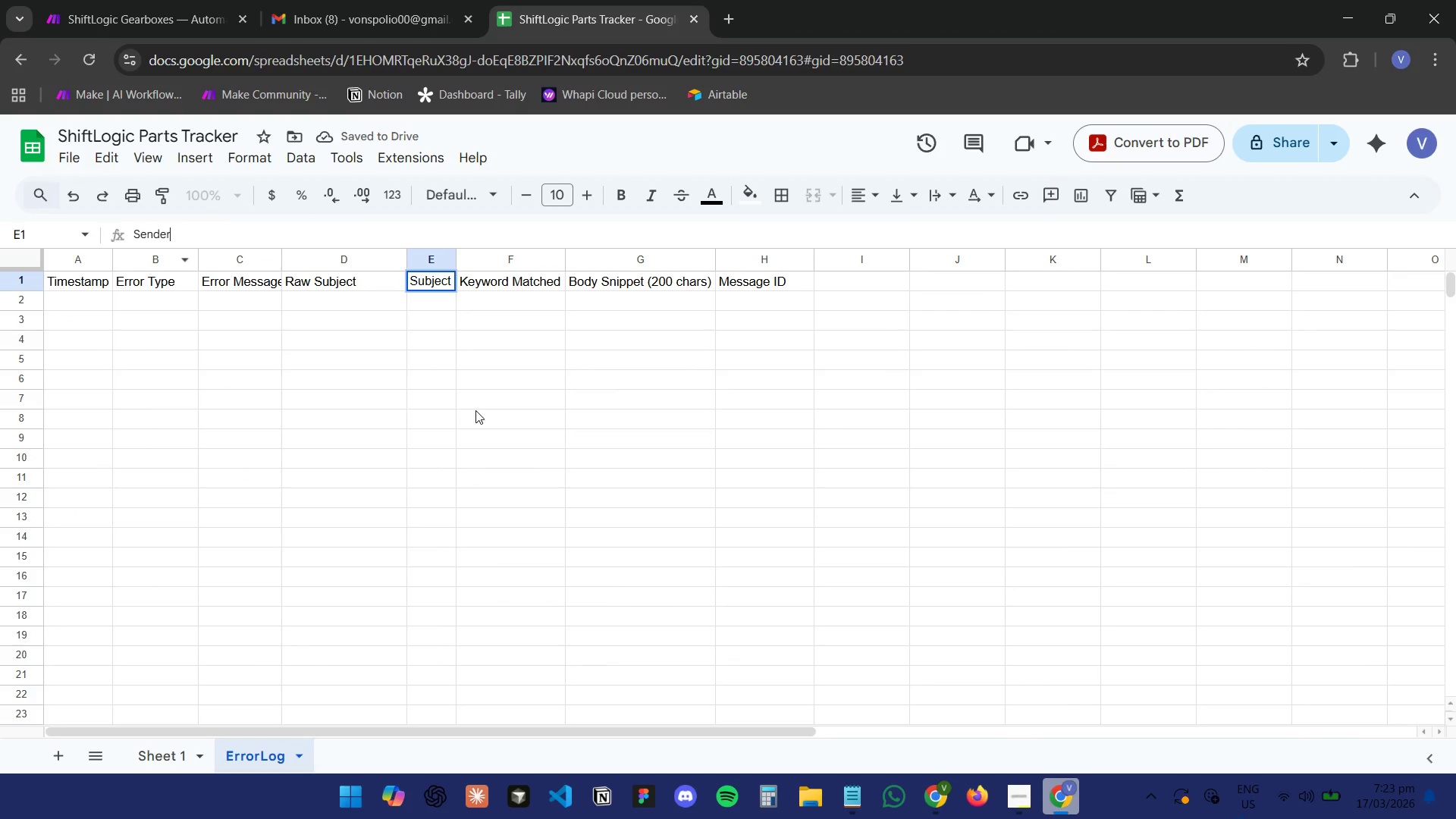 
triple_click([475, 410])
 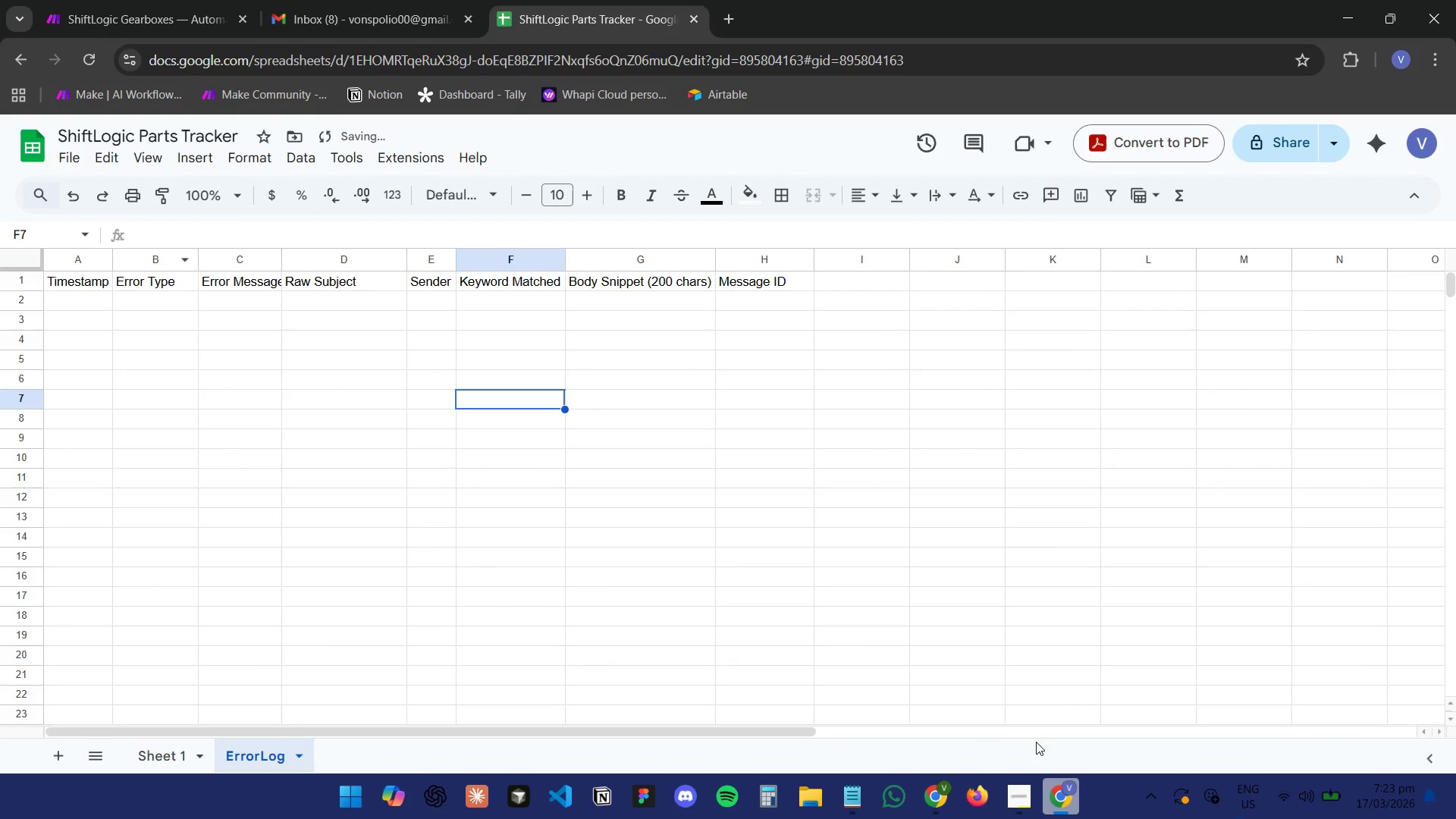 
left_click([1062, 793])
 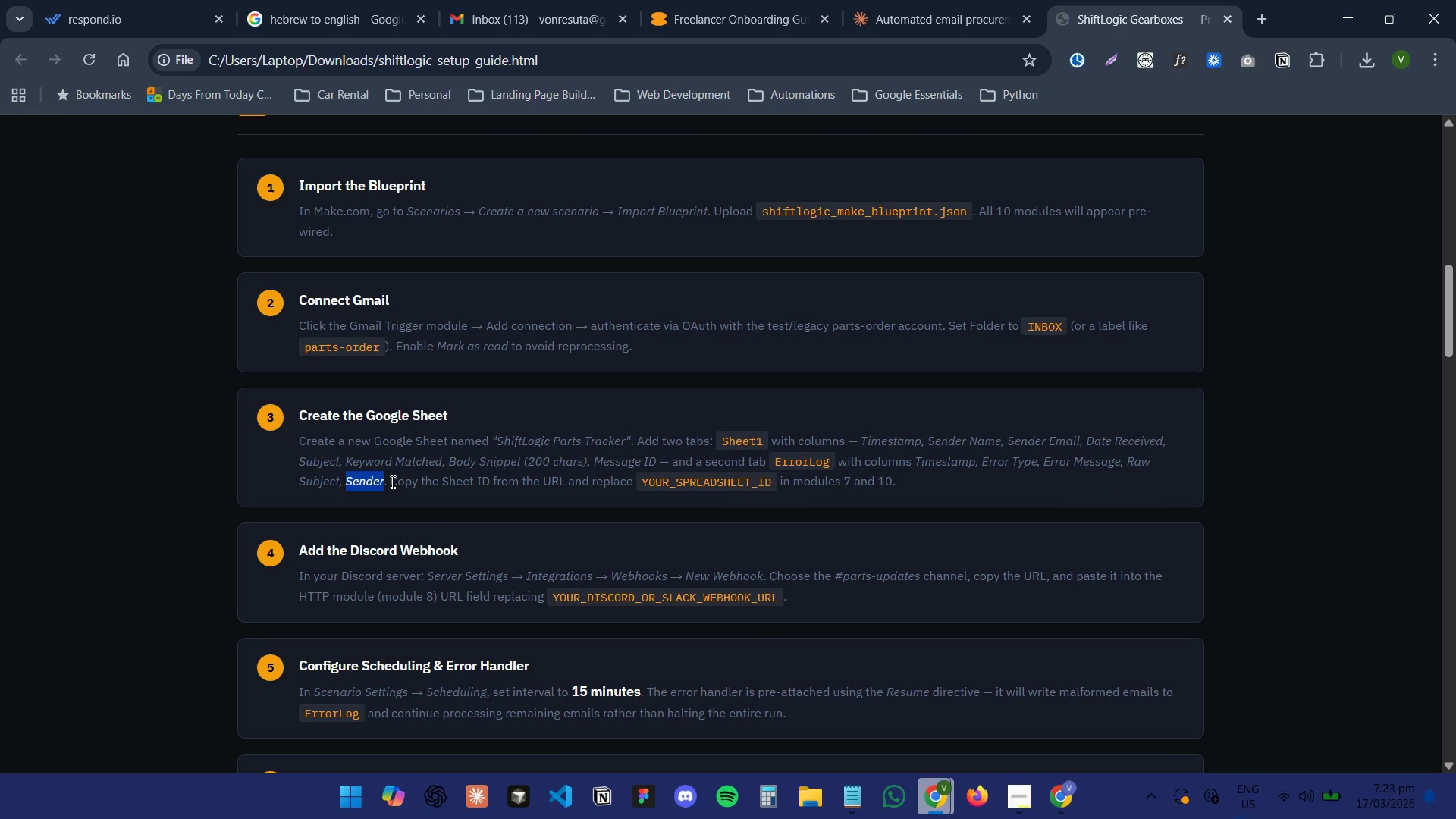 
left_click([496, 521])
 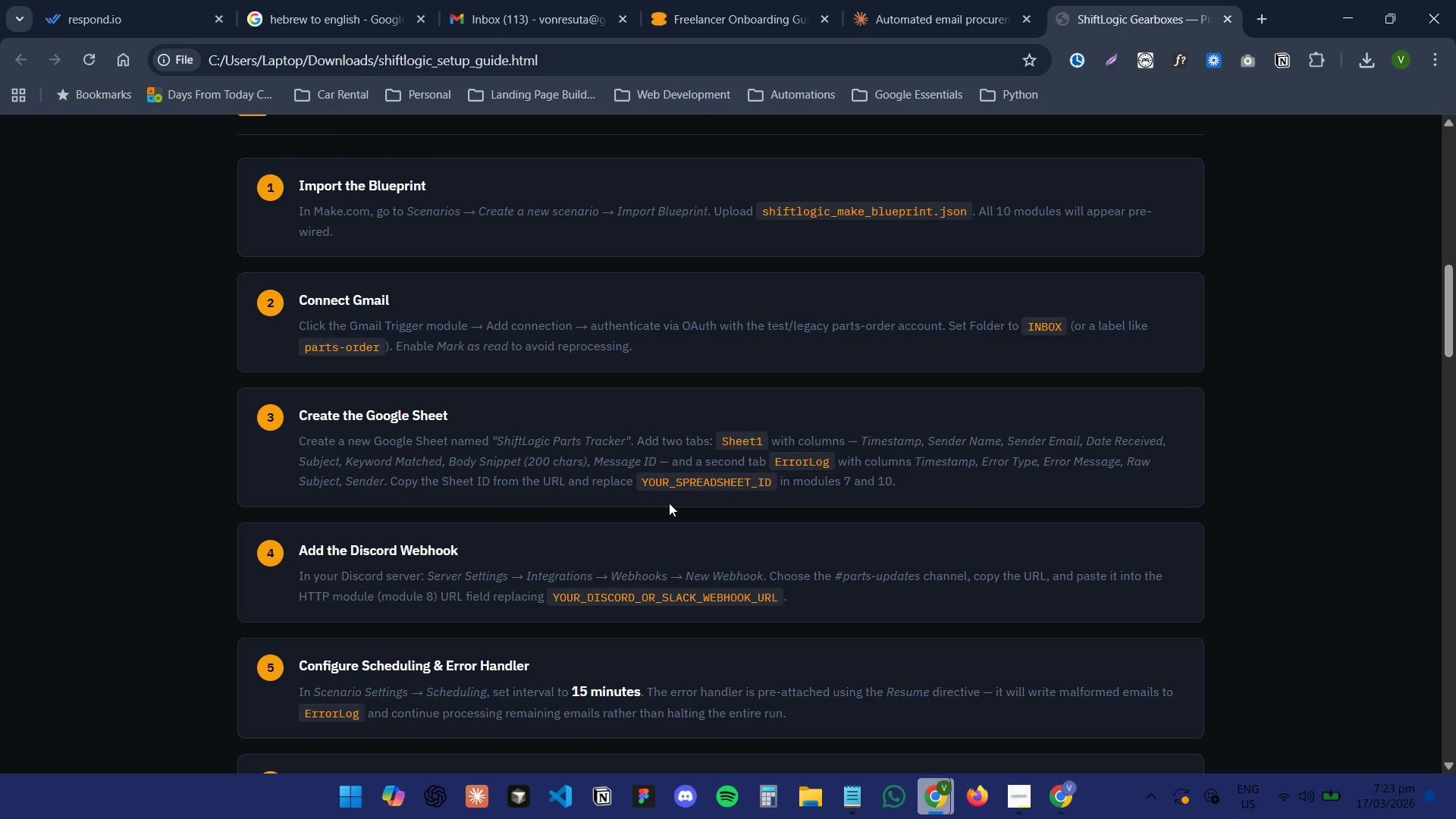 
left_click([665, 503])
 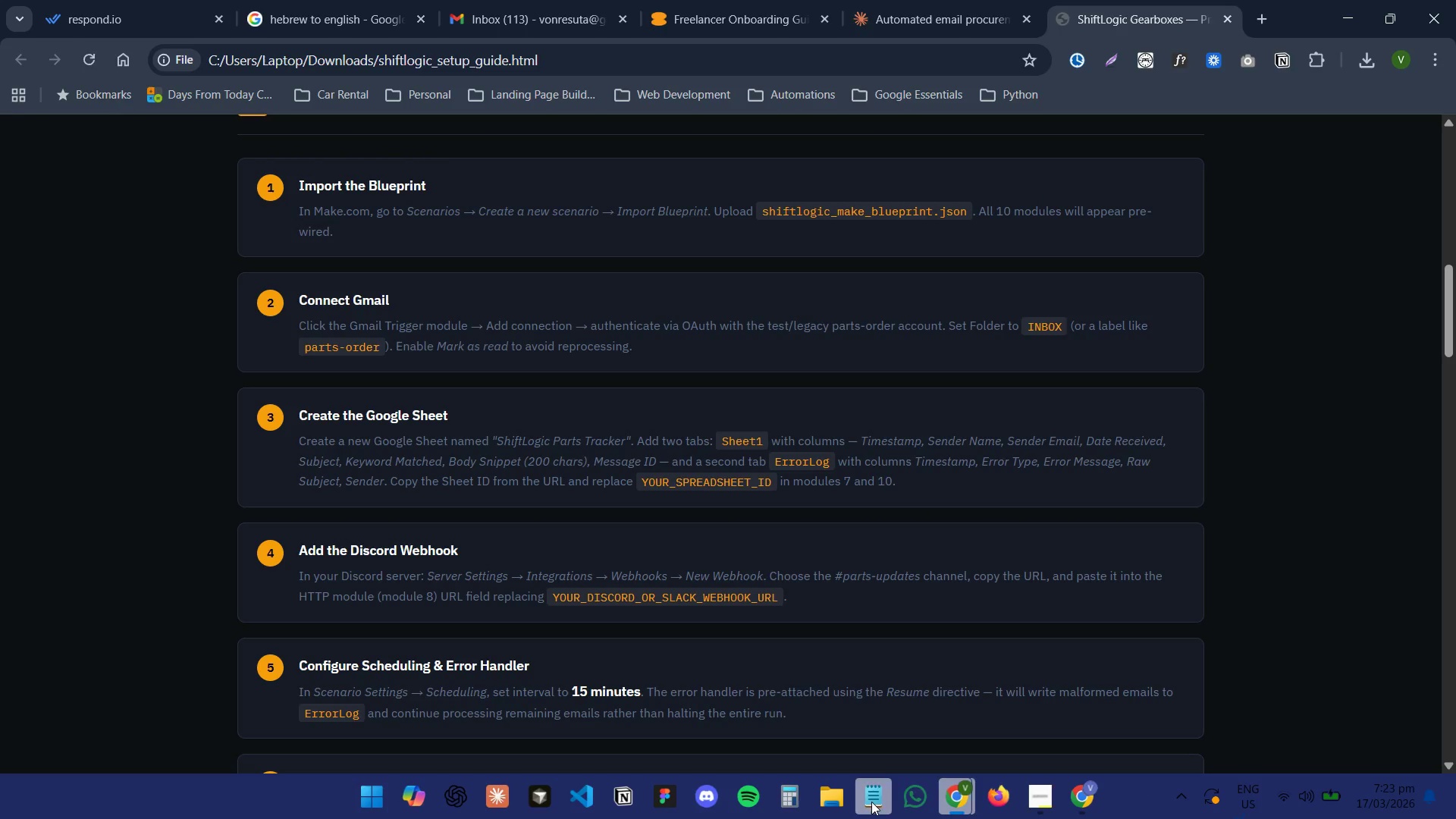 
left_click([1098, 814])
 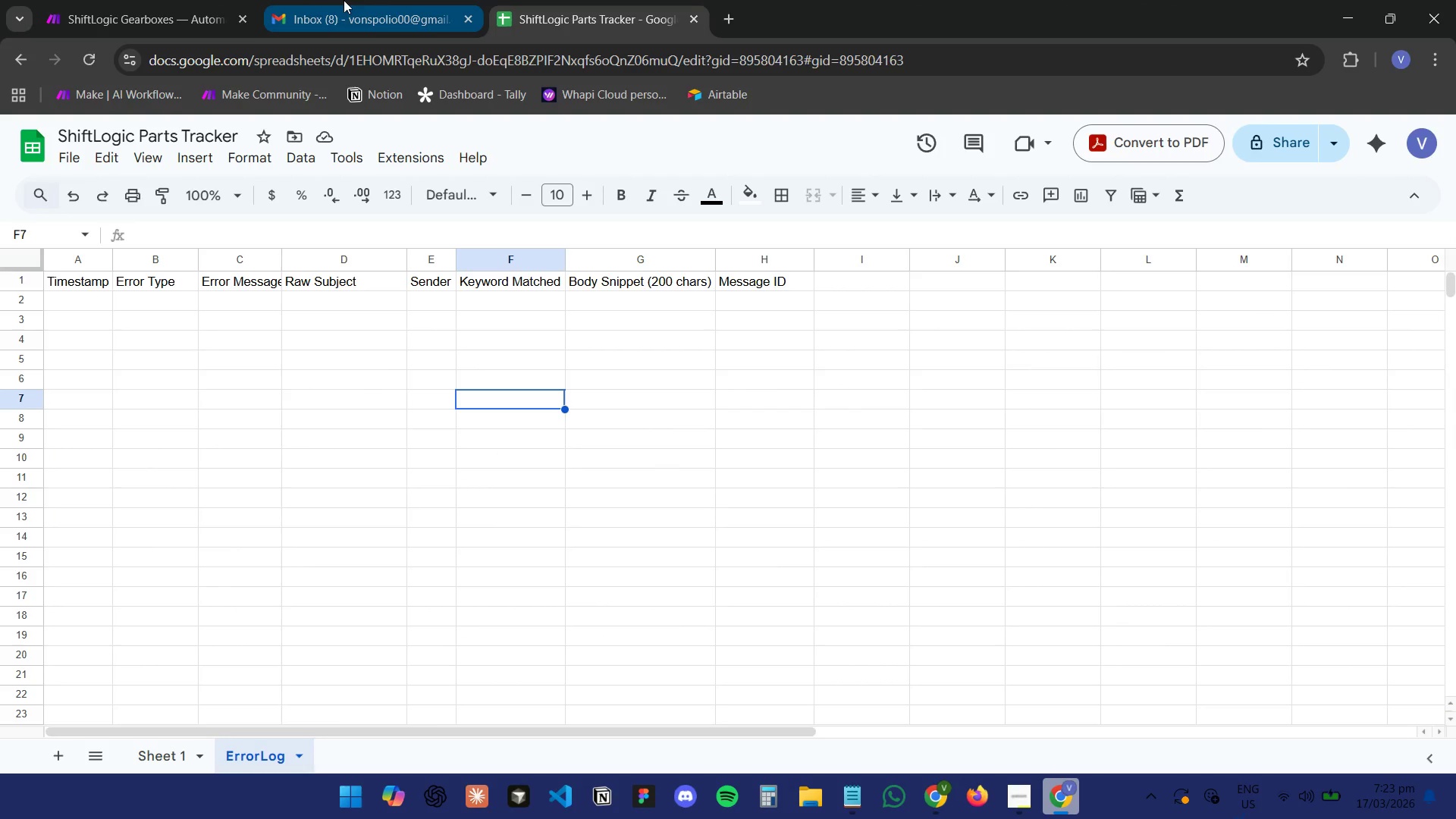 
left_click([188, 0])
 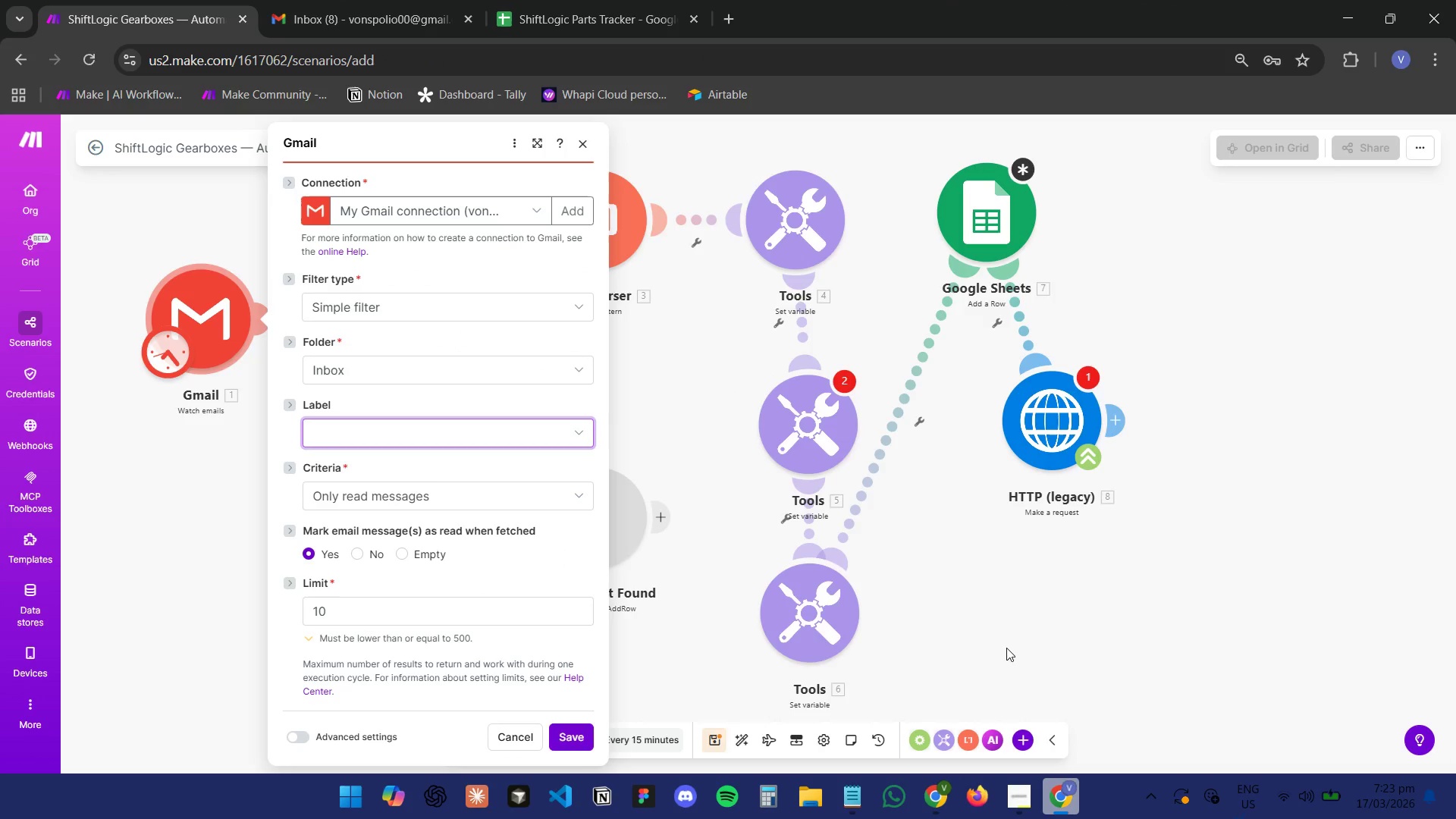 
left_click([1003, 610])
 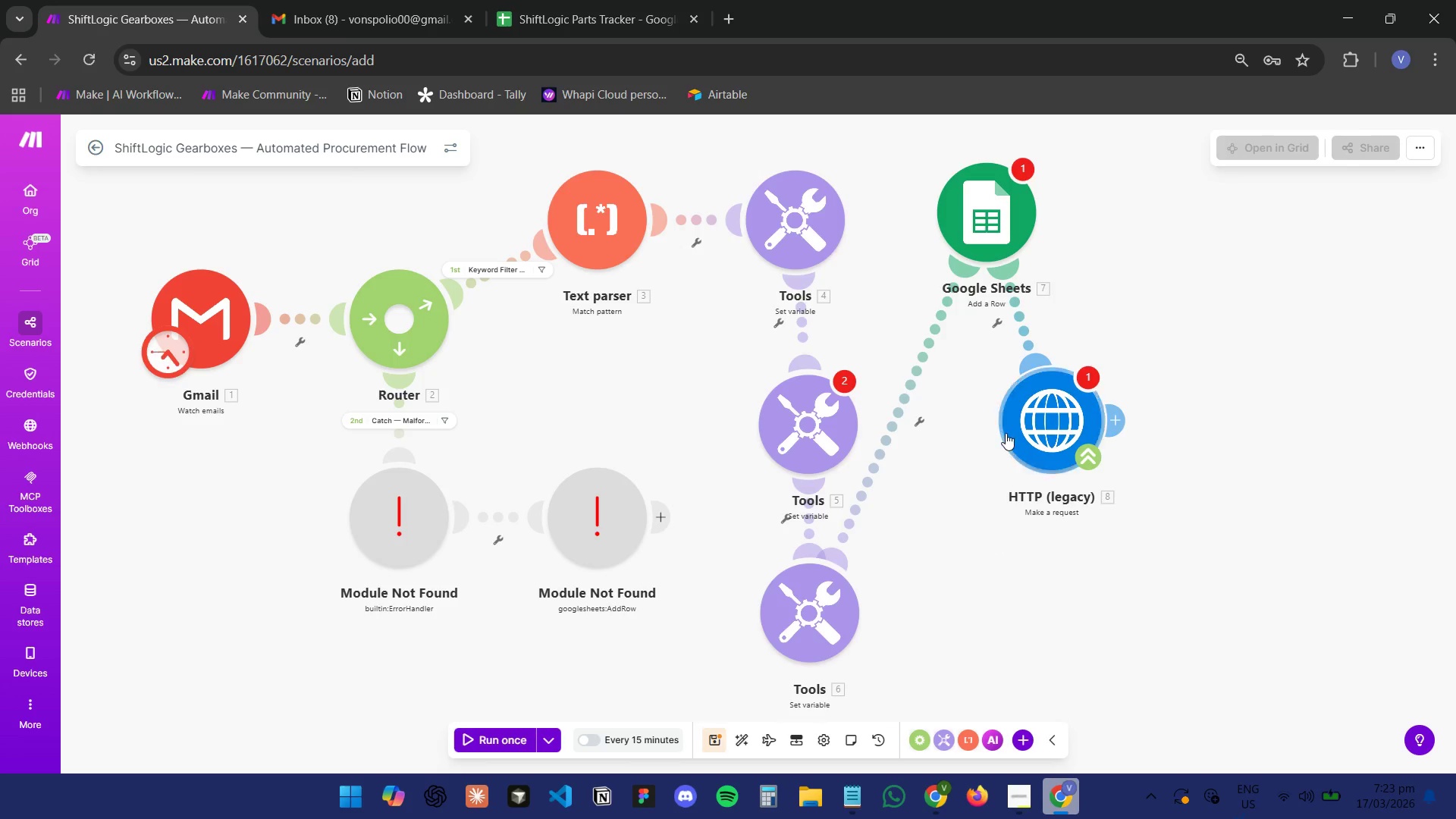 
left_click([987, 211])
 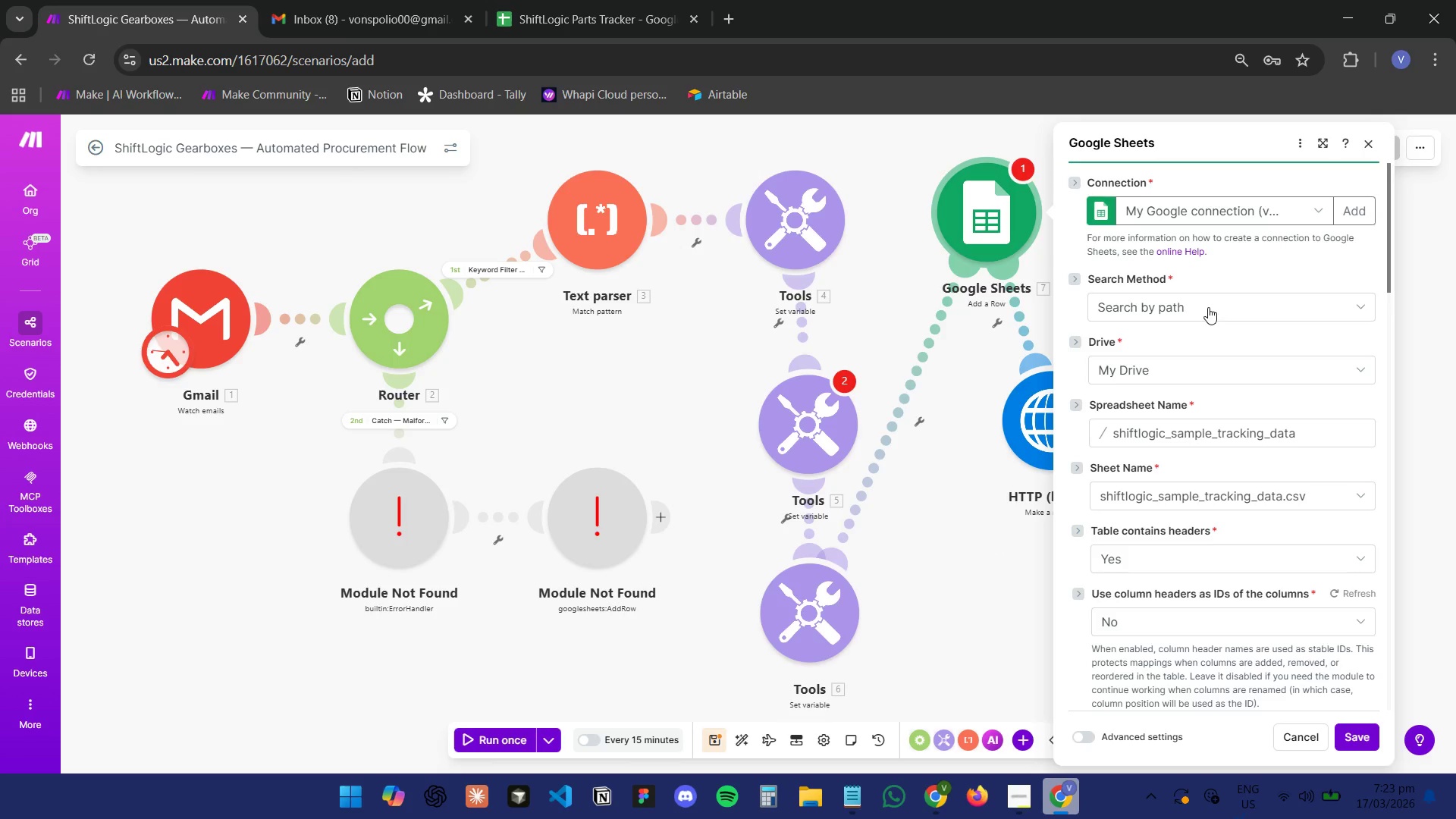 
left_click([1206, 217])
 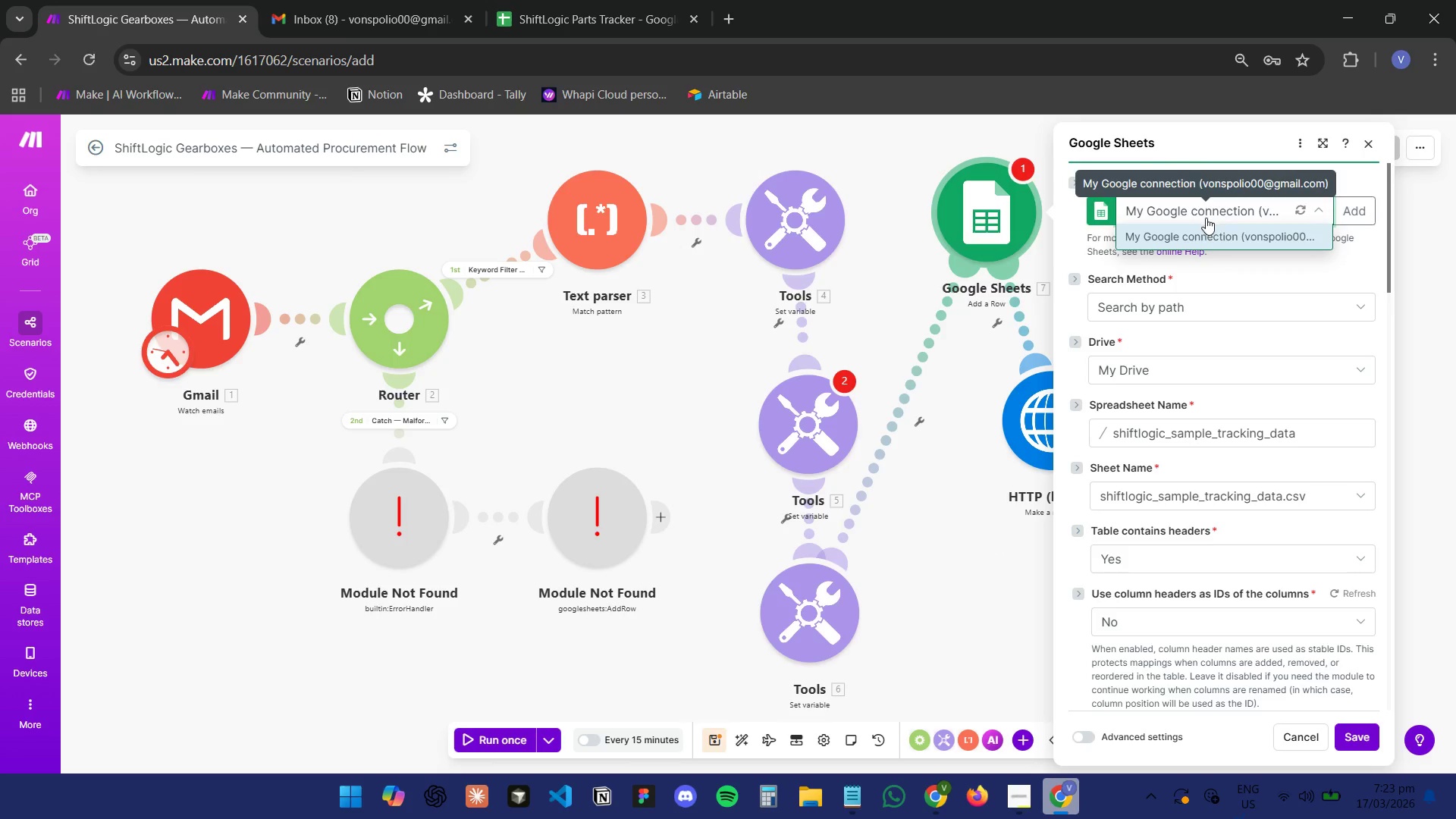 
left_click([1207, 240])
 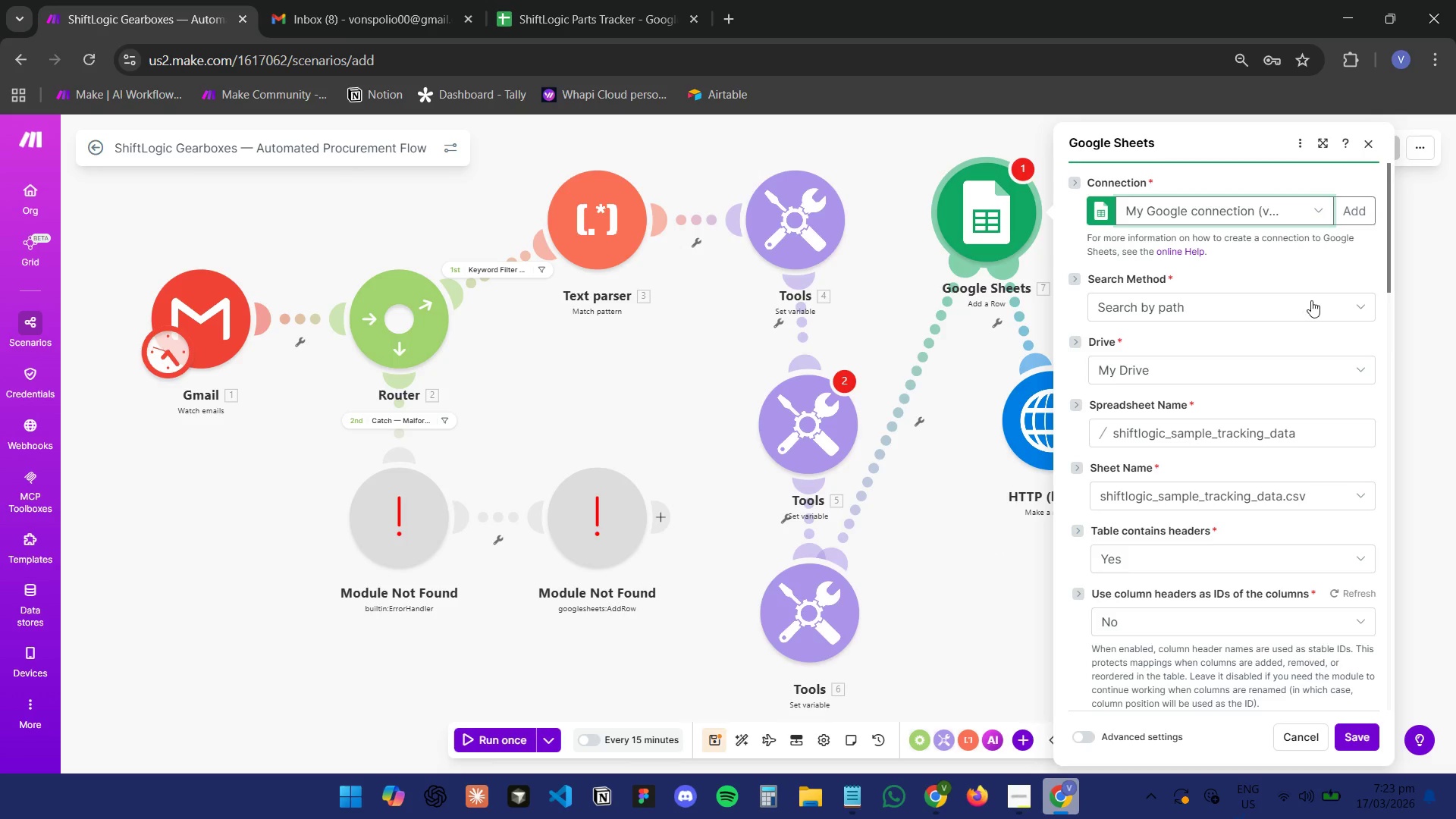 
left_click([1317, 308])
 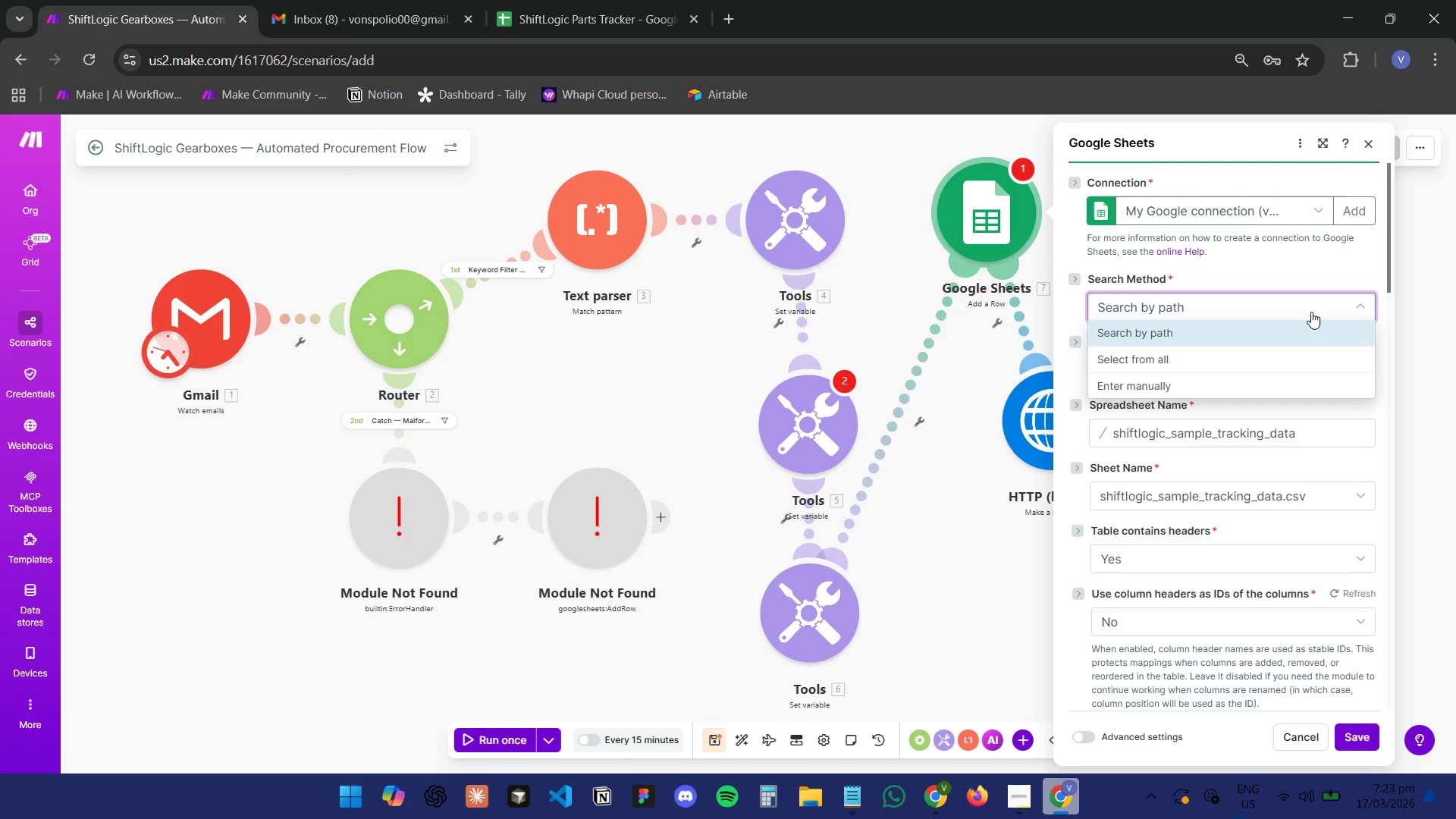 
left_click([1258, 331])
 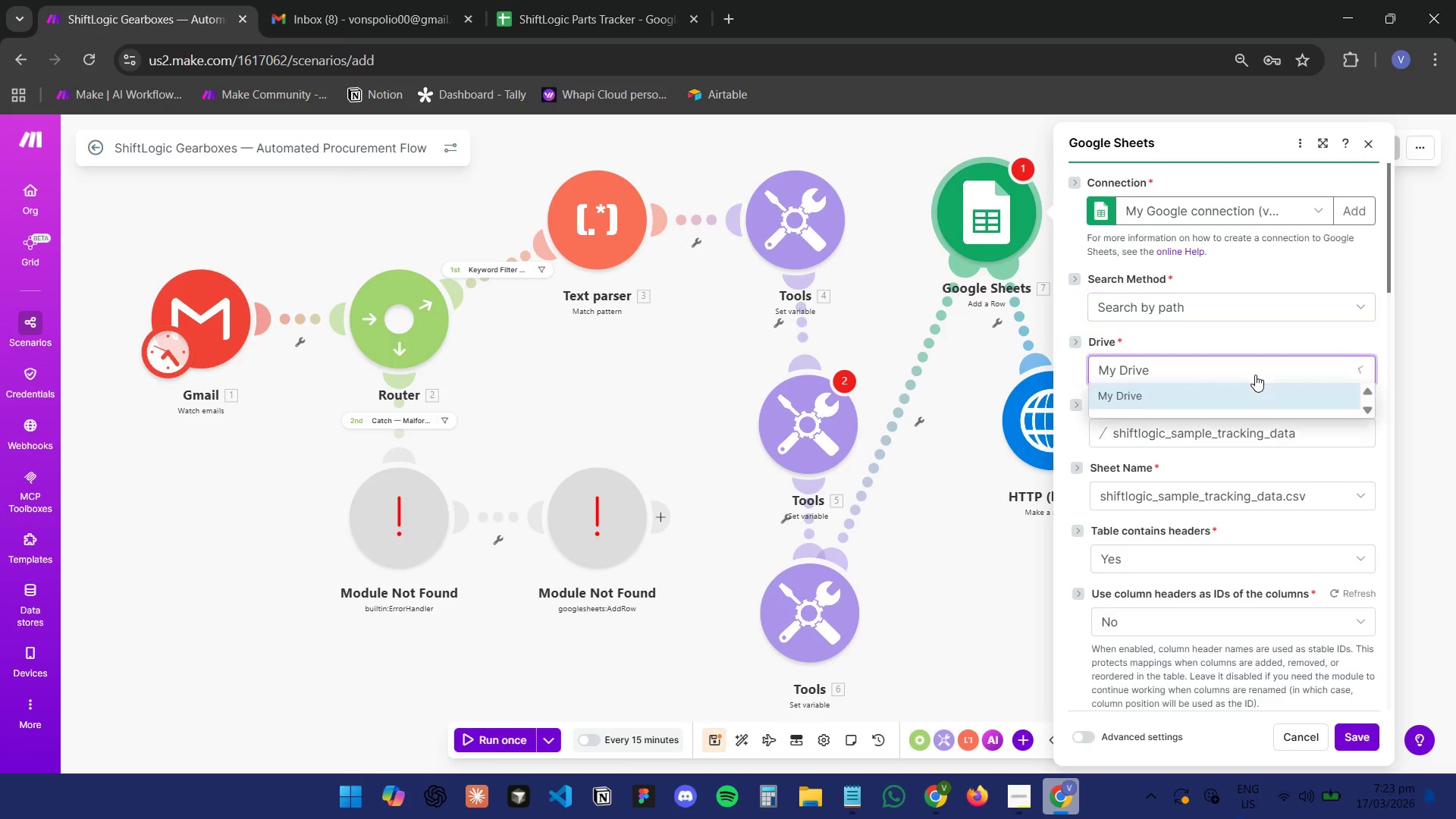 
double_click([1255, 375])
 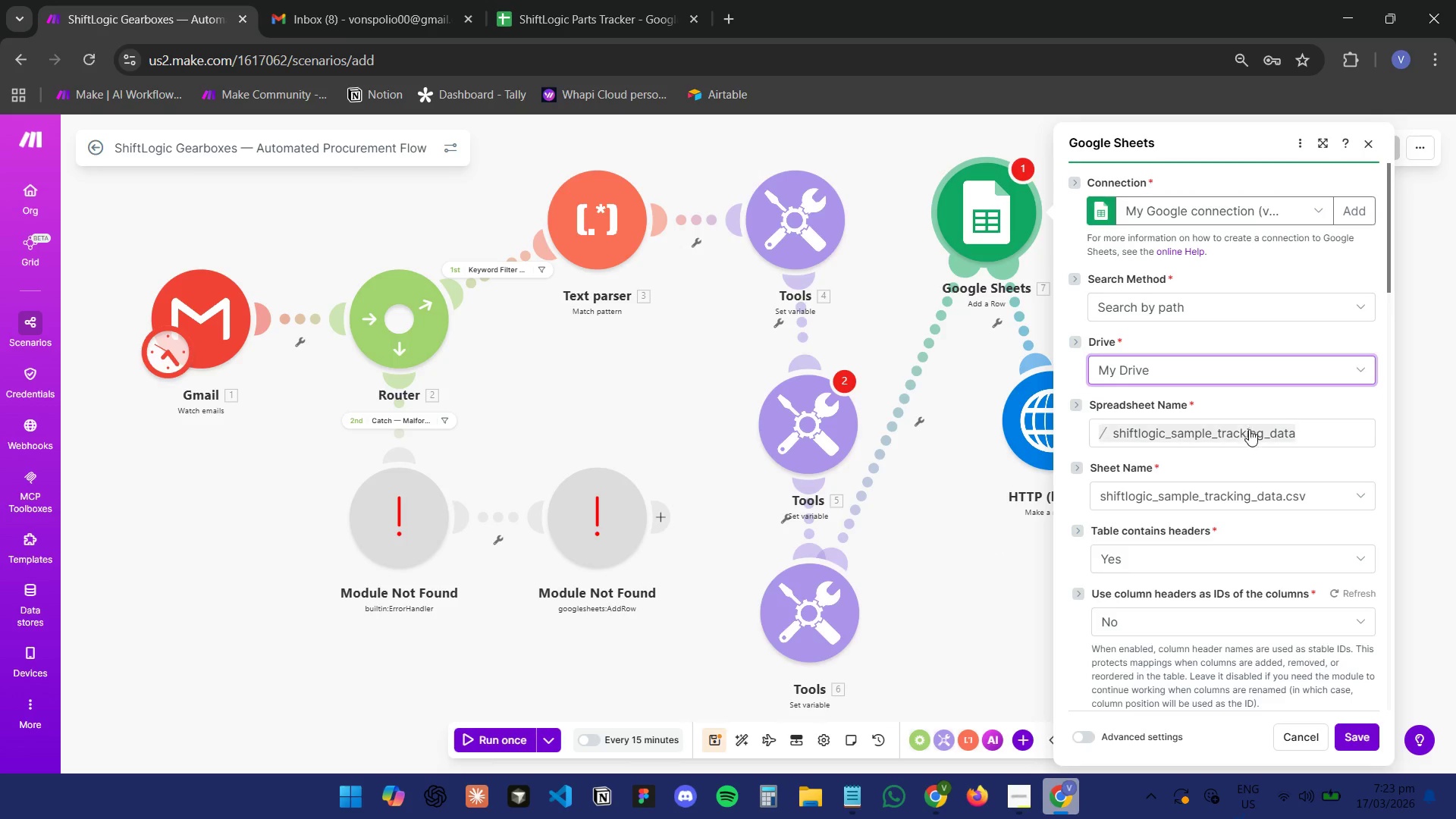 
left_click([1254, 432])
 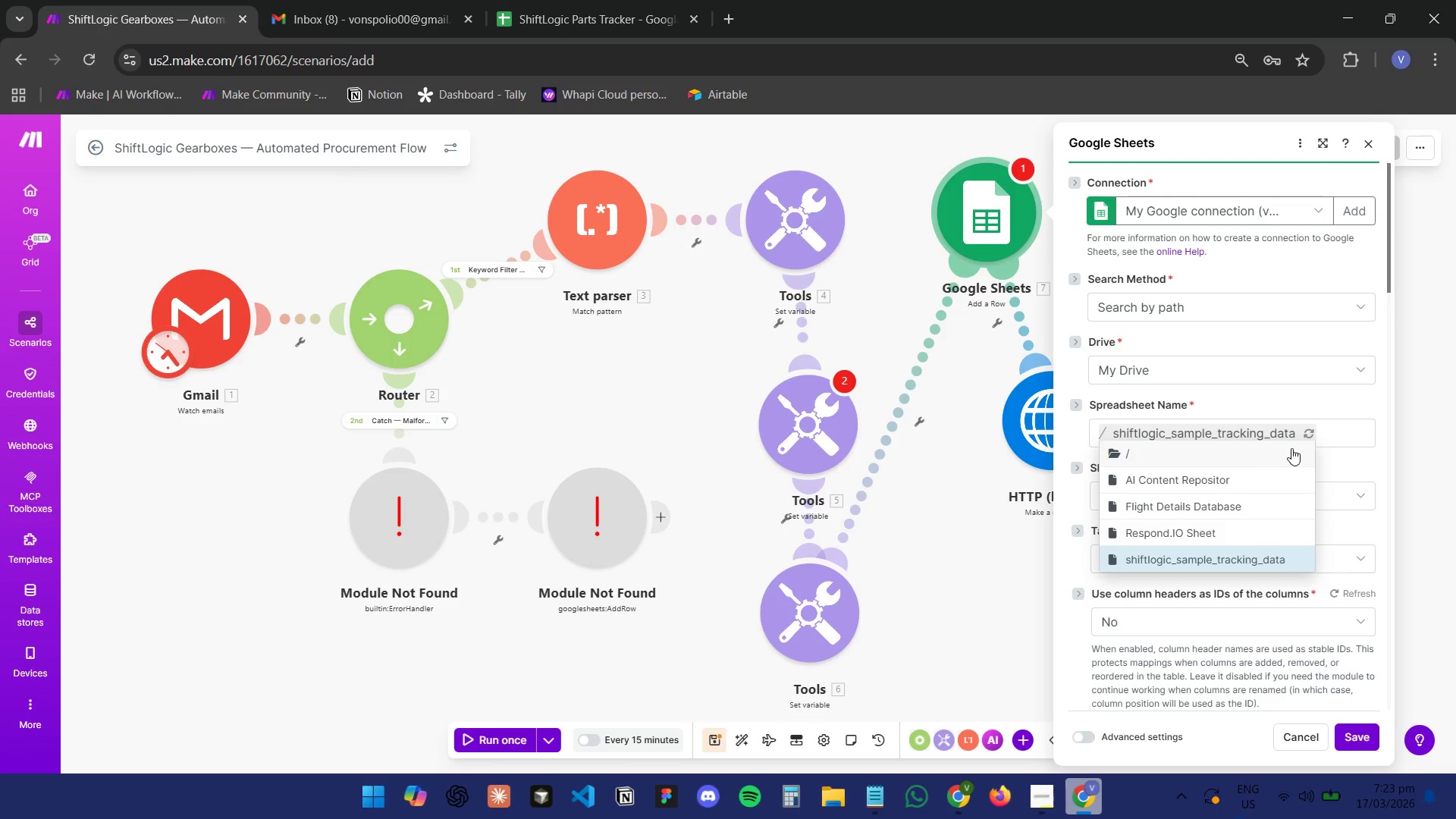 
left_click([1307, 437])
 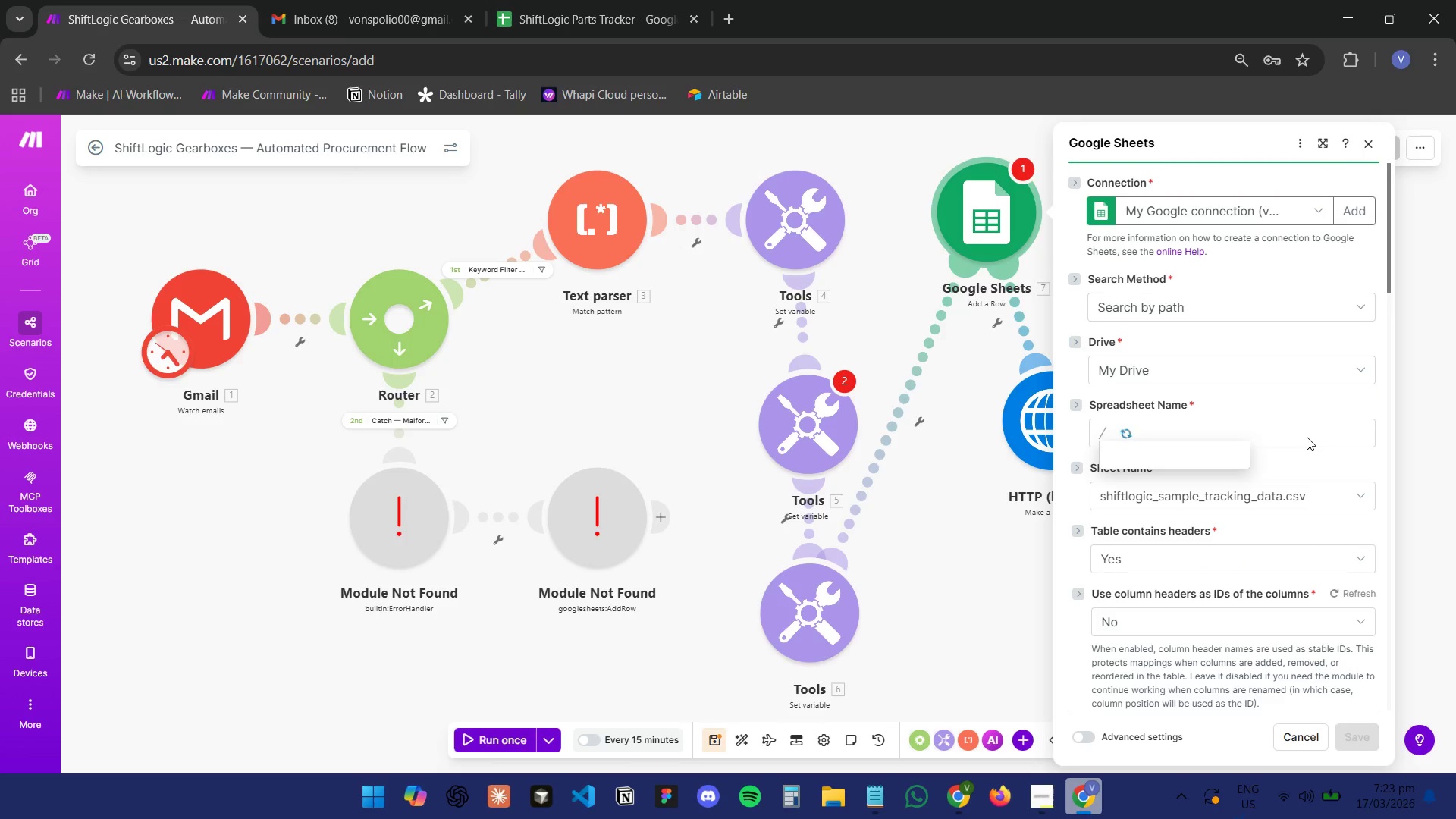 
mouse_move([1272, 436])
 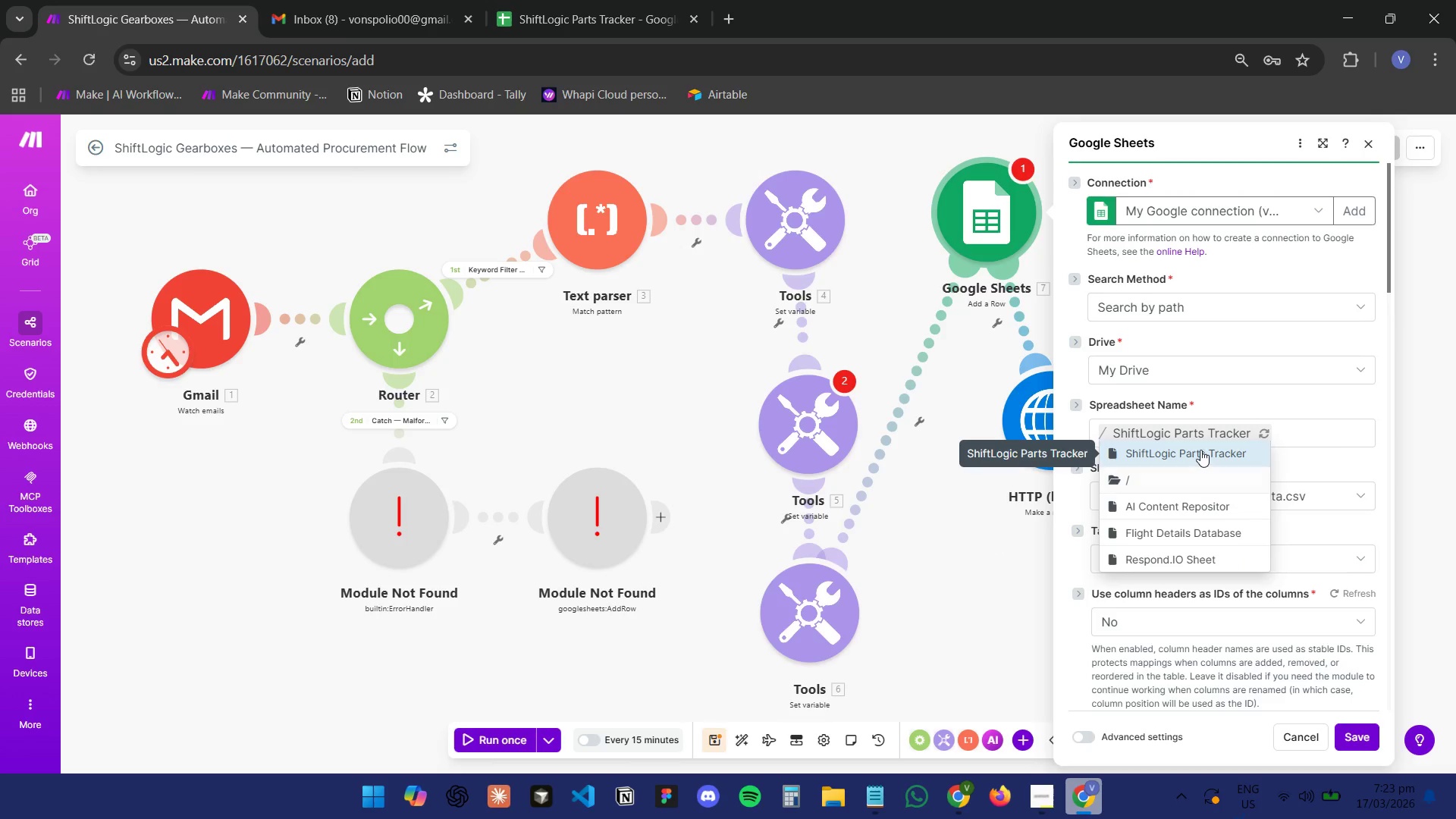 
left_click([1200, 450])
 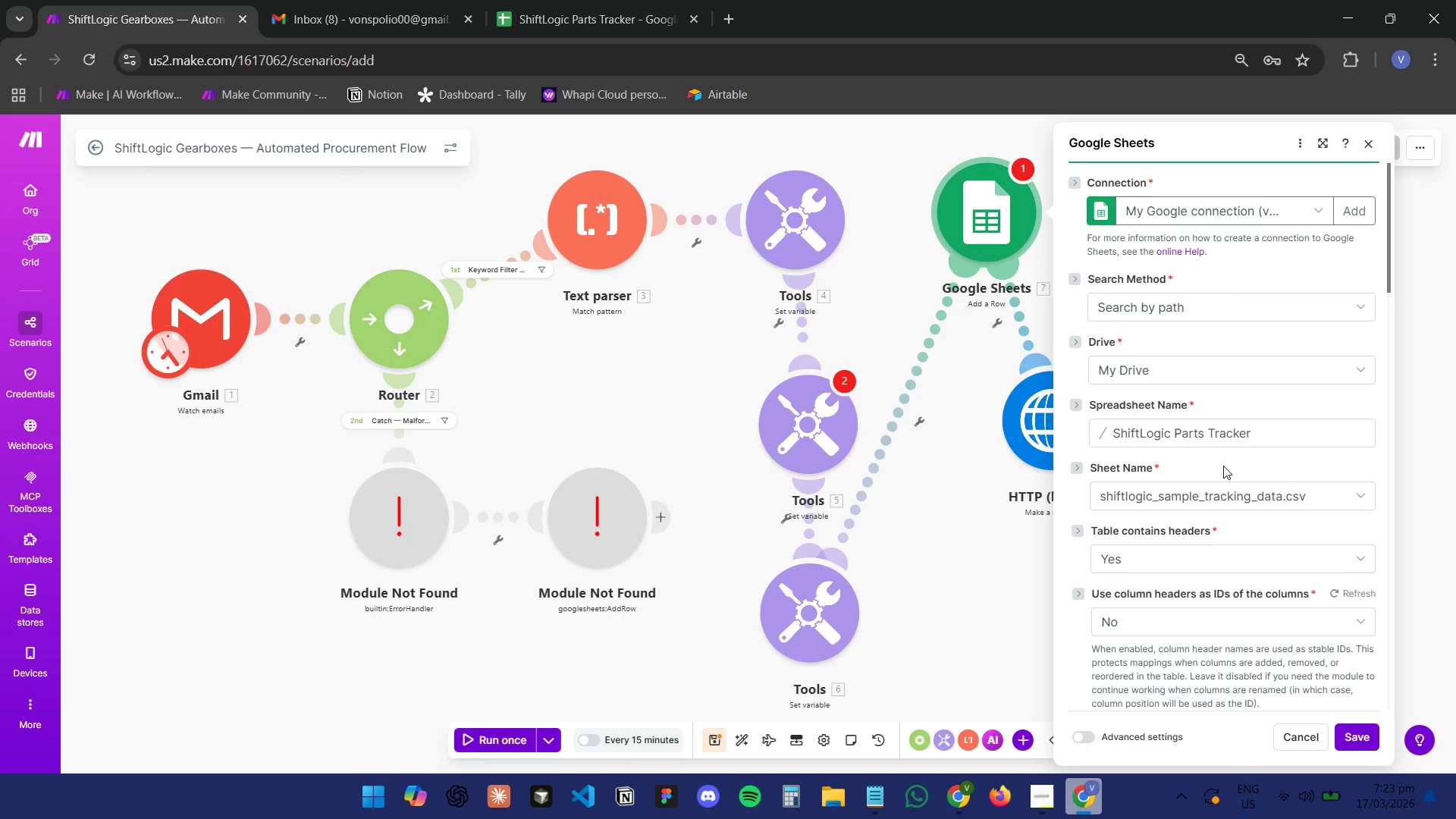 
double_click([1228, 492])
 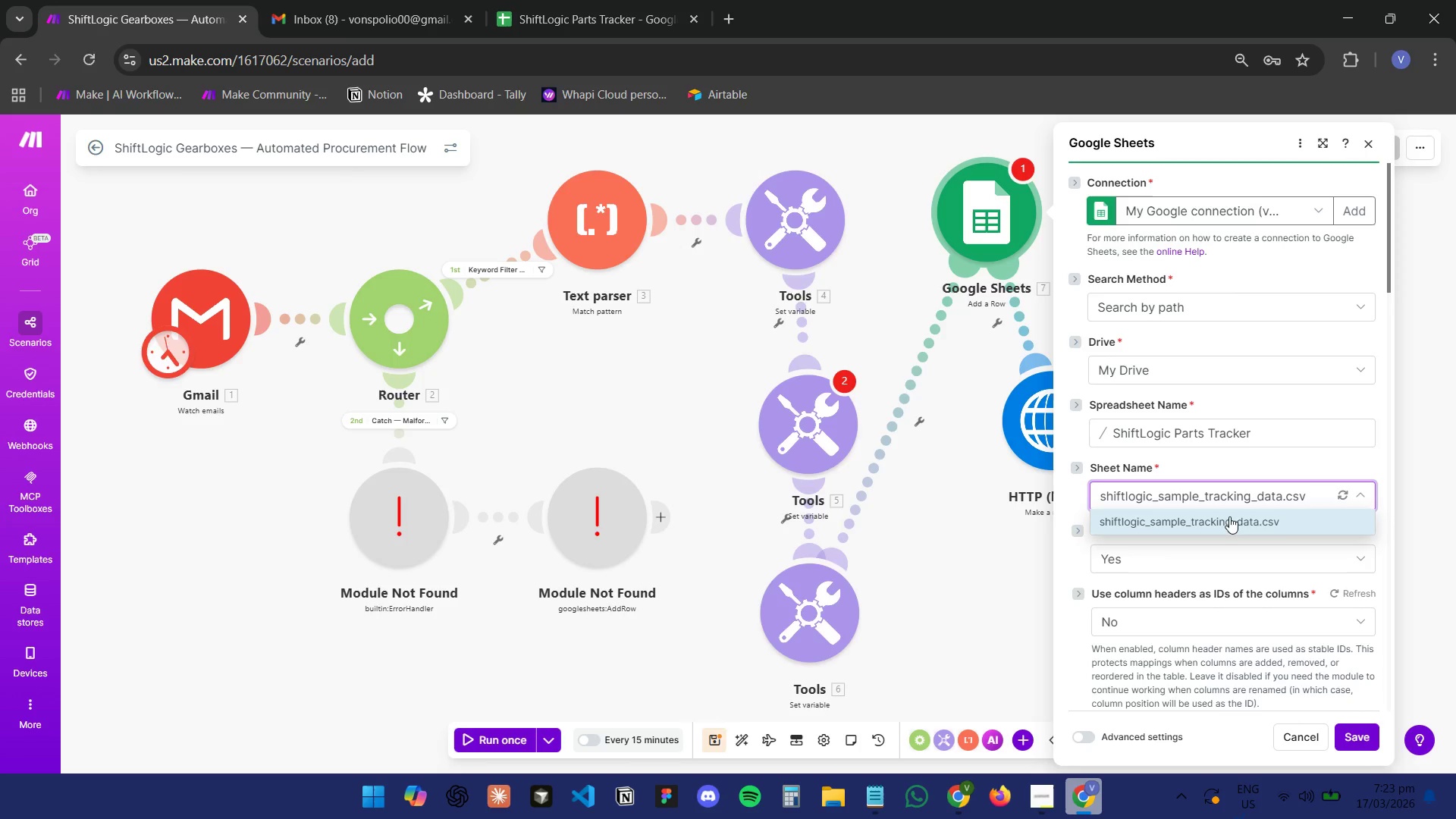 
left_click([1345, 495])
 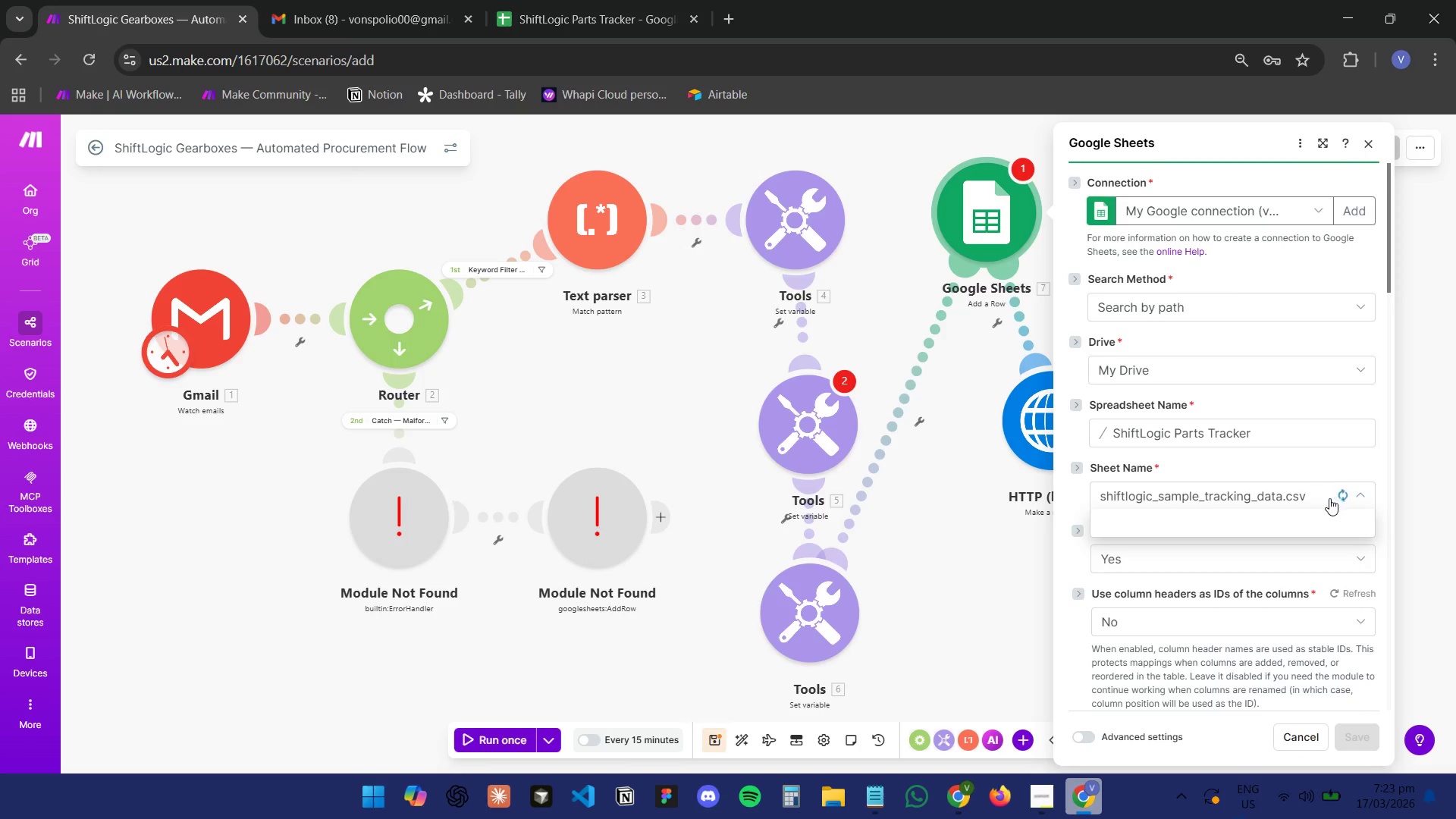 
mouse_move([1239, 503])
 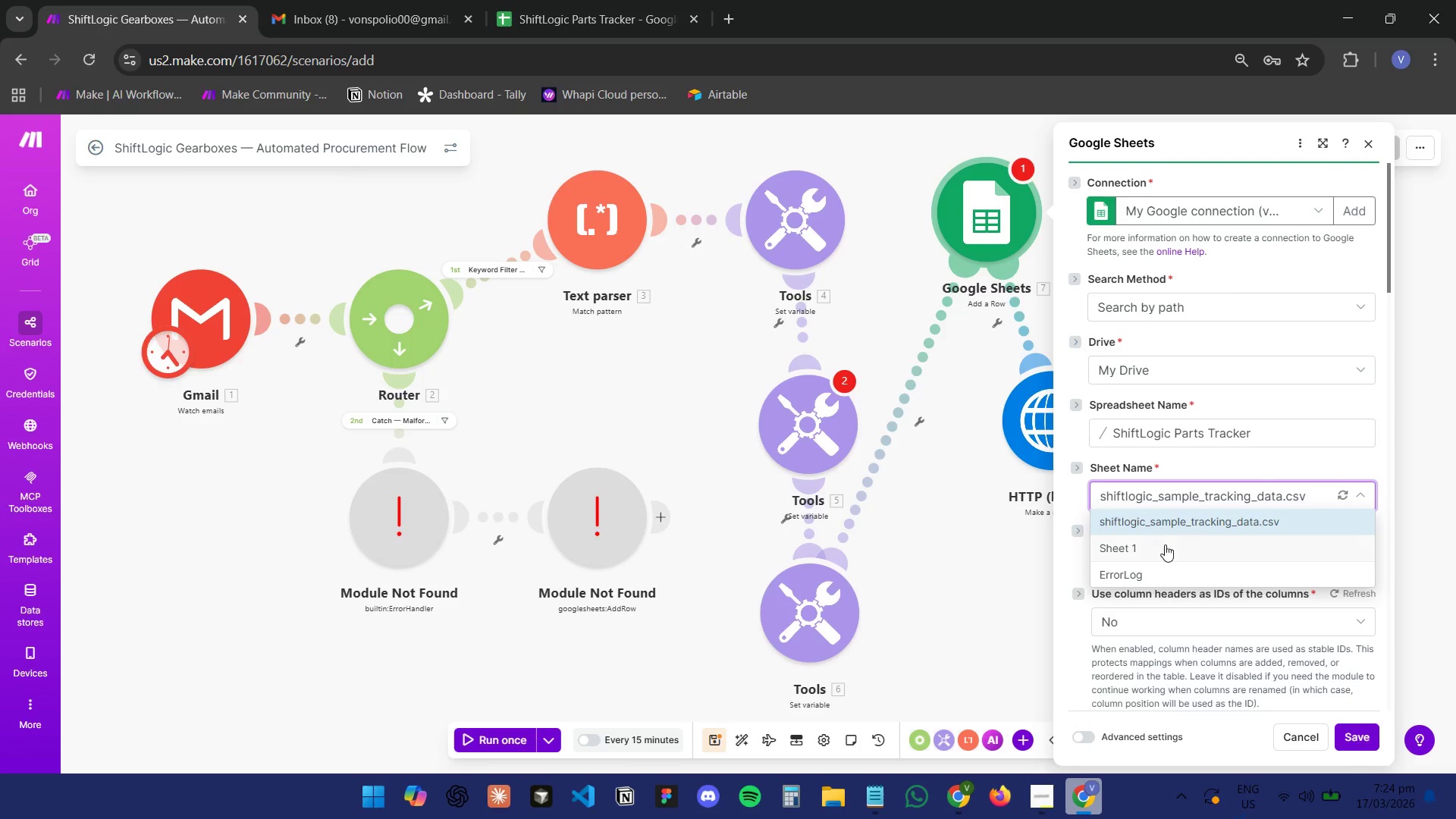 
left_click([1165, 544])
 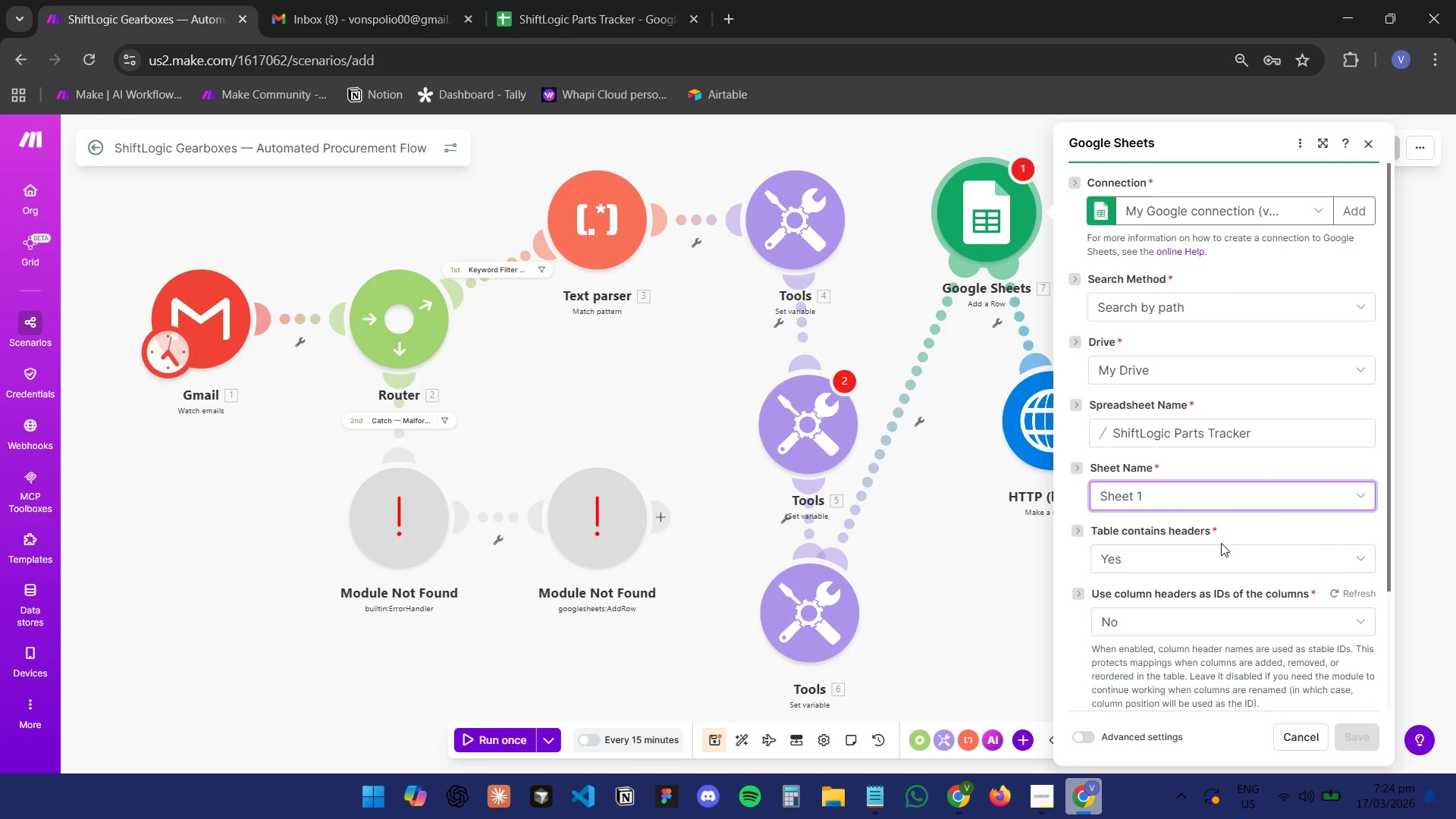 
scroll: coordinate [1285, 503], scroll_direction: down, amount: 15.0
 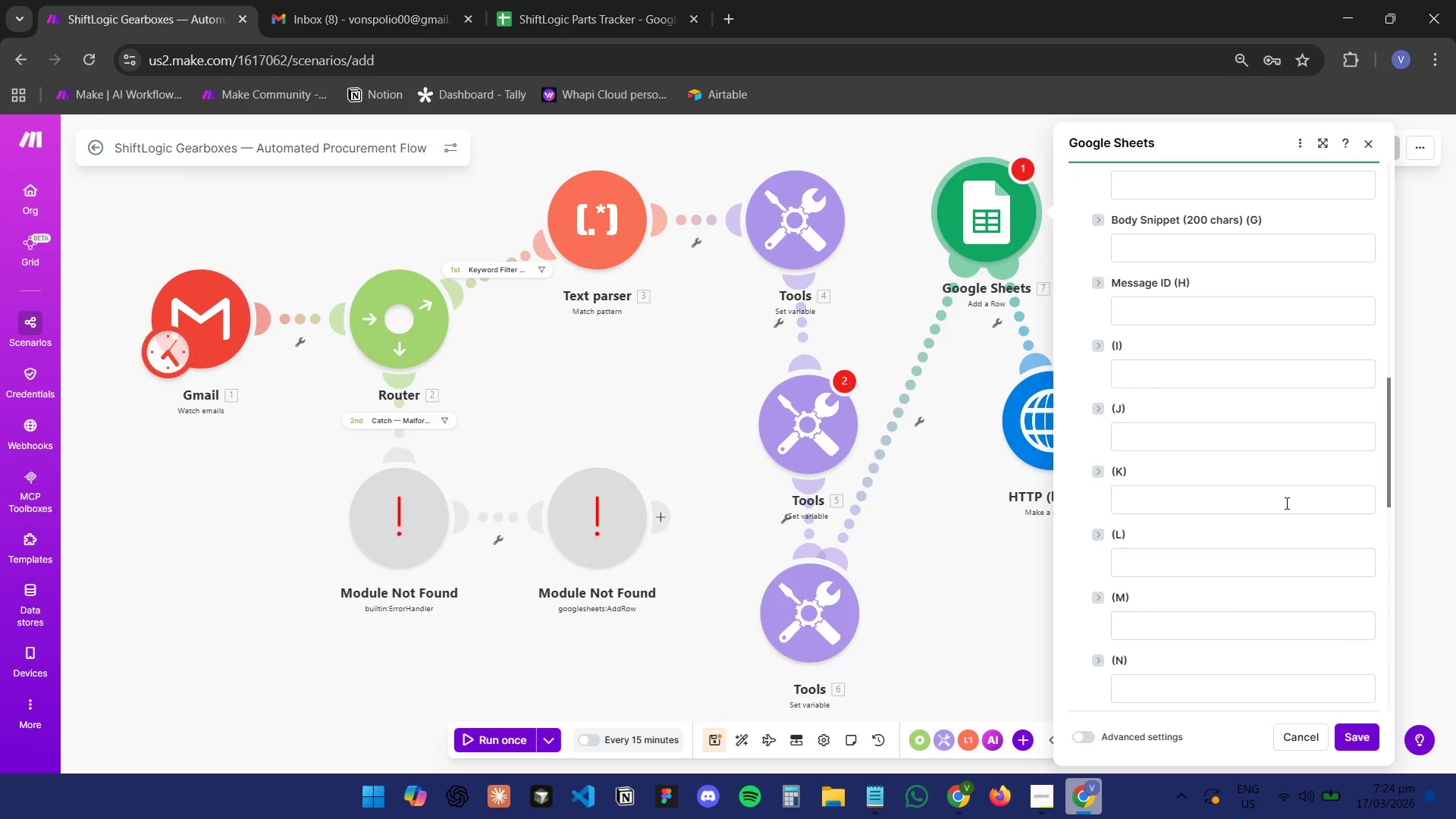 
scroll: coordinate [1203, 481], scroll_direction: up, amount: 11.0
 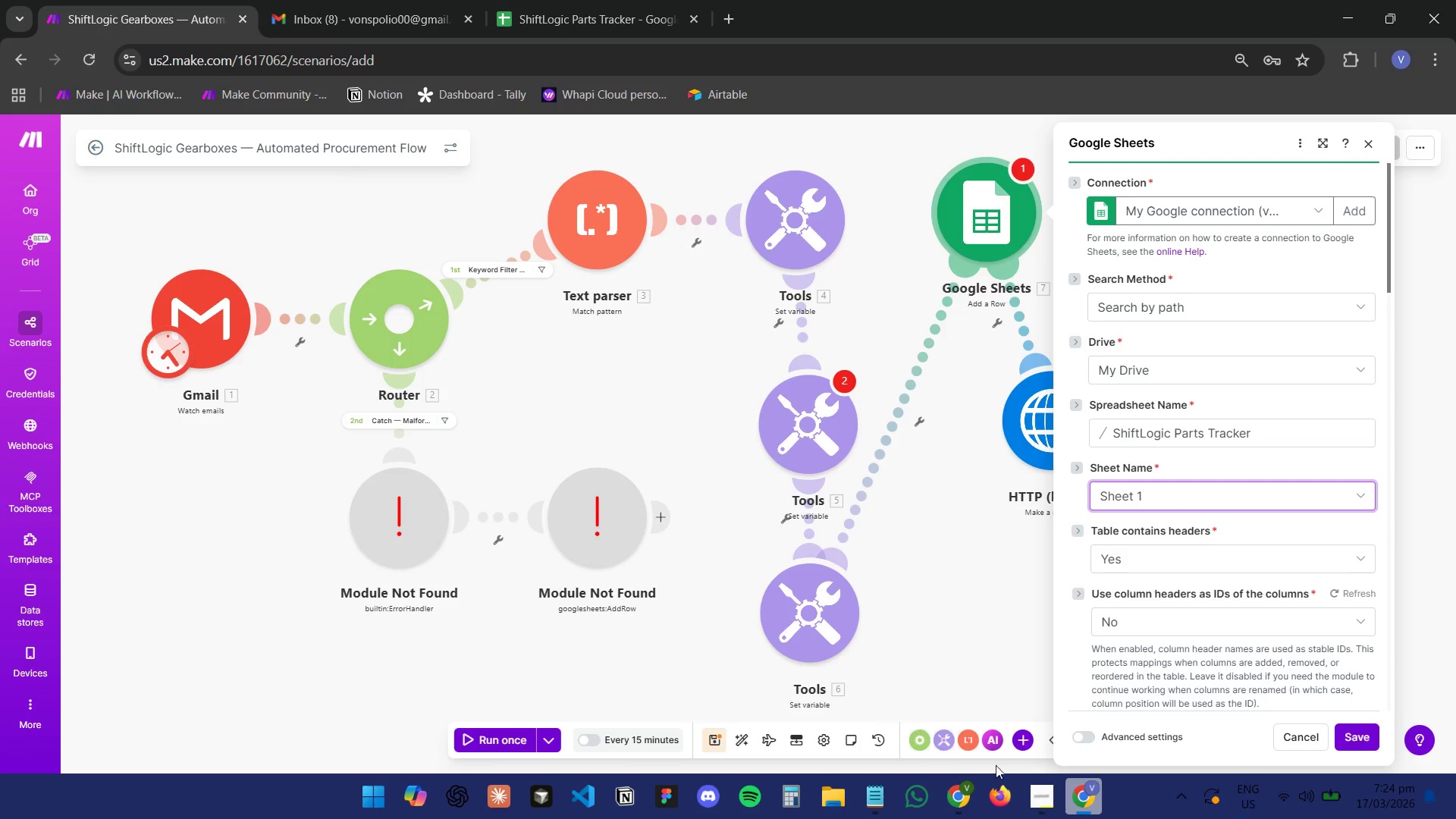 
left_click([1087, 808])
 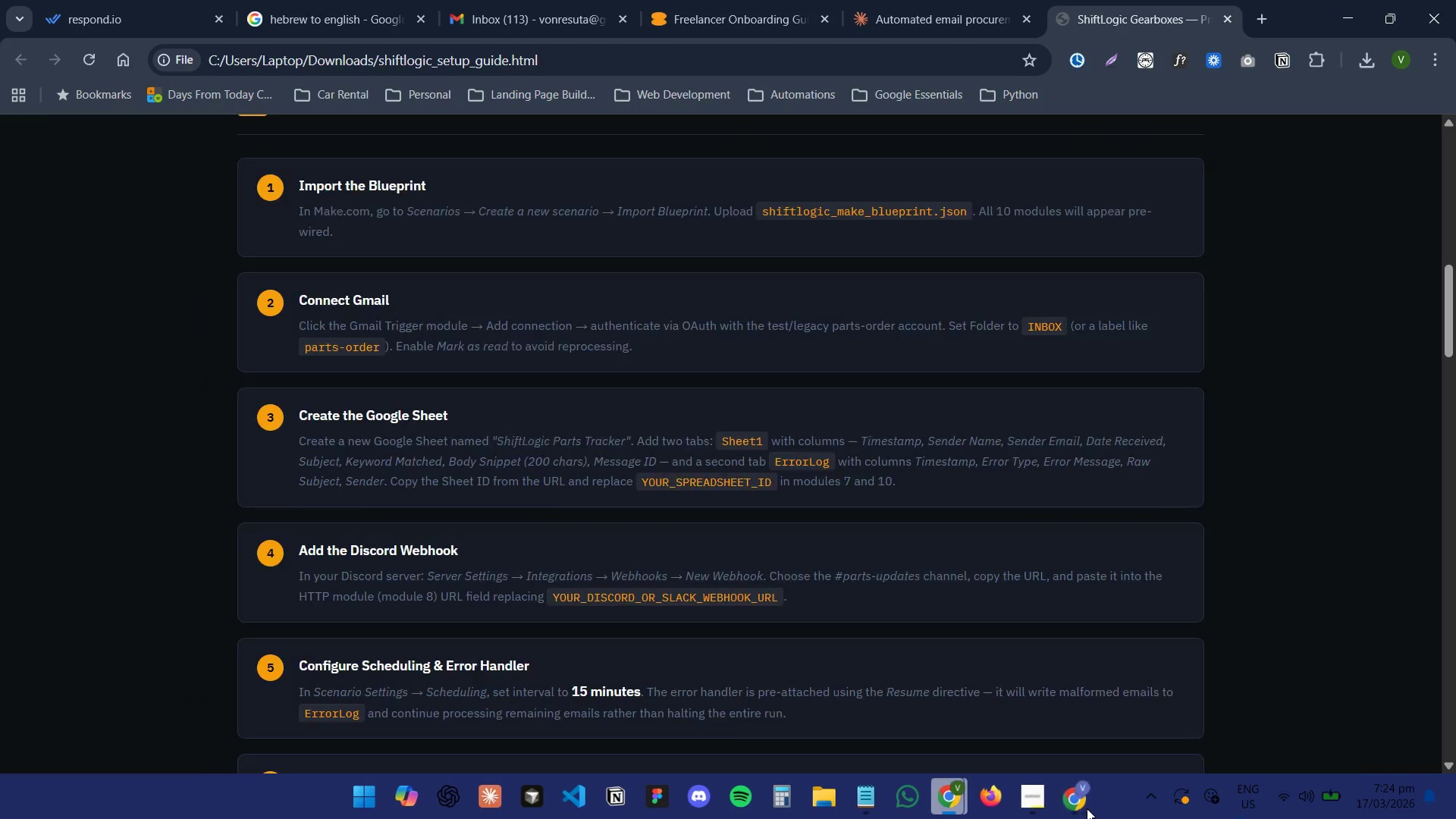 
left_click([1087, 808])
 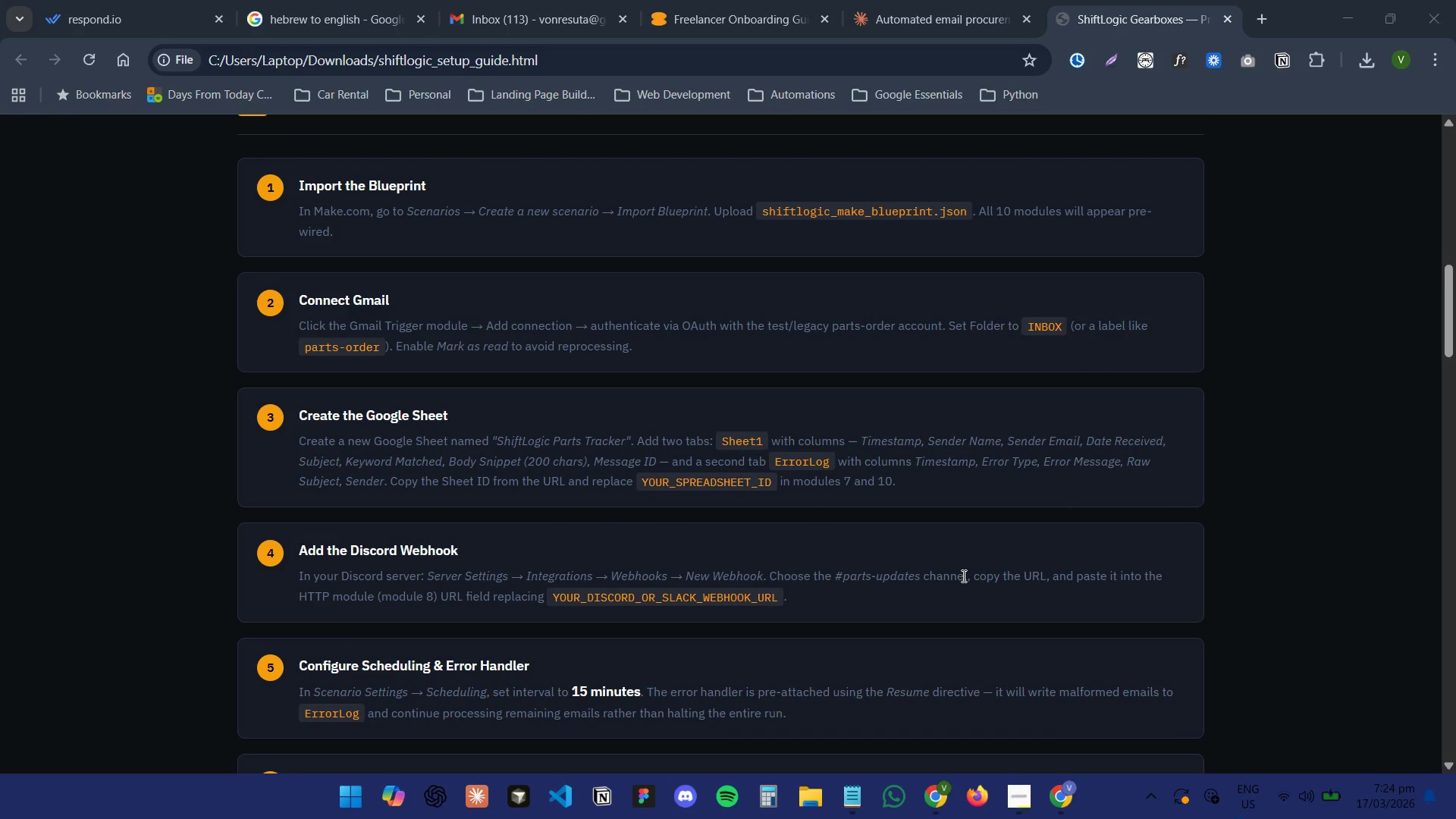 
wait(6.42)
 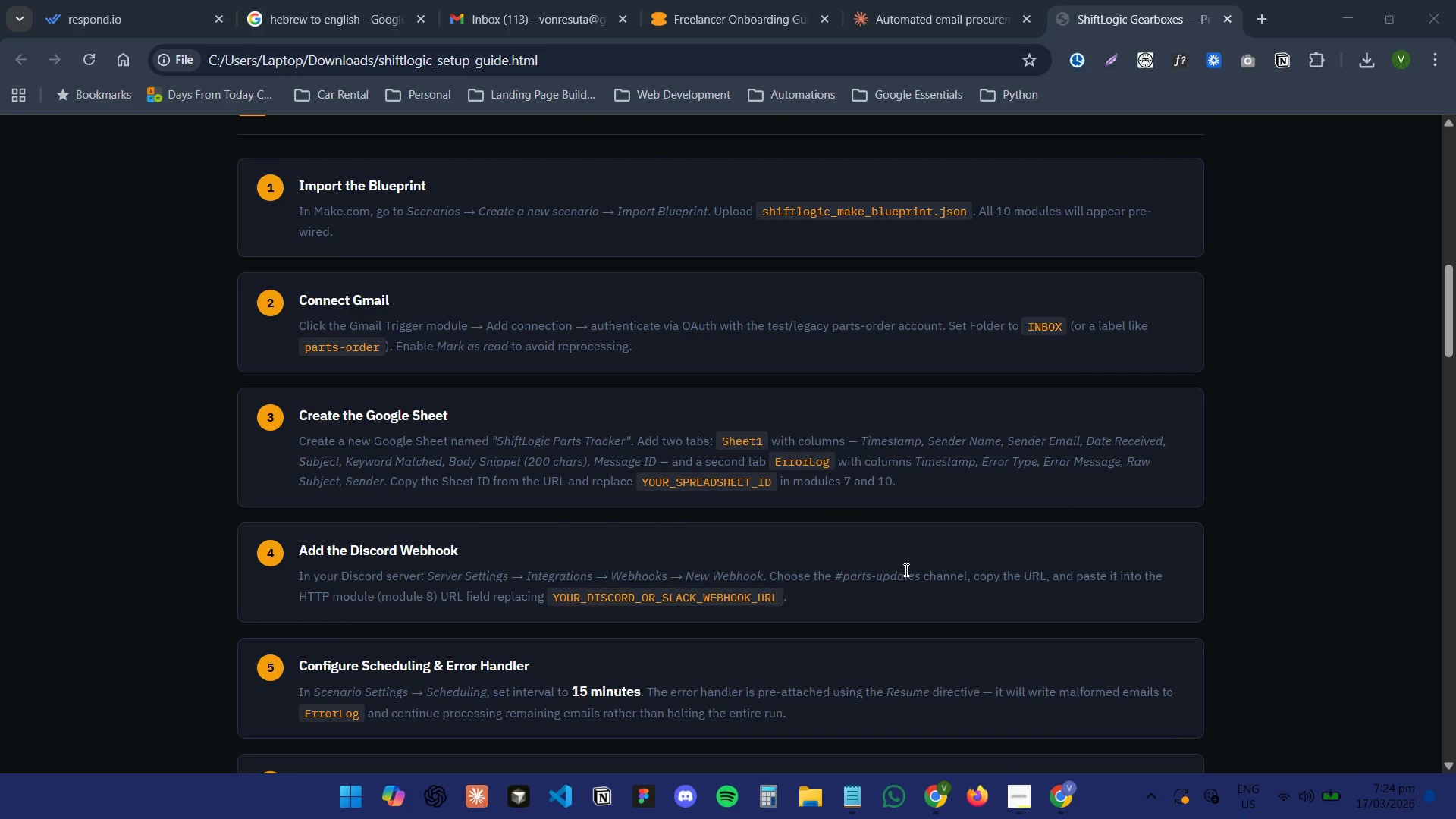 
scroll: coordinate [965, 576], scroll_direction: down, amount: 3.0
 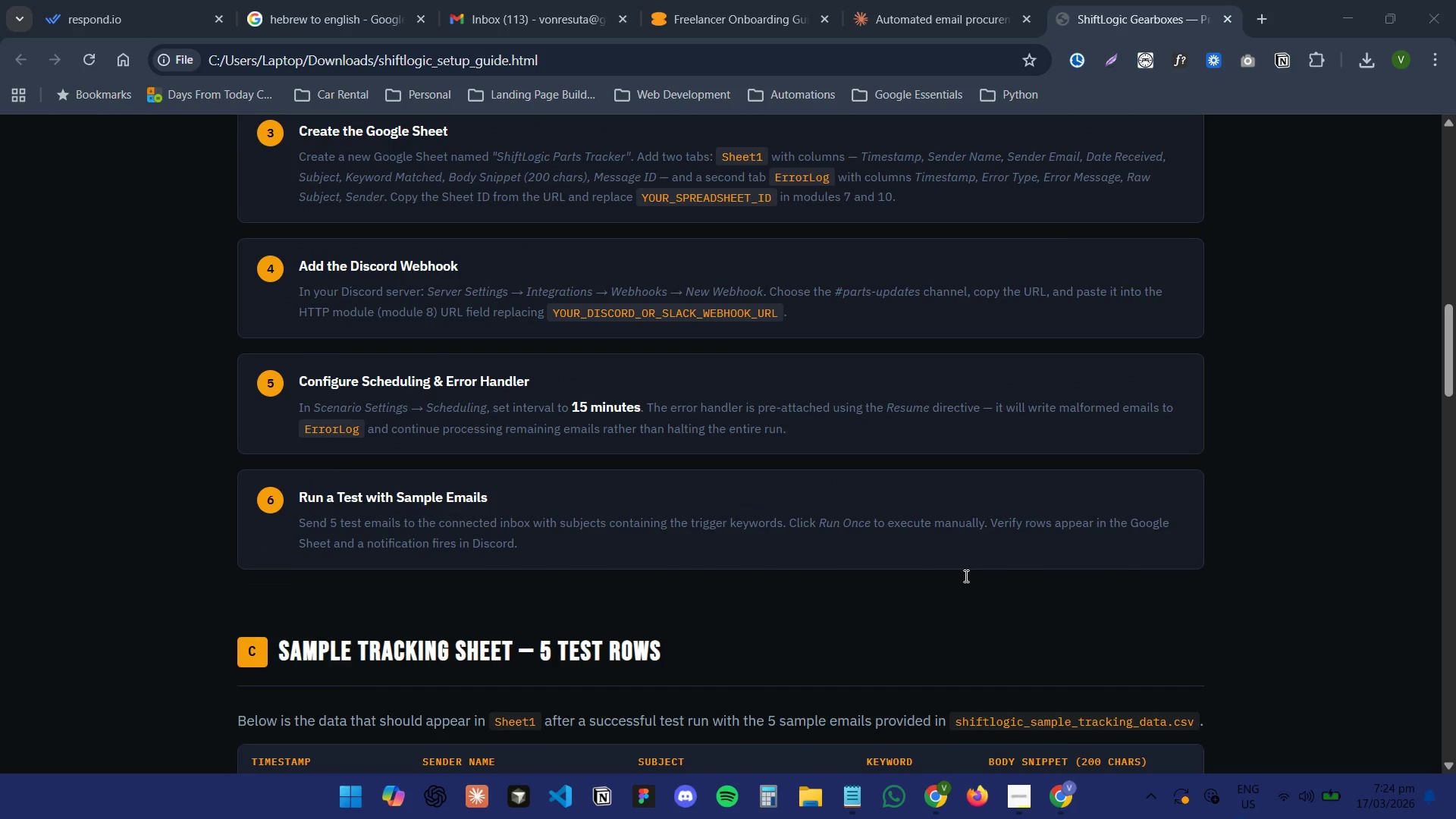 
scroll: coordinate [965, 576], scroll_direction: up, amount: 2.0
 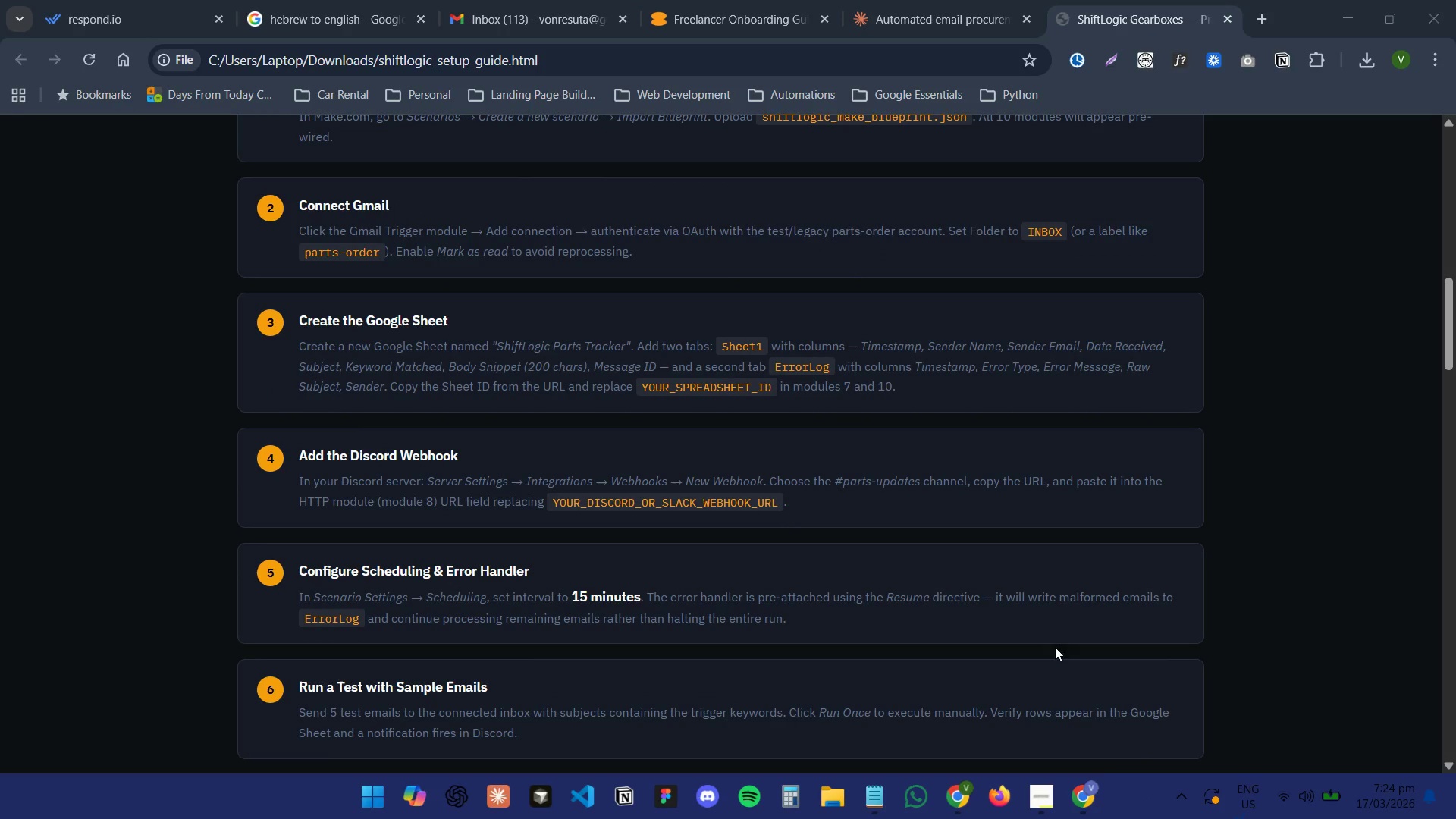 
left_click([1098, 798])
 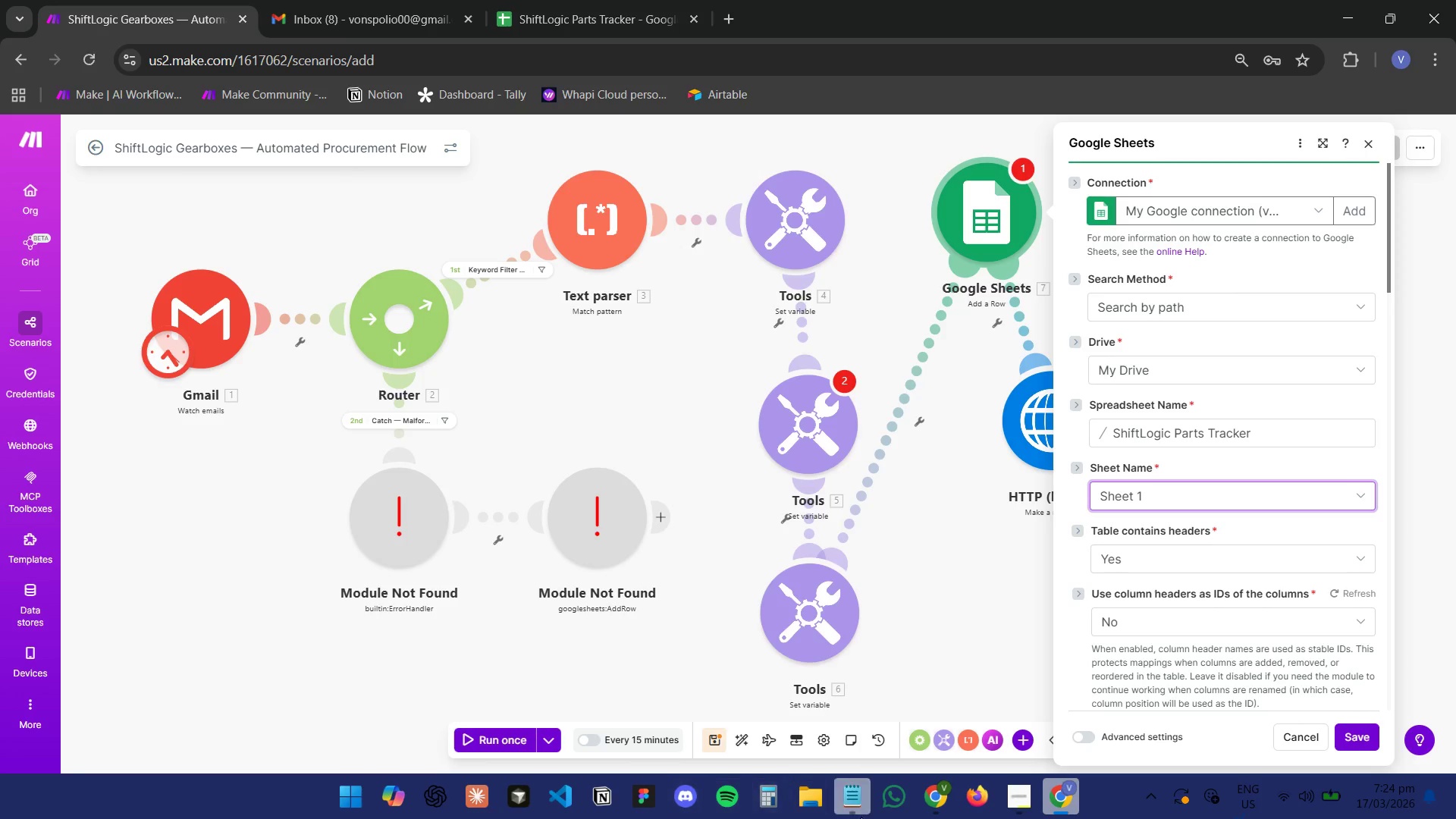 
left_click([936, 796])
 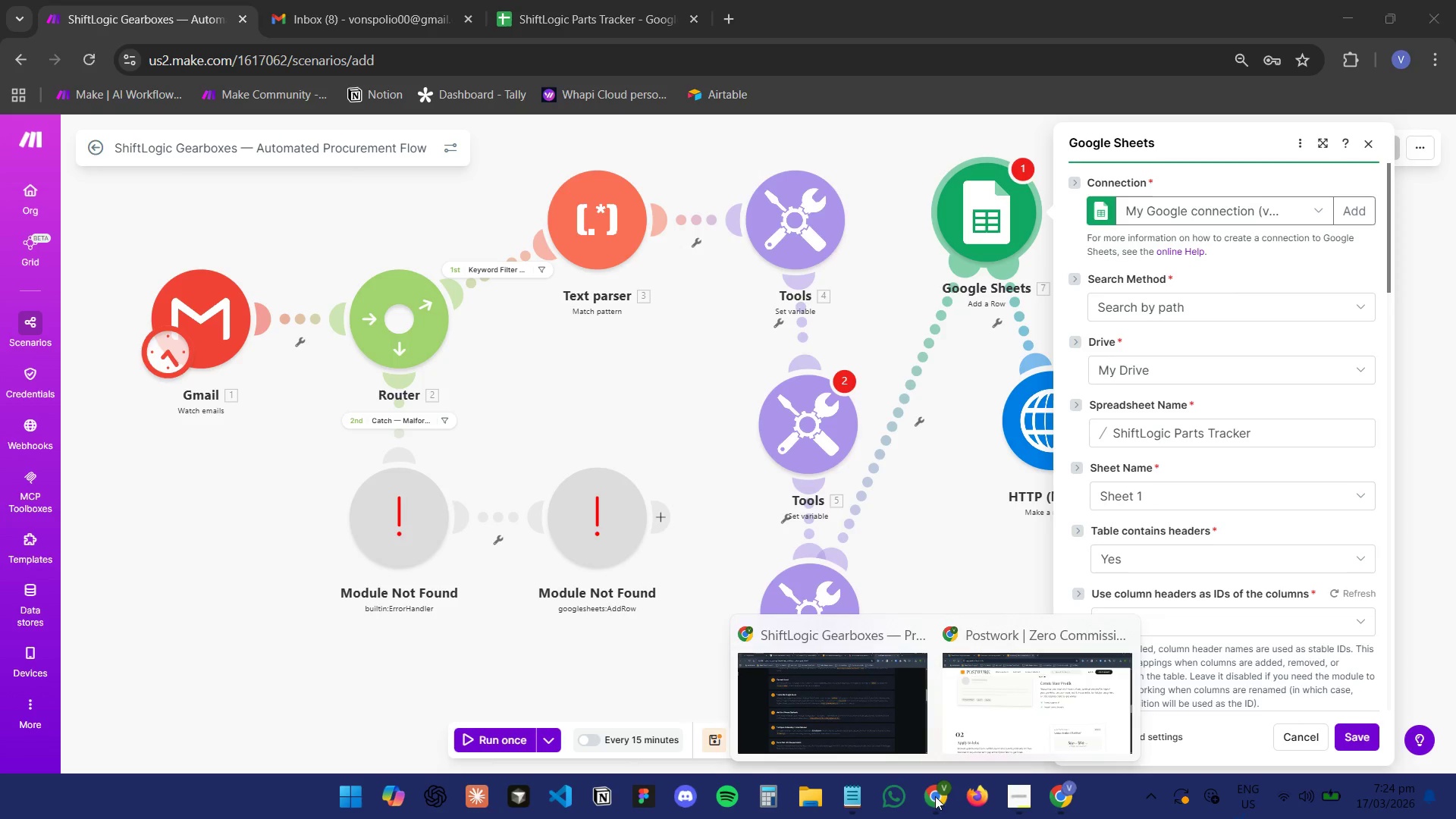 
left_click([817, 686])
 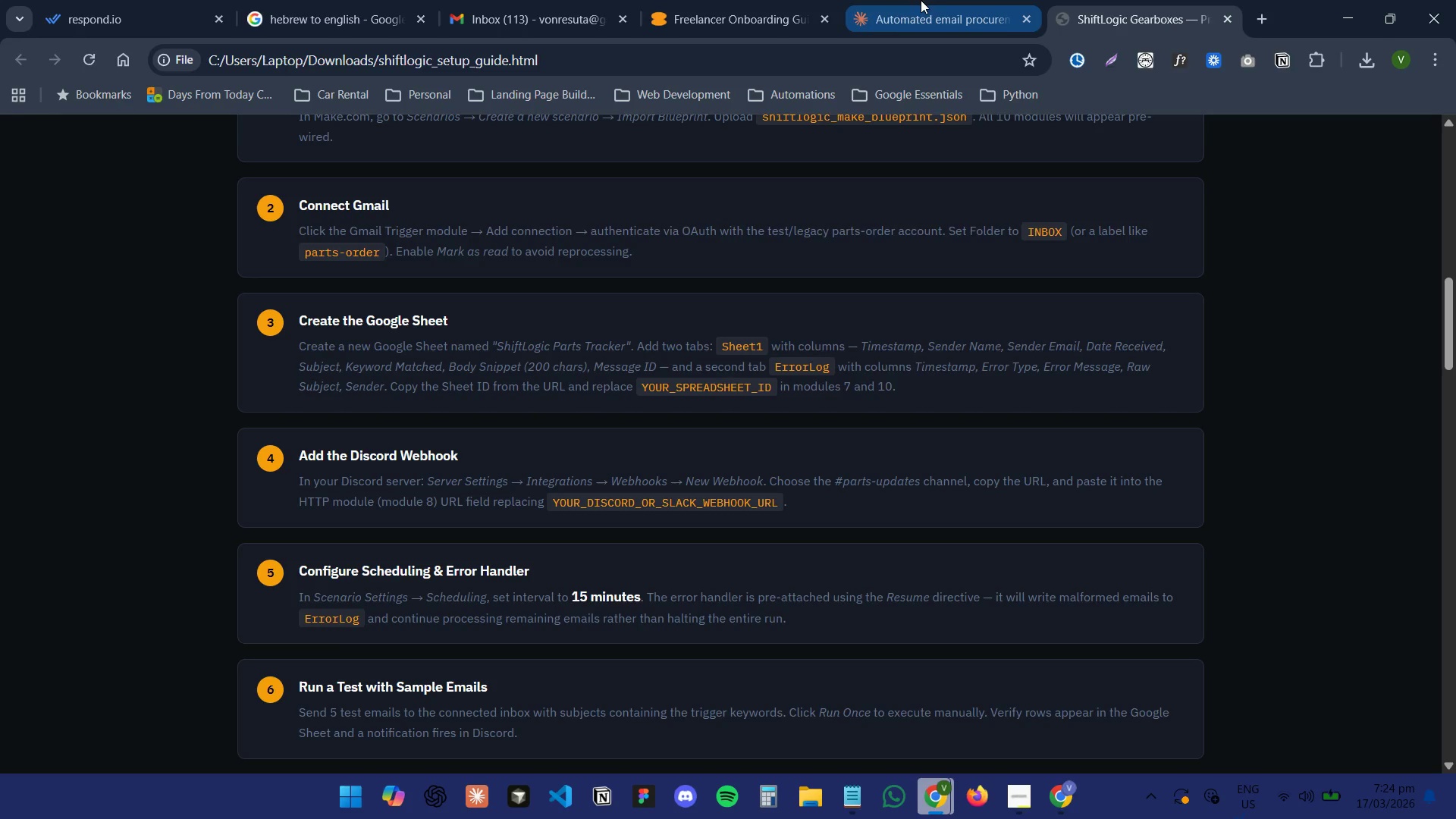 
left_click([921, 0])
 